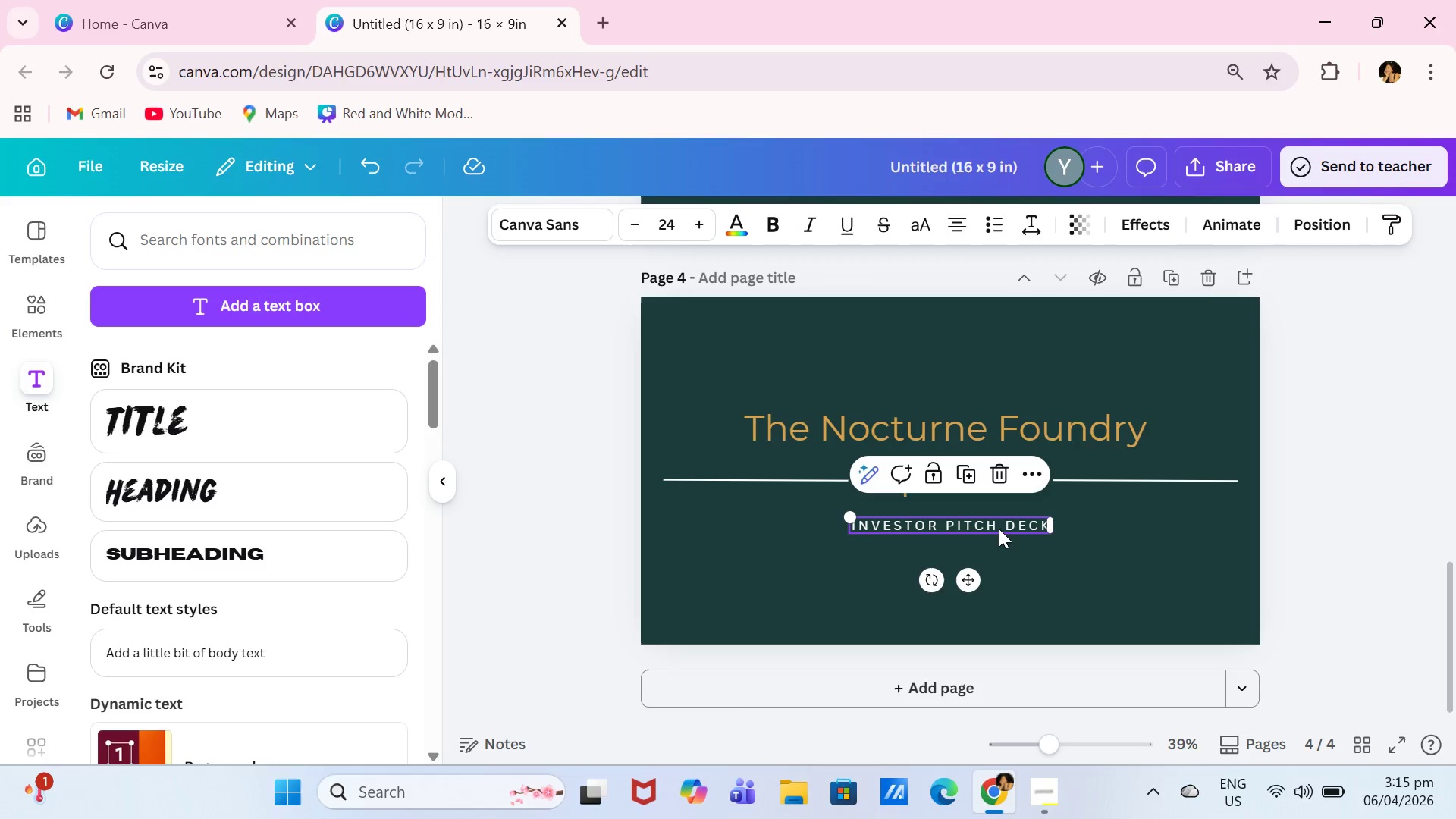 
left_click_drag(start_coordinate=[999, 529], to_coordinate=[997, 524])
 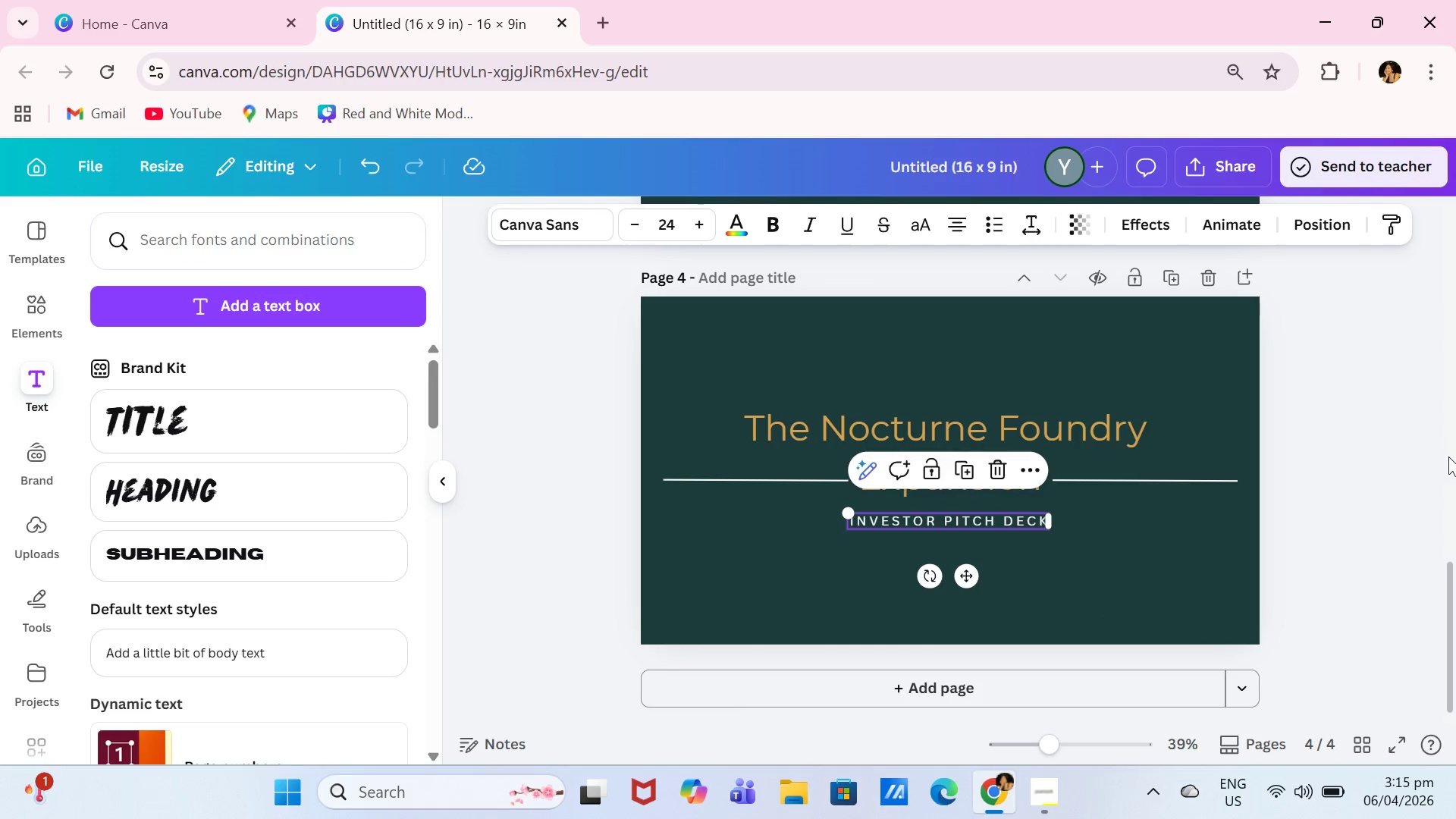 
left_click([1448, 457])
 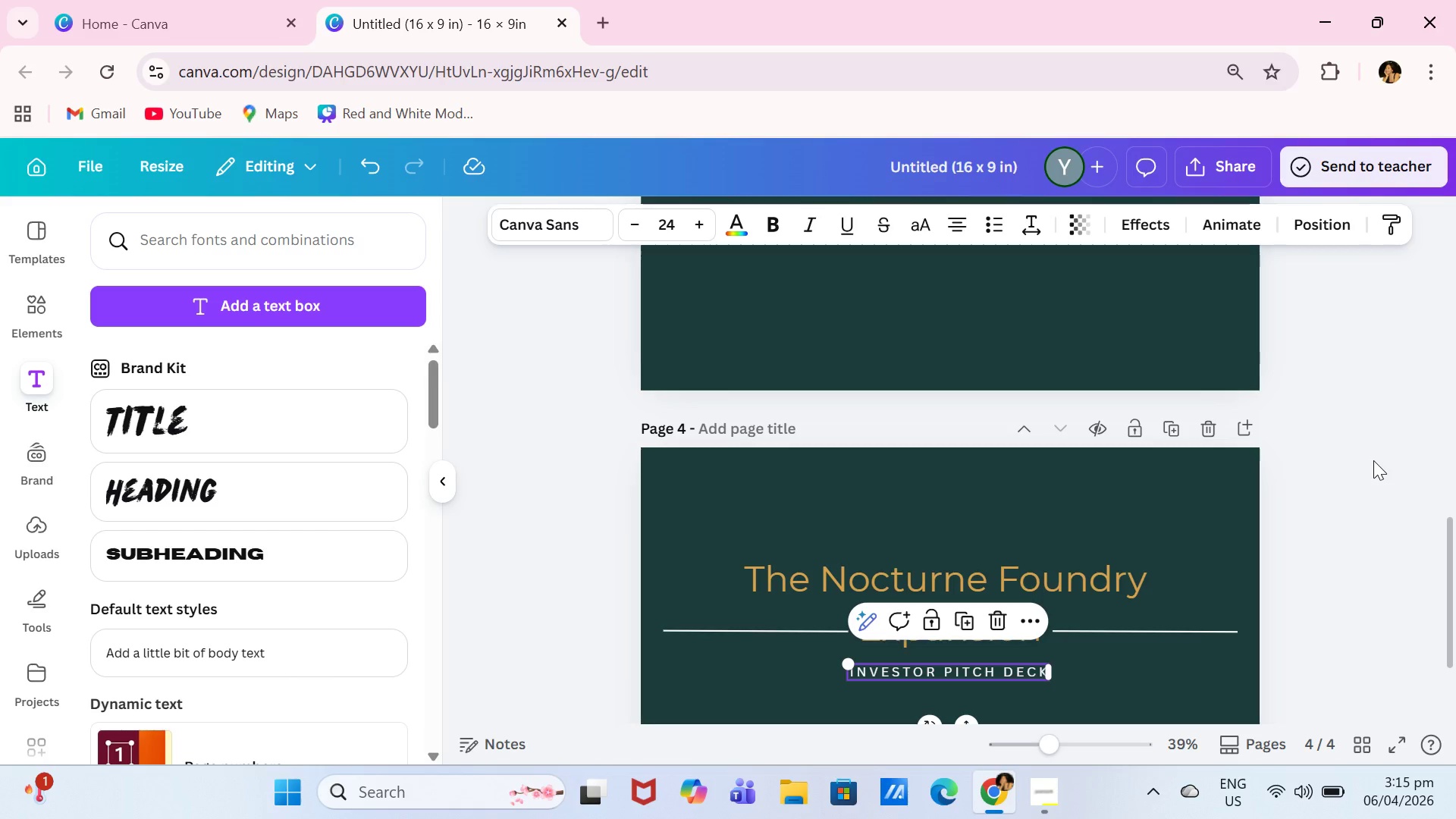 
left_click([1382, 463])
 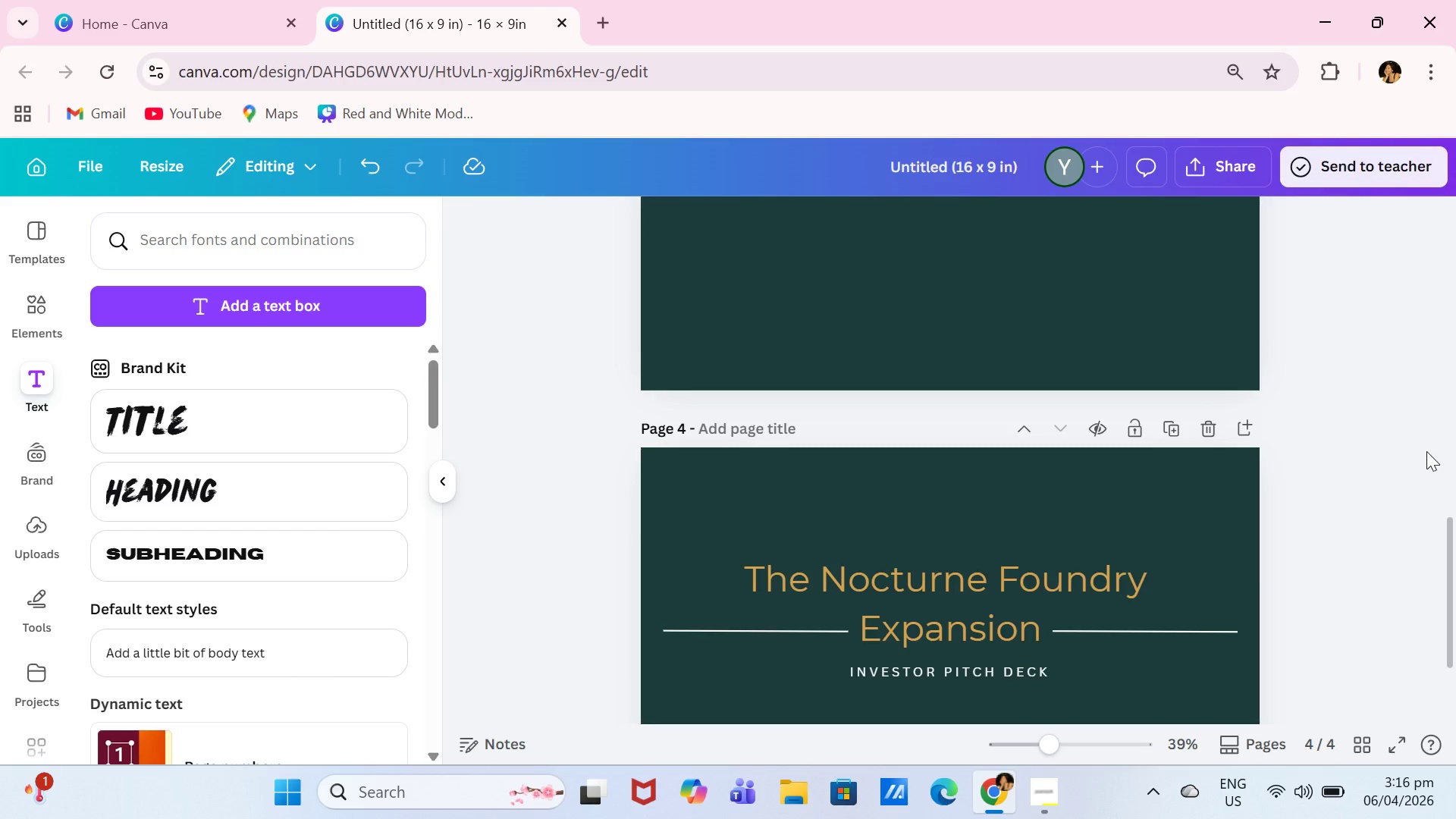 
wait(7.26)
 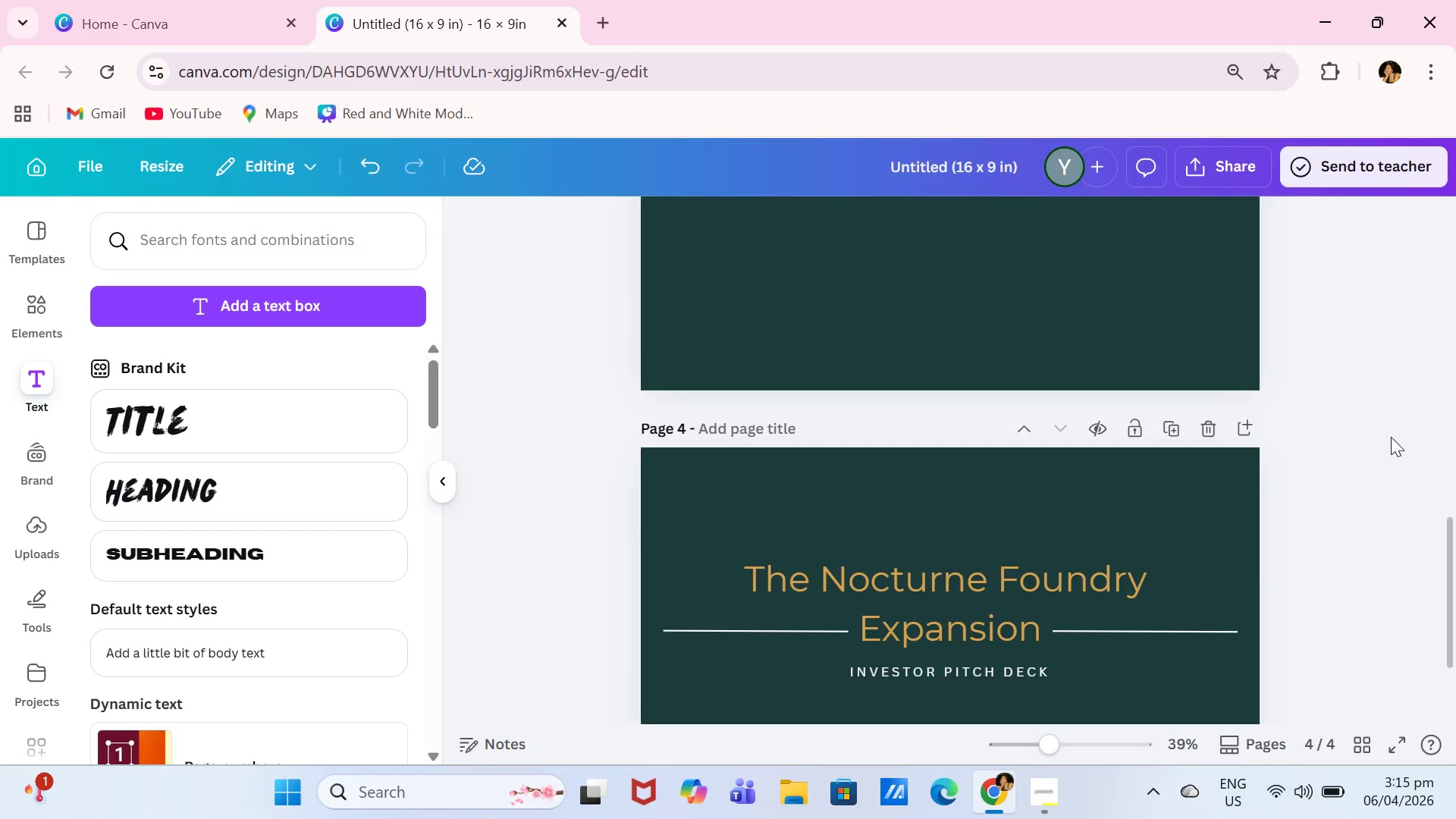 
left_click([987, 579])
 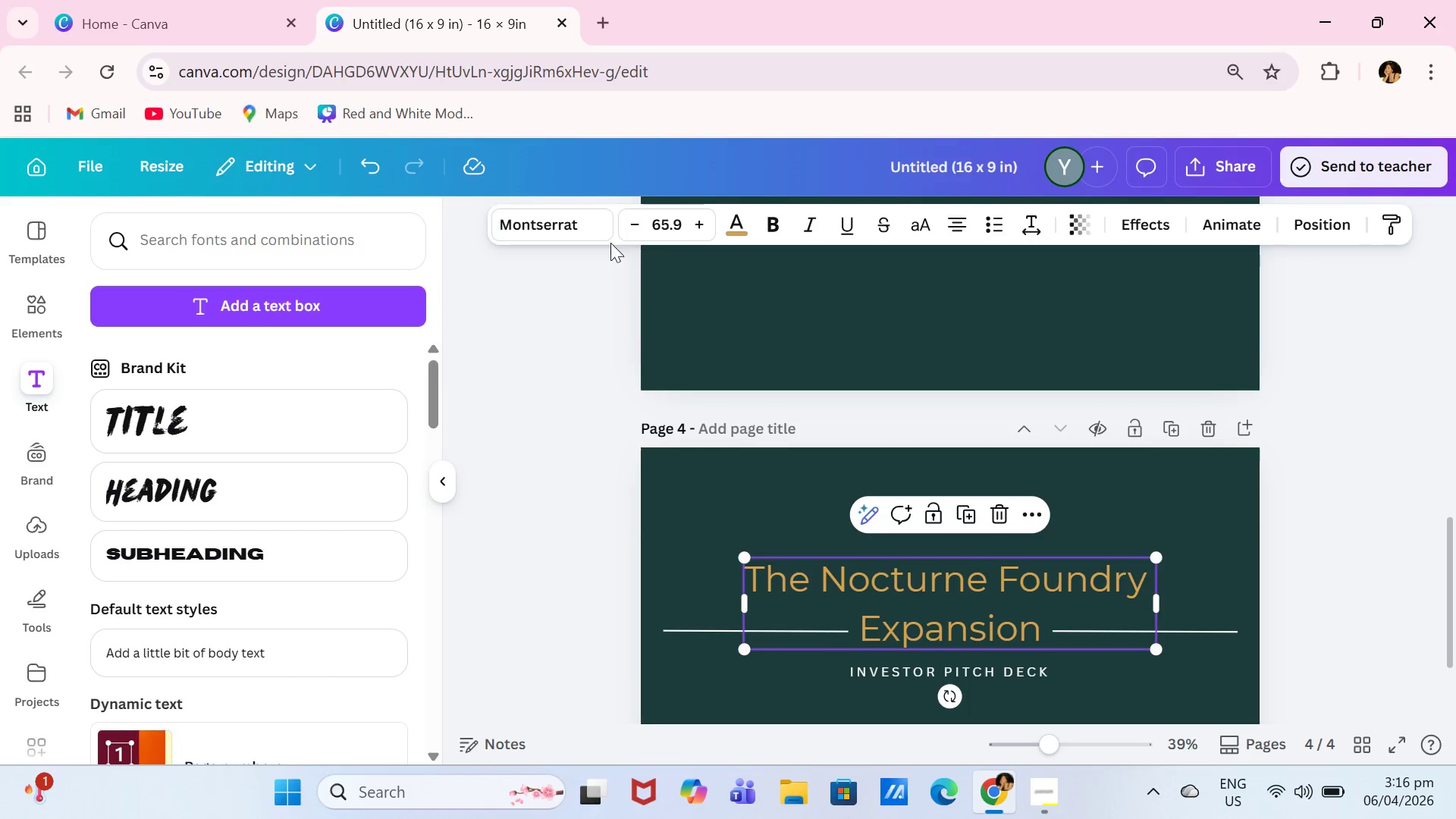 
left_click([590, 216])
 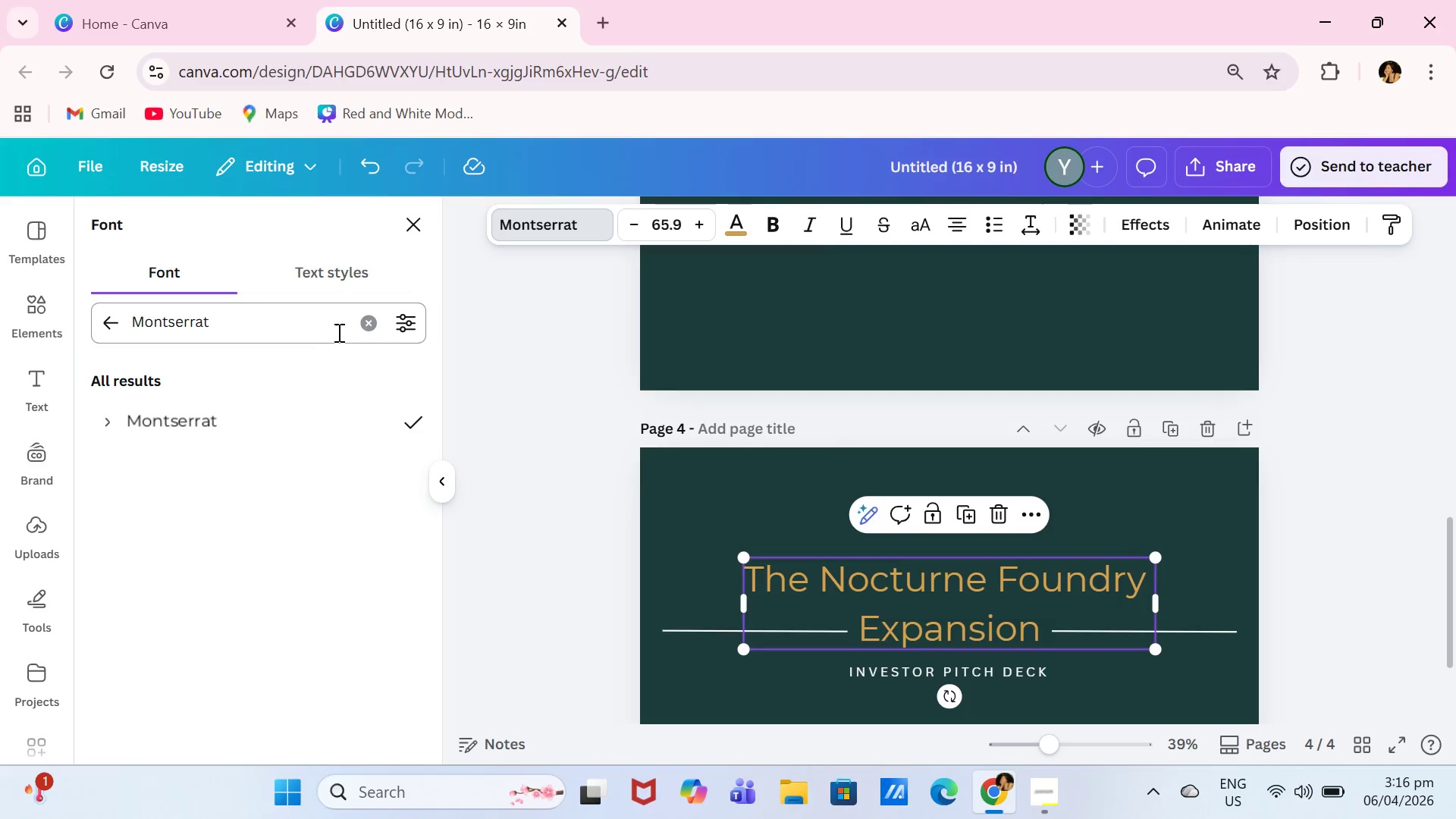 
left_click([362, 330])
 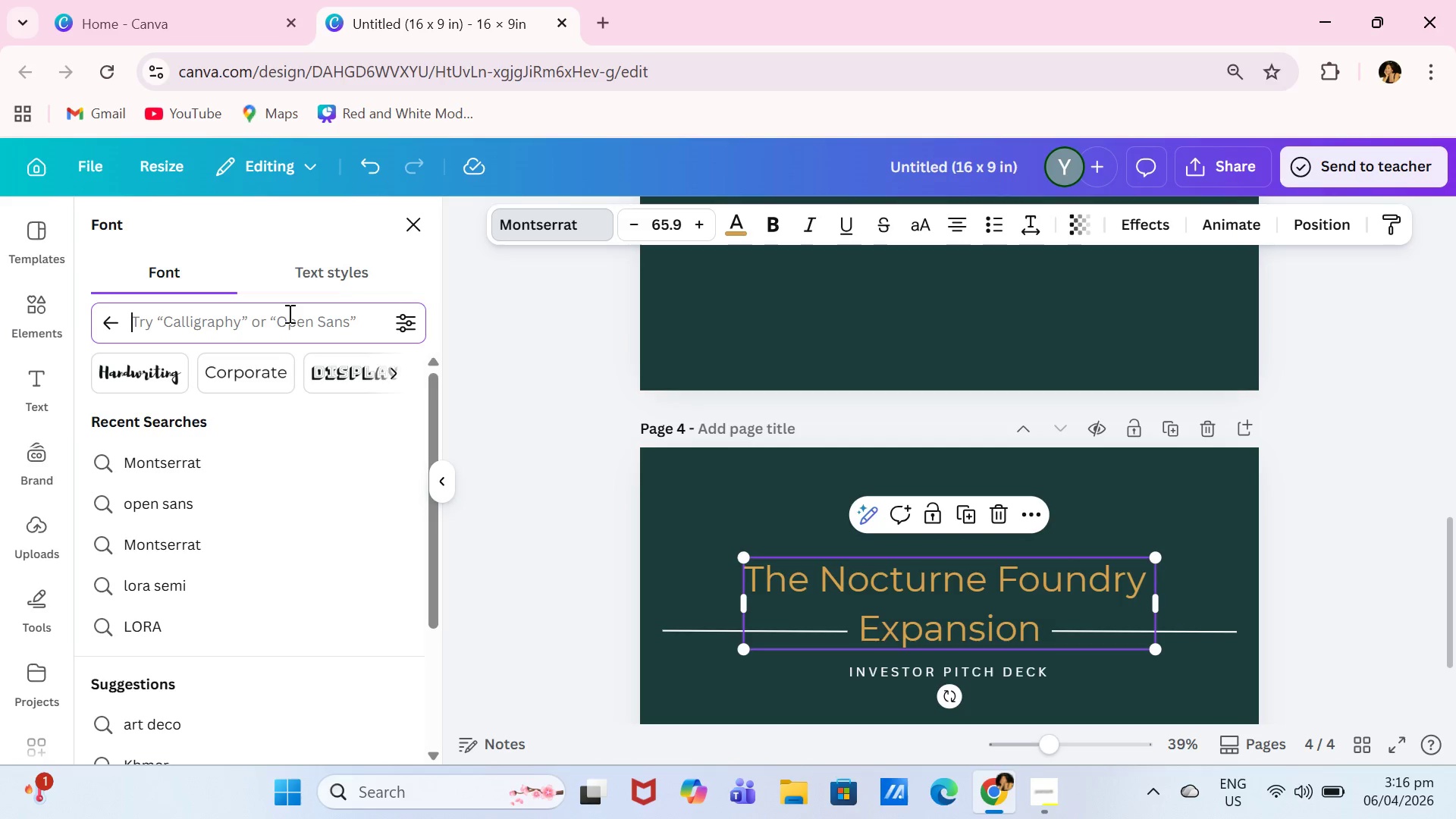 
type(poppins)
 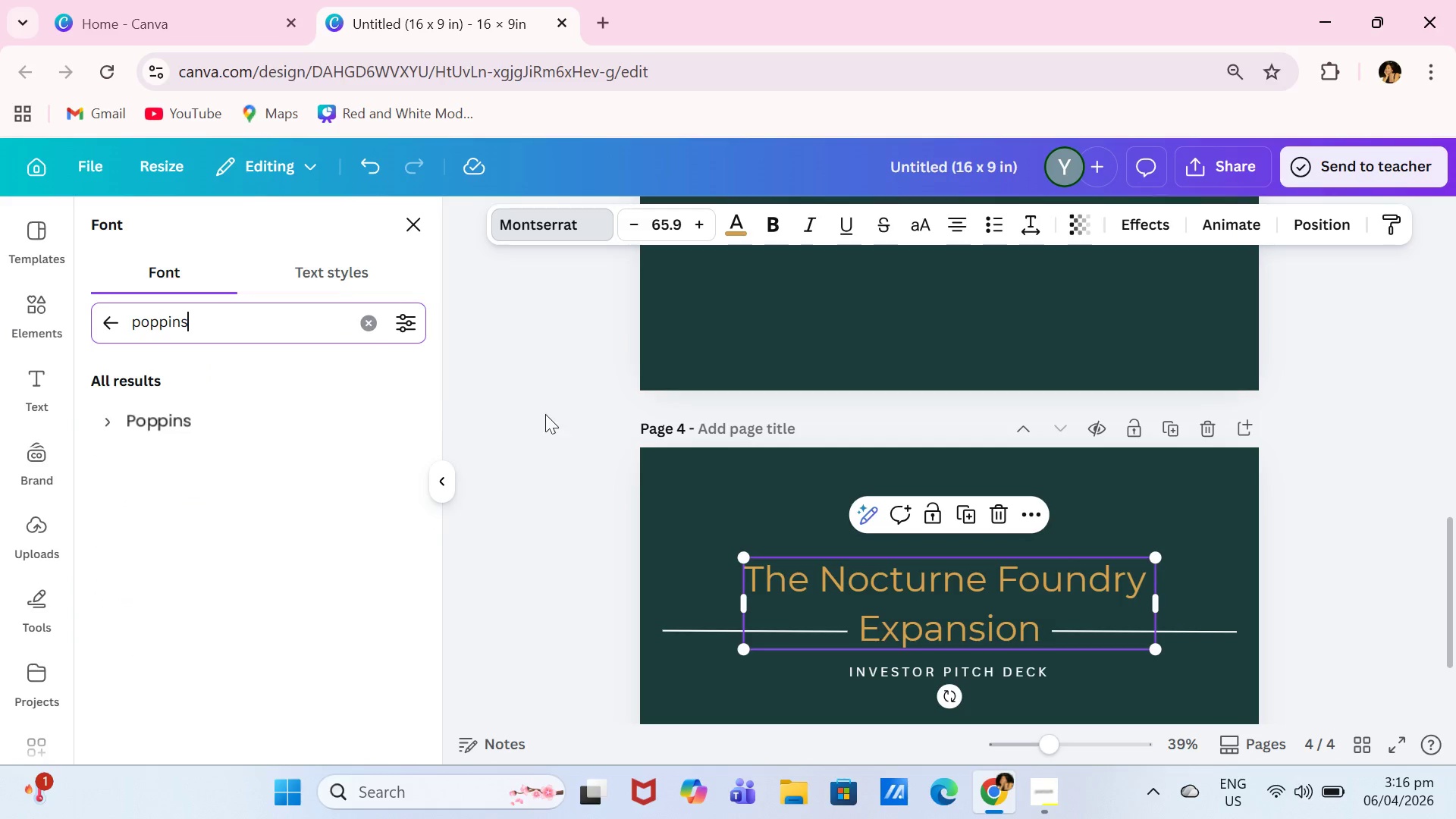 
left_click([263, 417])
 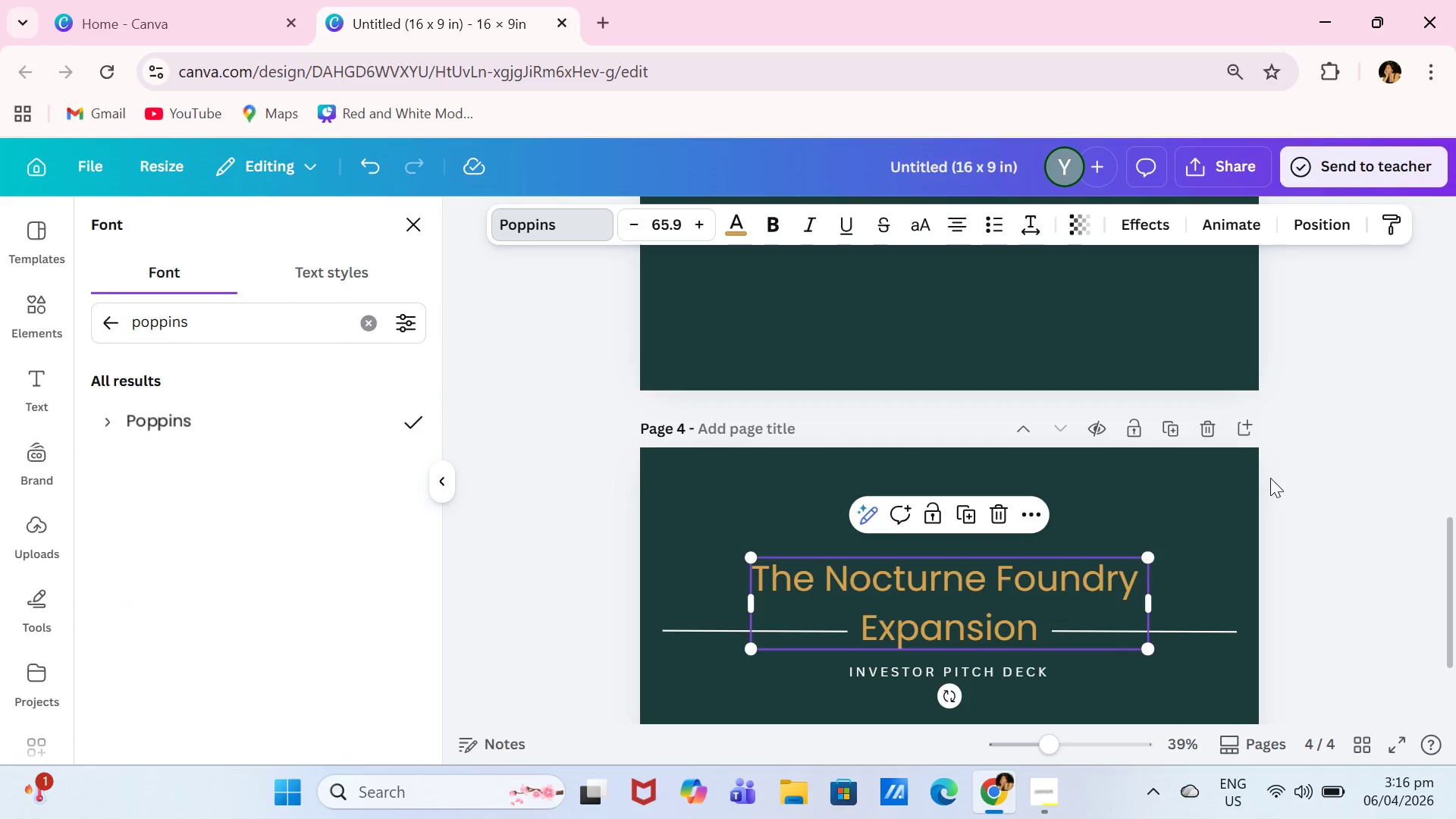 
left_click([735, 214])
 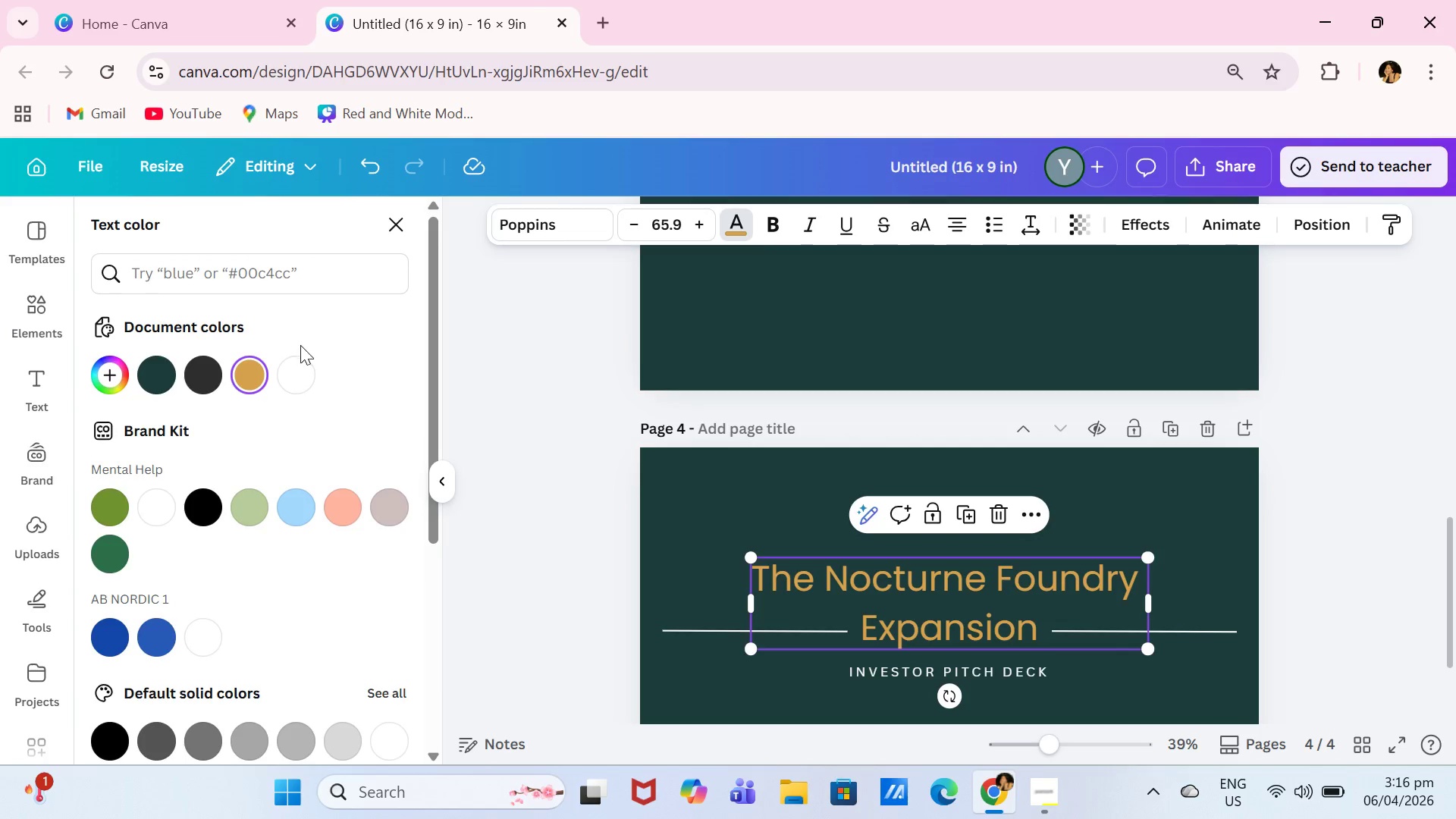 
left_click([302, 371])
 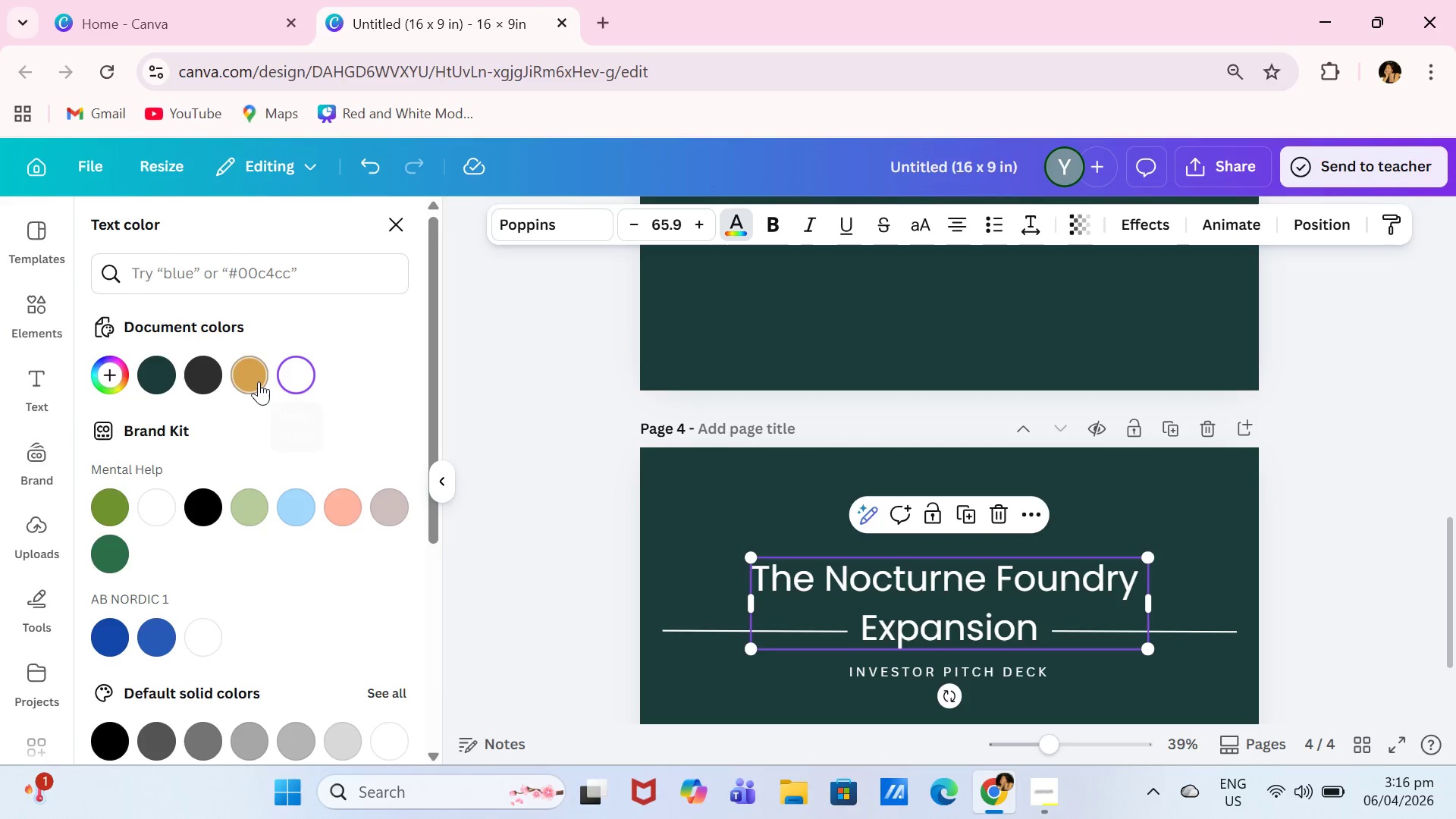 
left_click([259, 381])
 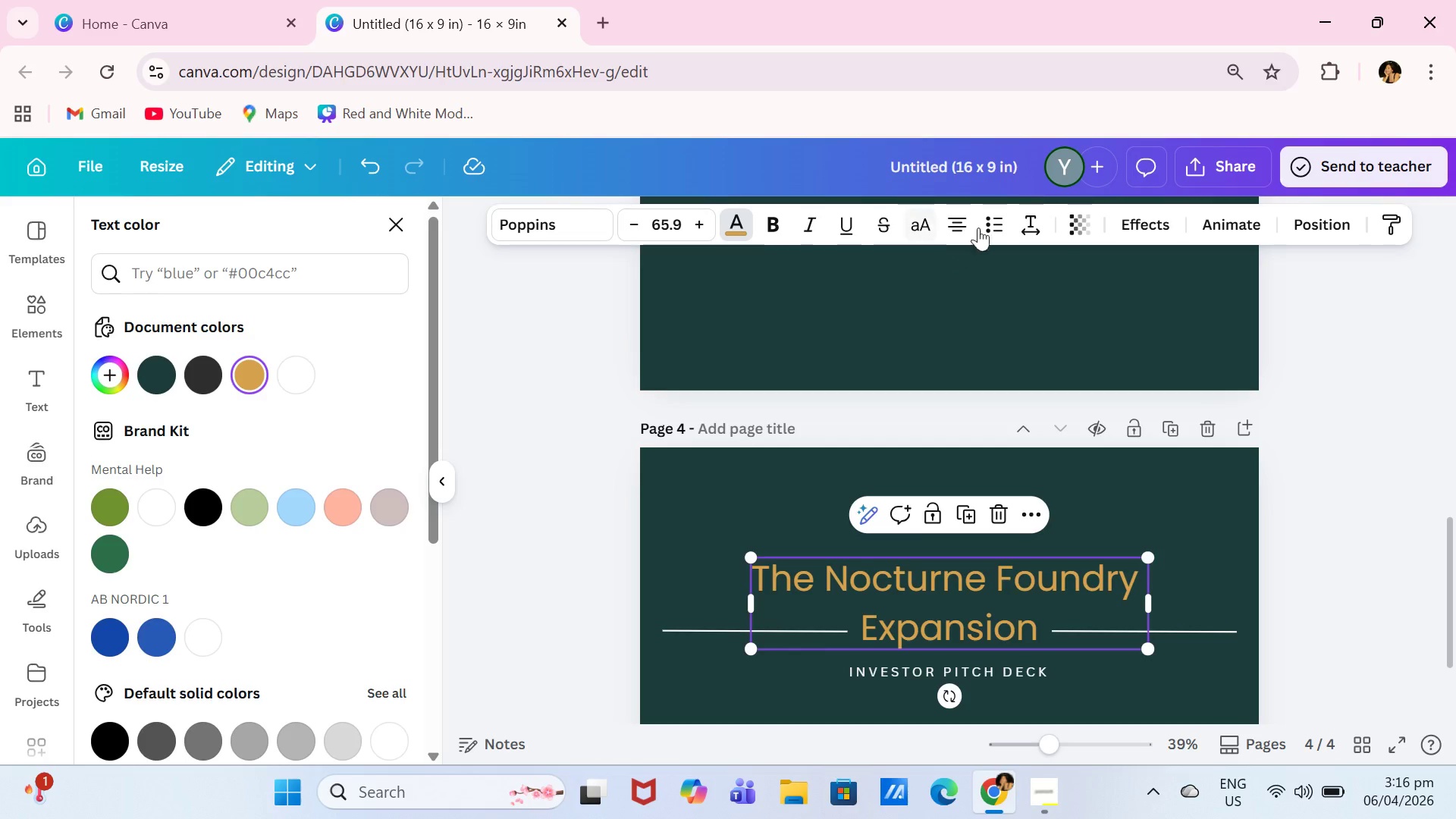 
left_click([1144, 237])
 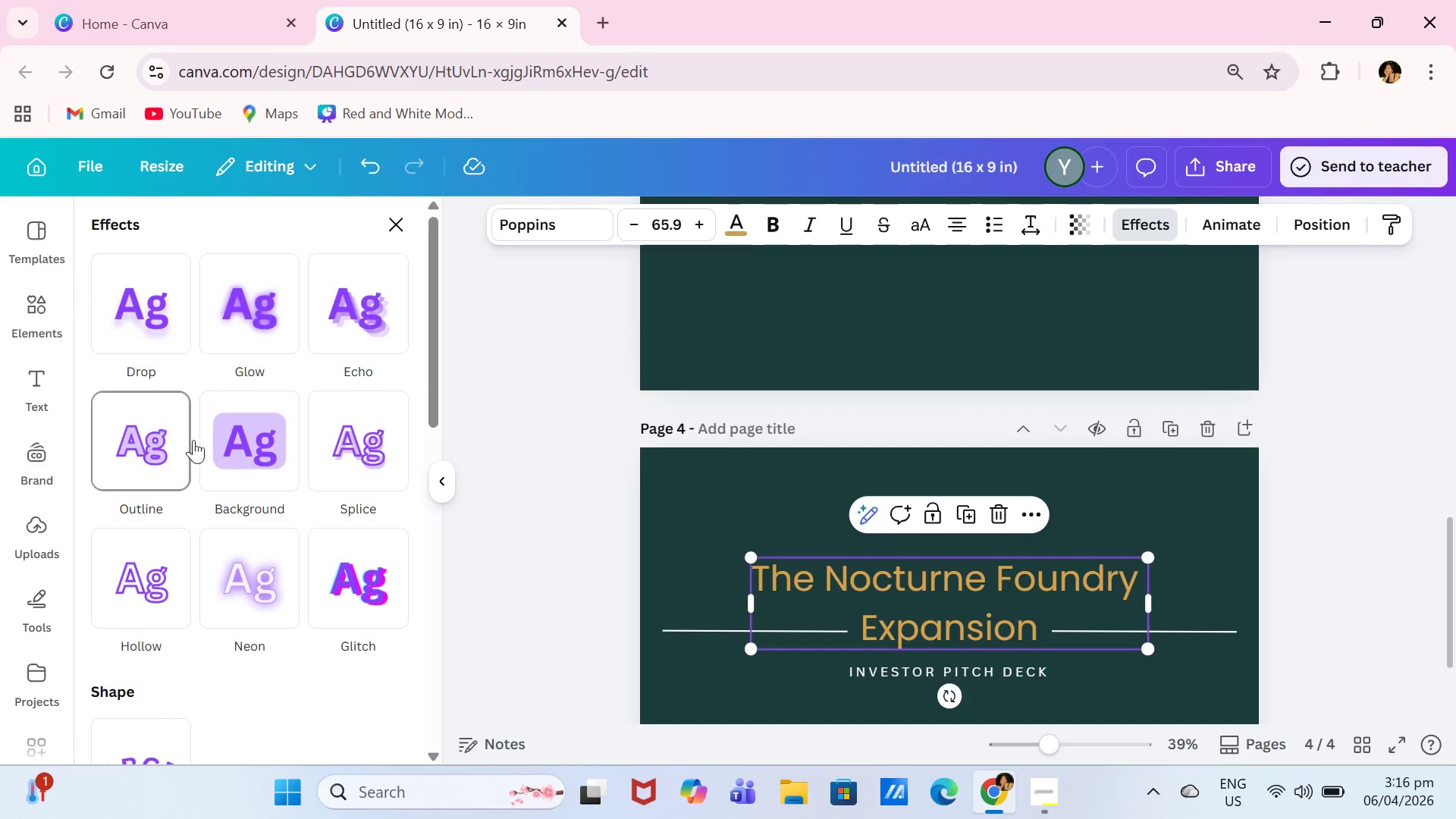 
left_click([243, 338])
 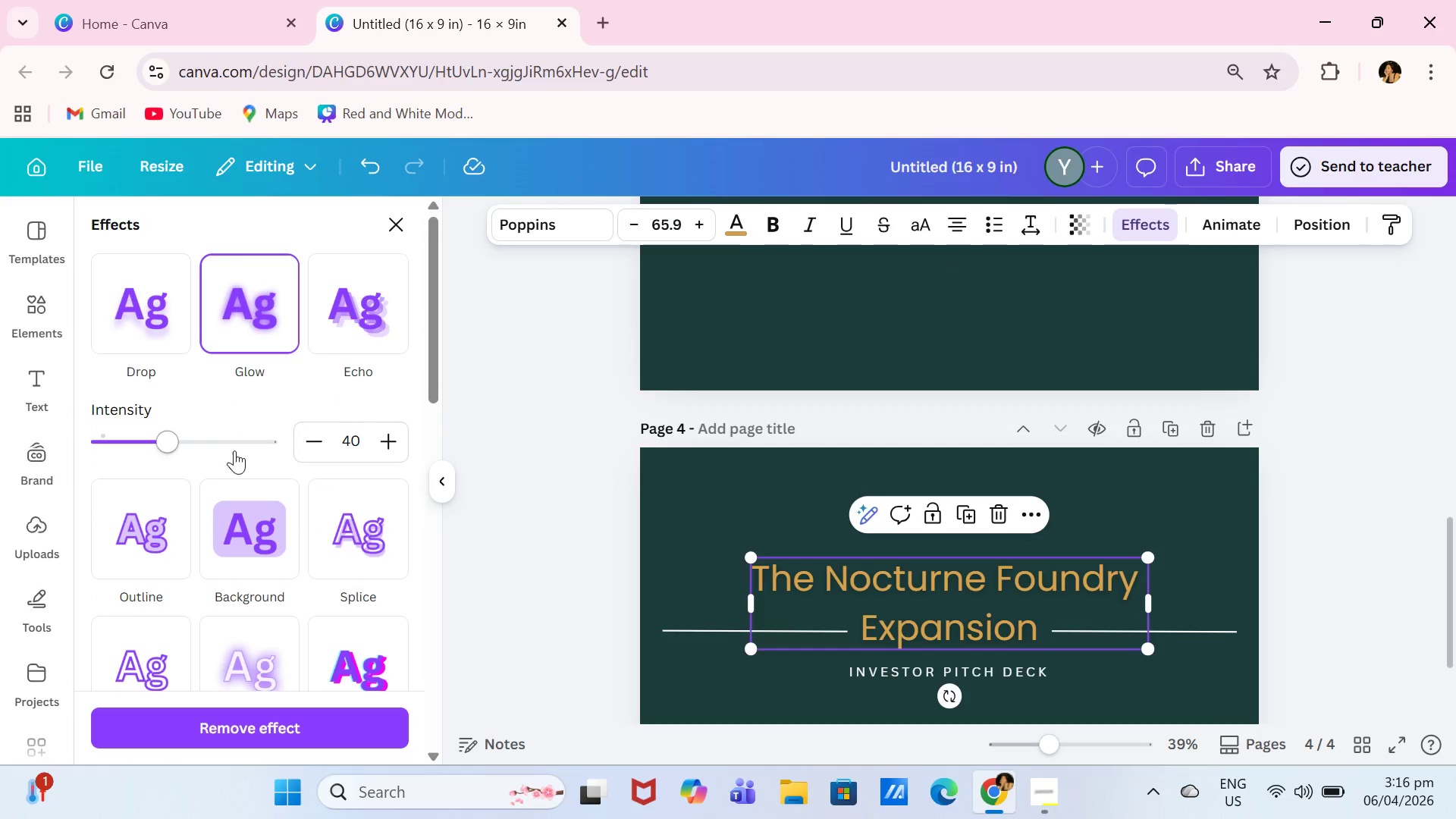 
left_click_drag(start_coordinate=[162, 439], to_coordinate=[178, 441])
 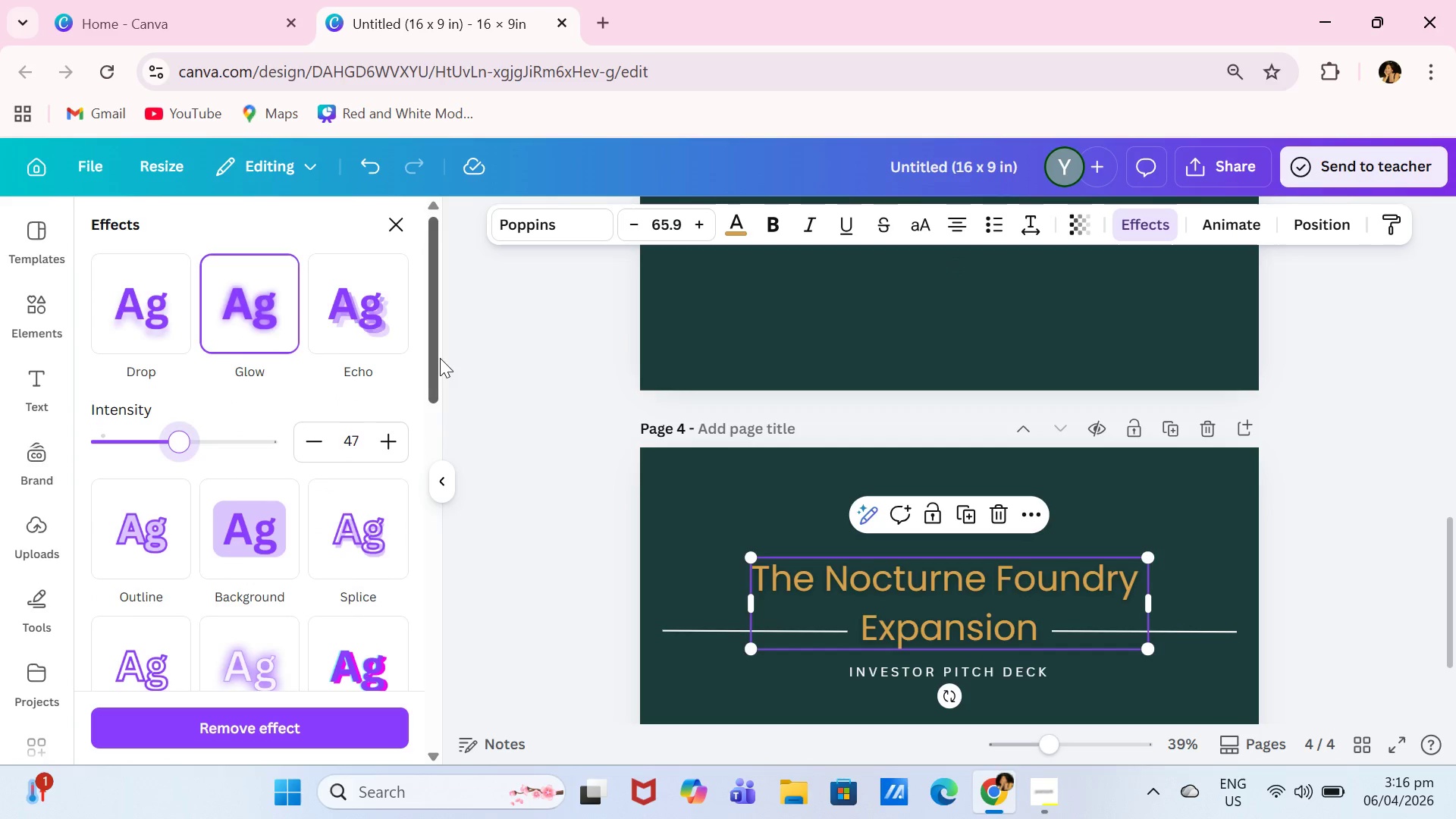 
left_click_drag(start_coordinate=[439, 359], to_coordinate=[428, 362])
 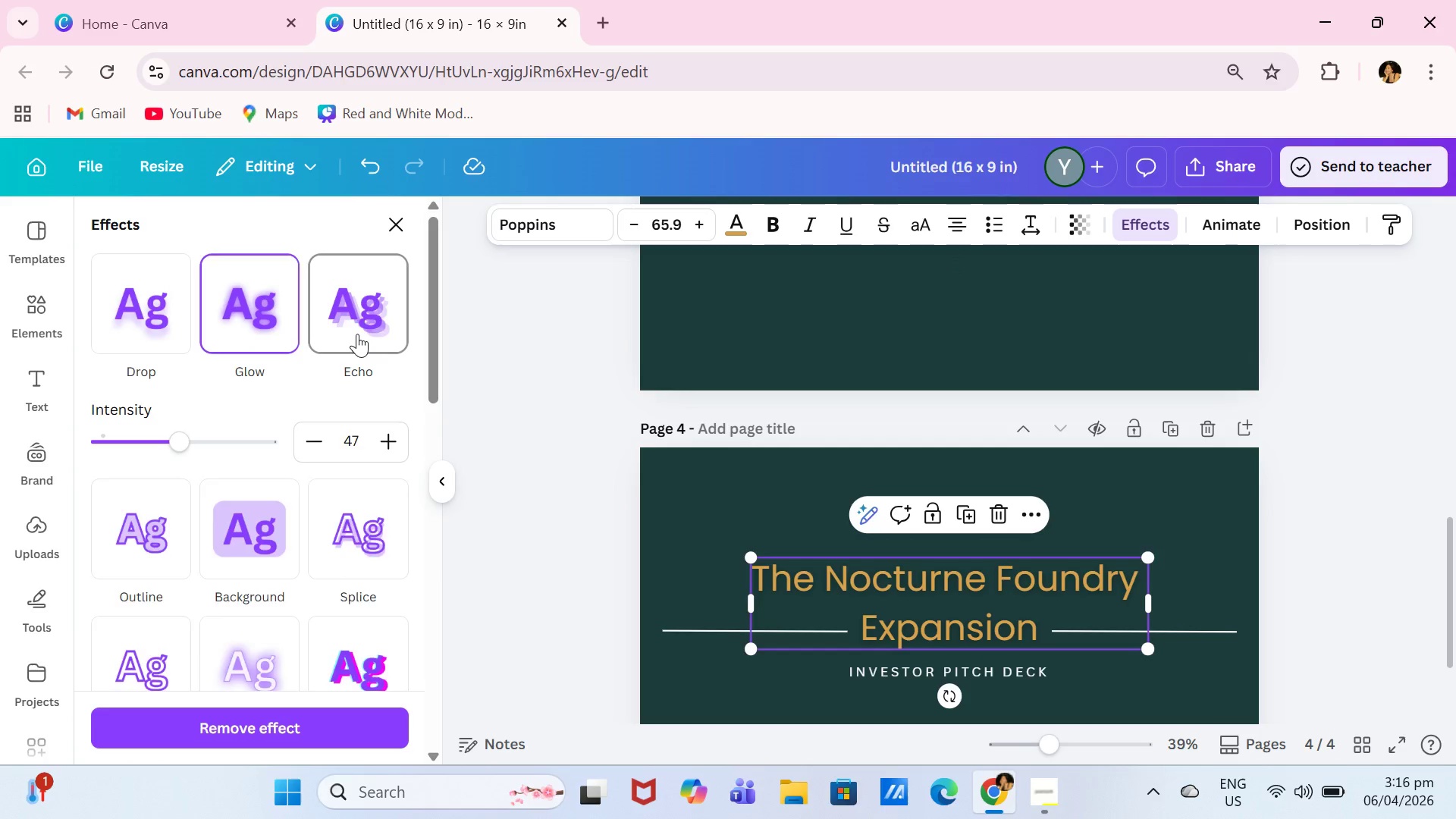 
left_click([357, 334])
 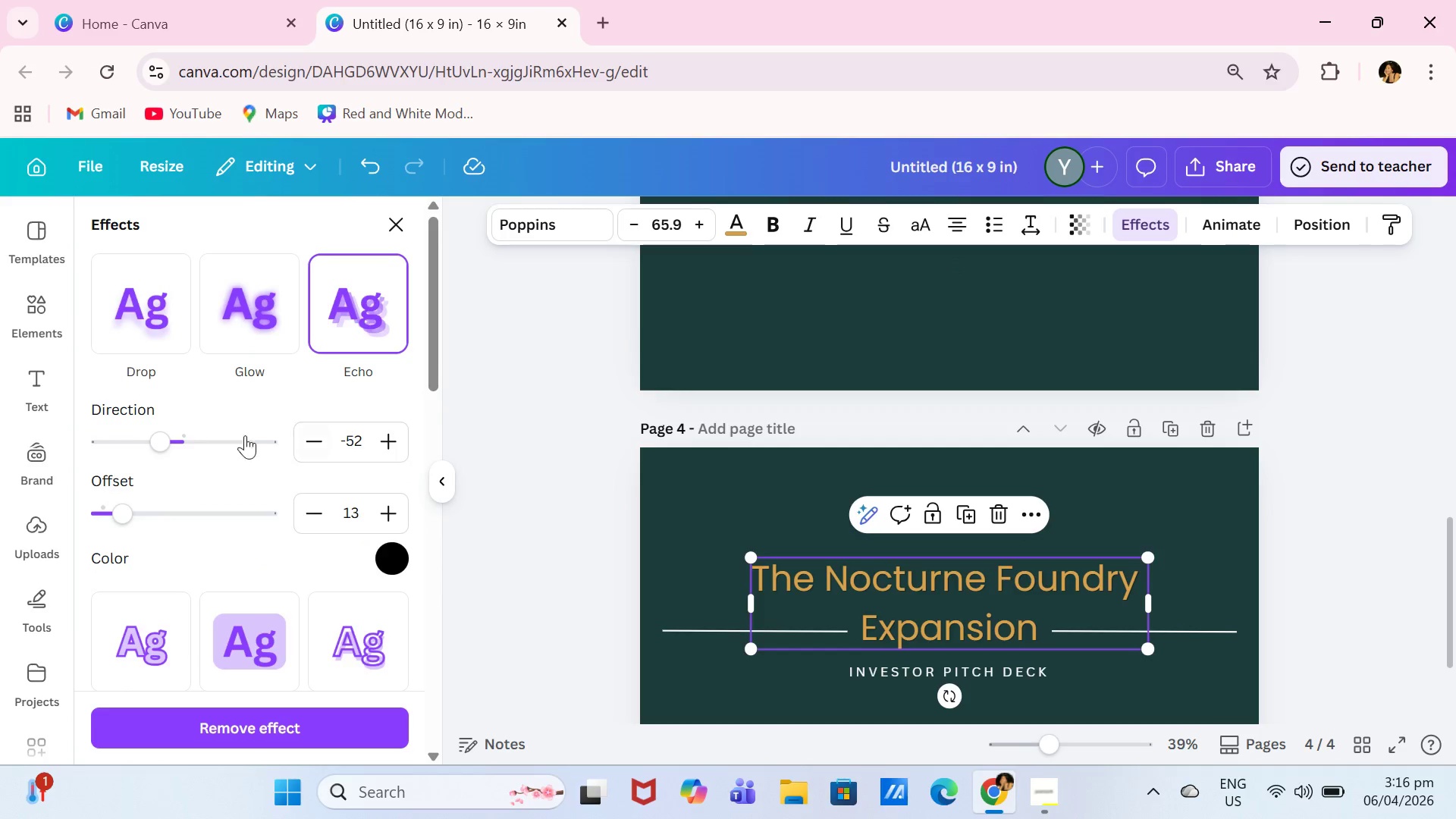 
left_click_drag(start_coordinate=[171, 438], to_coordinate=[81, 420])
 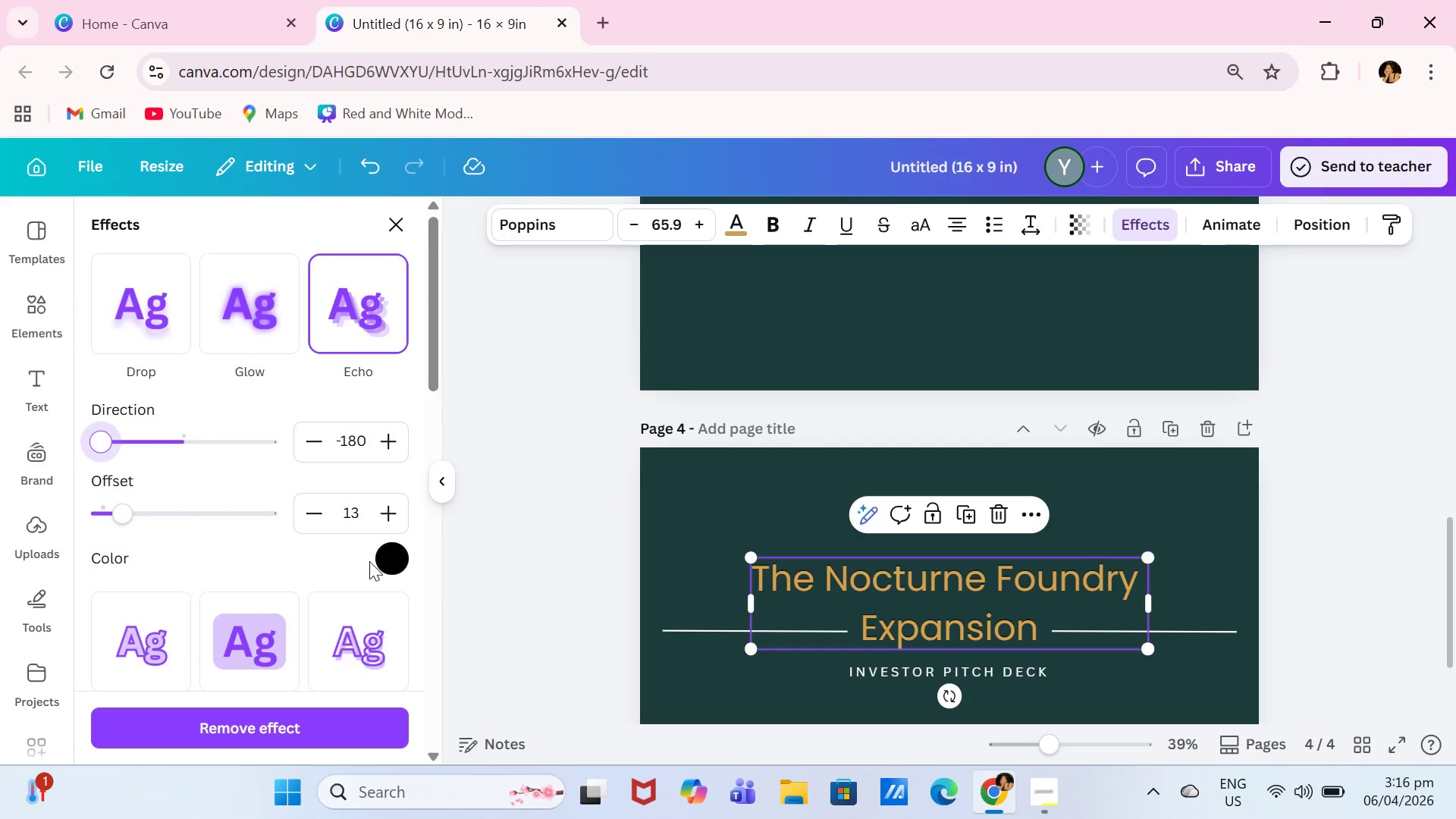 
left_click([394, 562])
 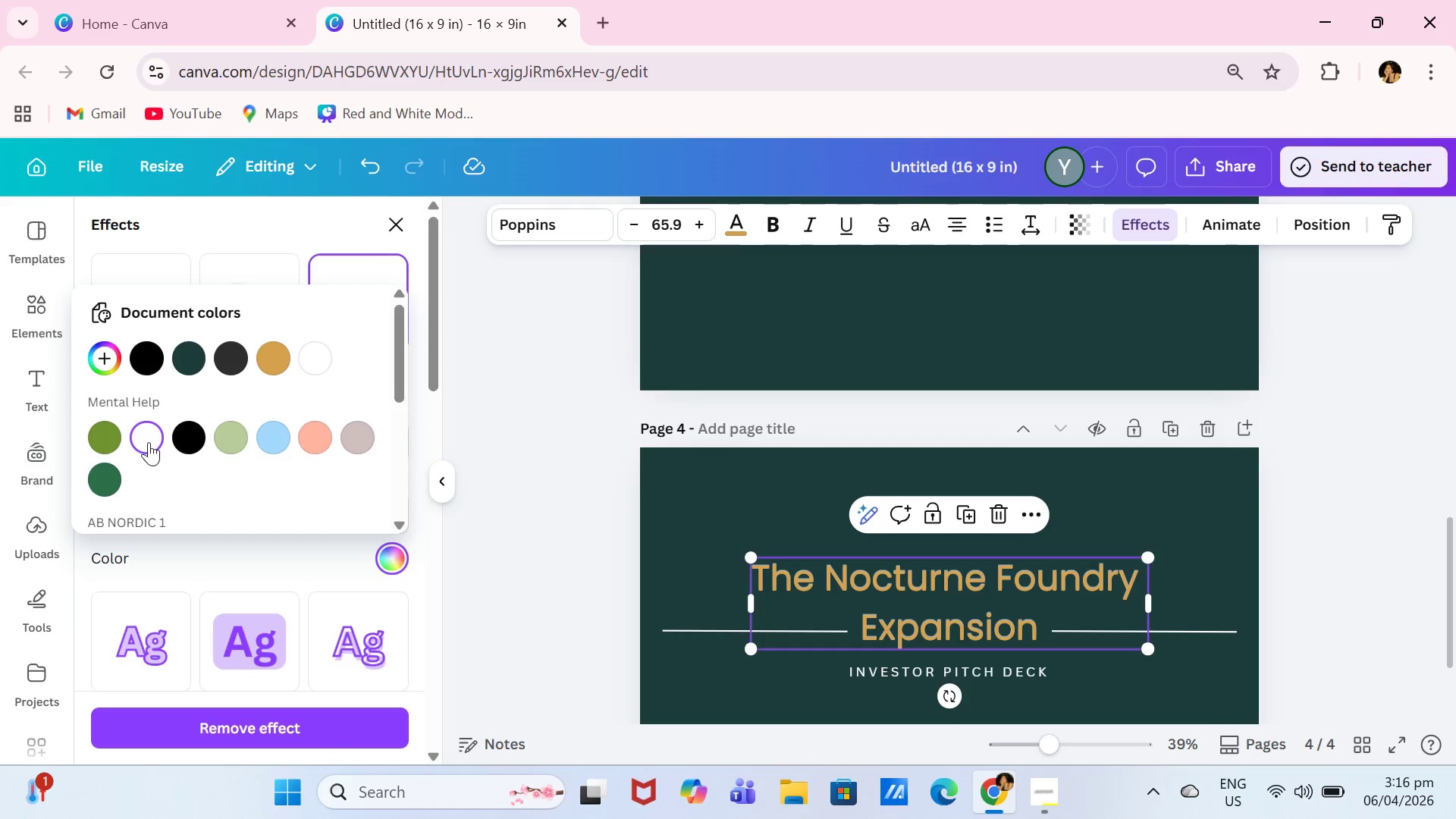 
double_click([1347, 490])
 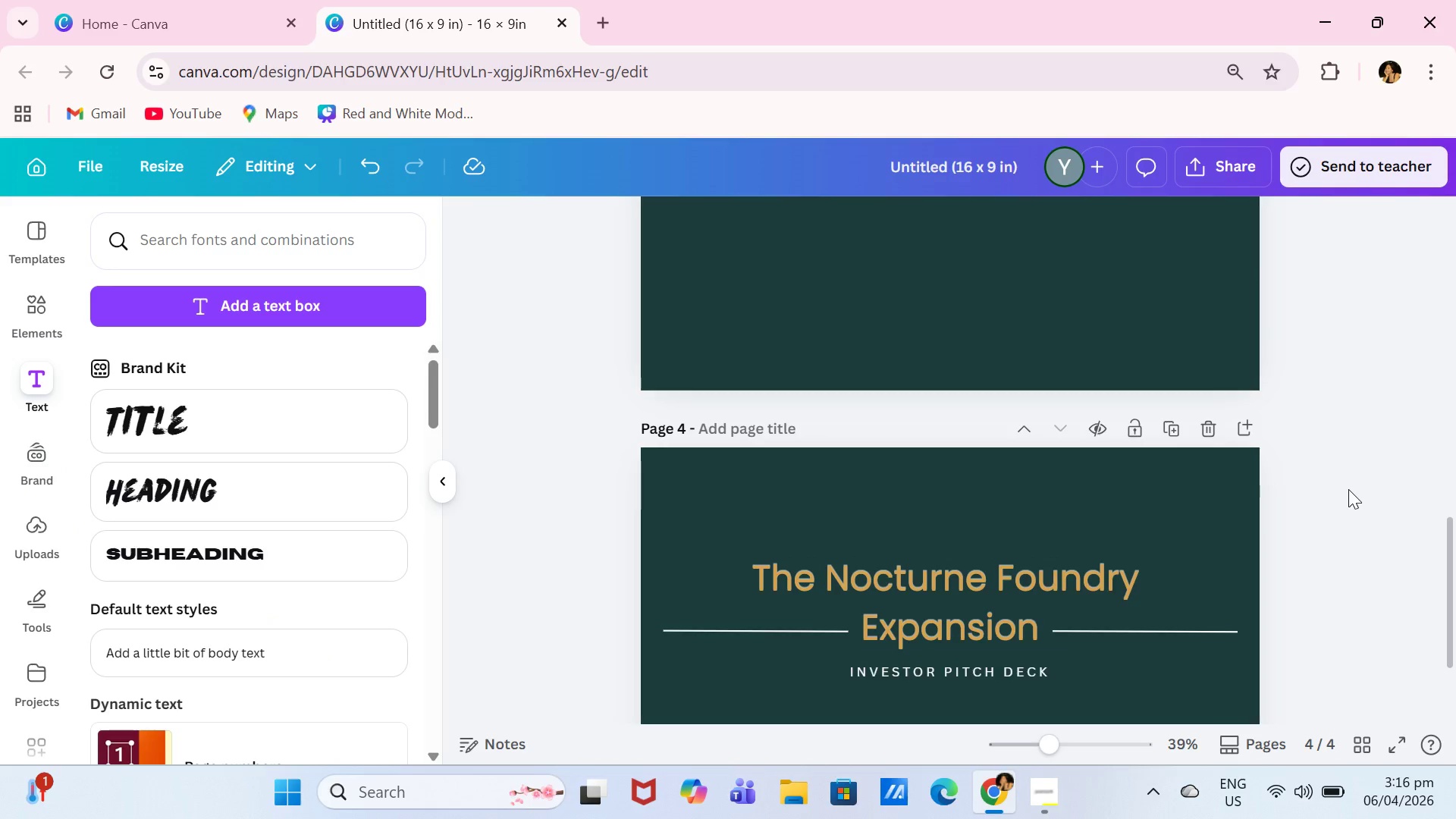 
scroll: coordinate [1348, 489], scroll_direction: down, amount: 2.0
 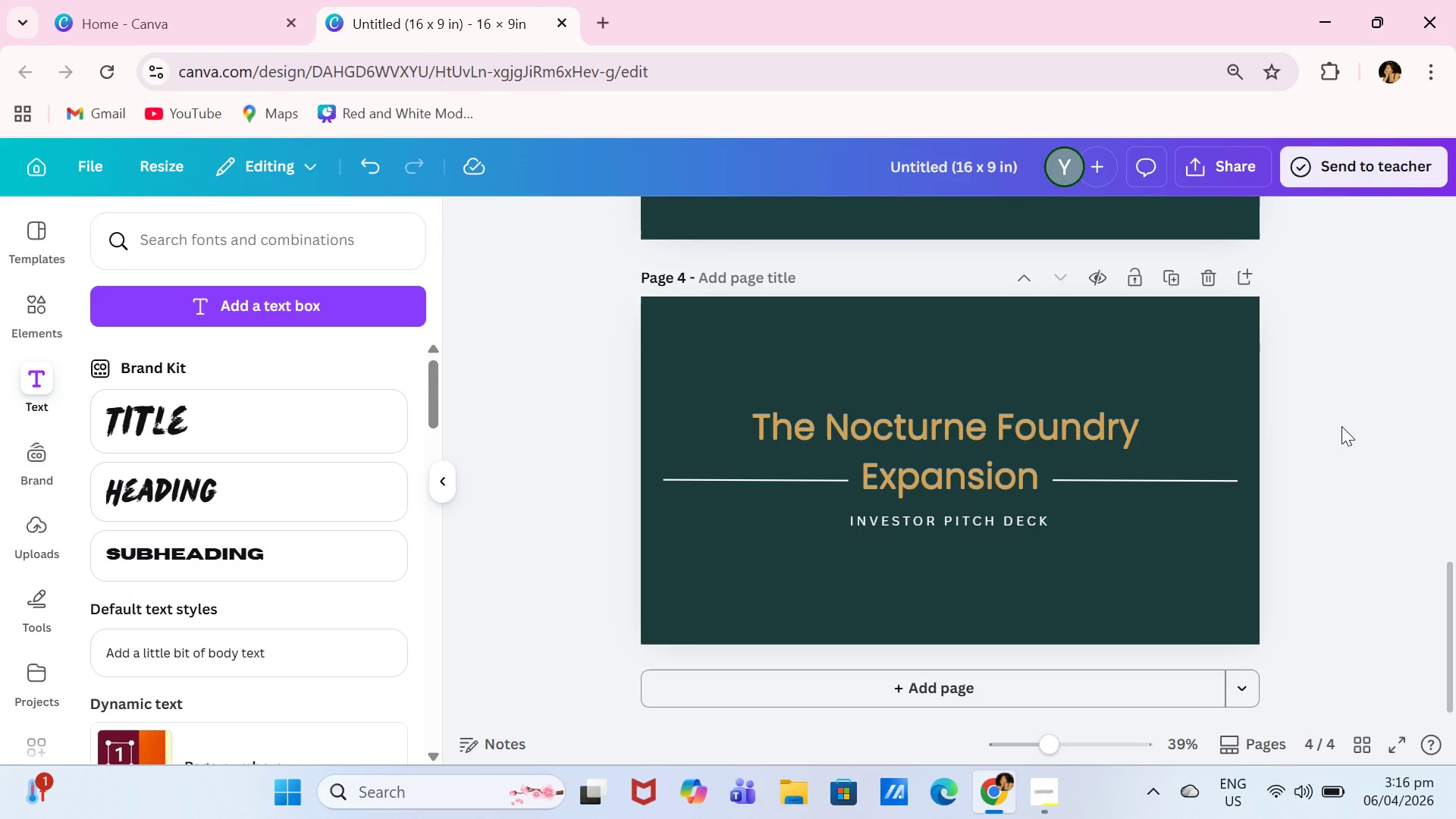 
left_click([988, 444])
 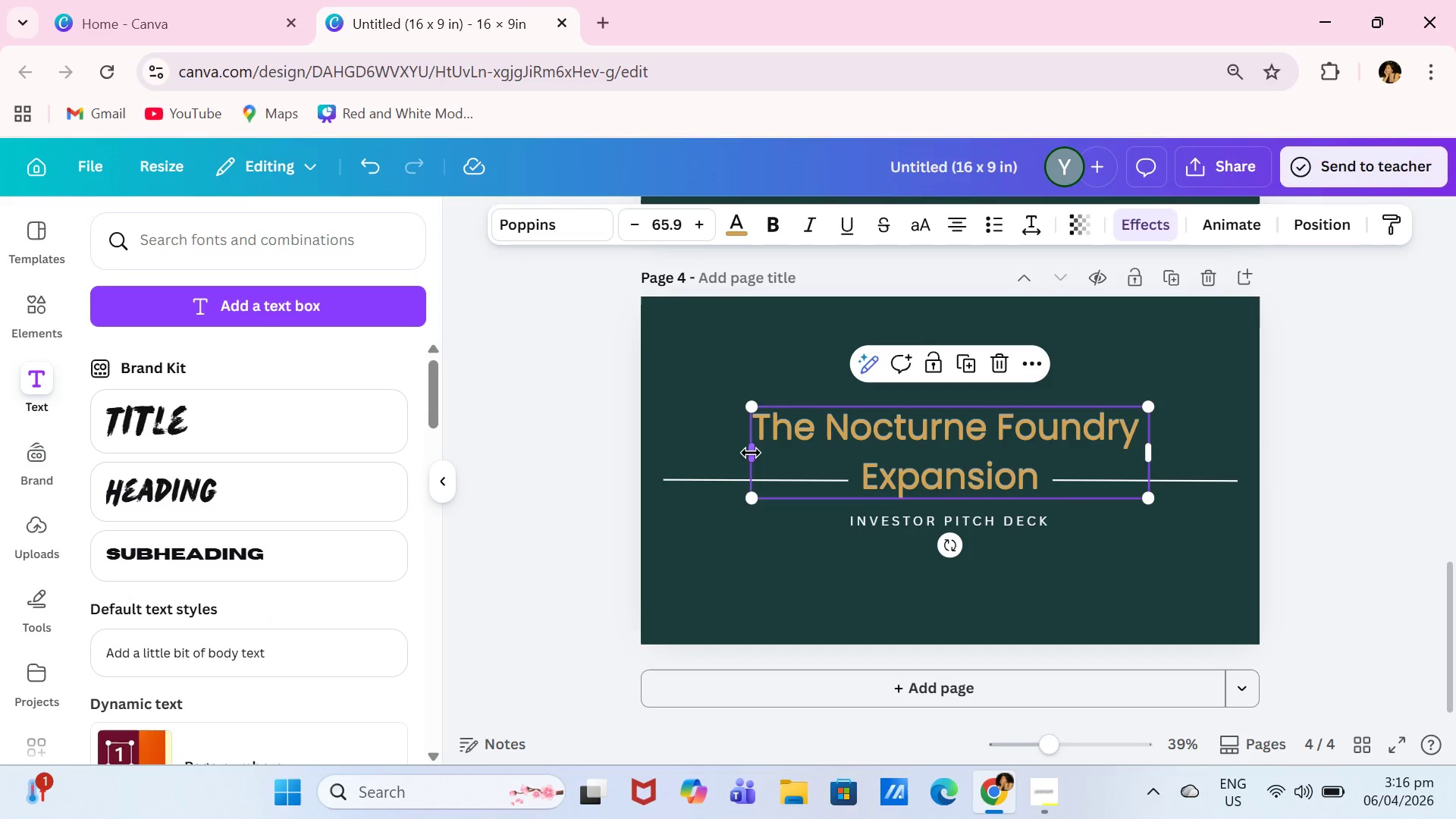 
left_click_drag(start_coordinate=[750, 410], to_coordinate=[656, 380])
 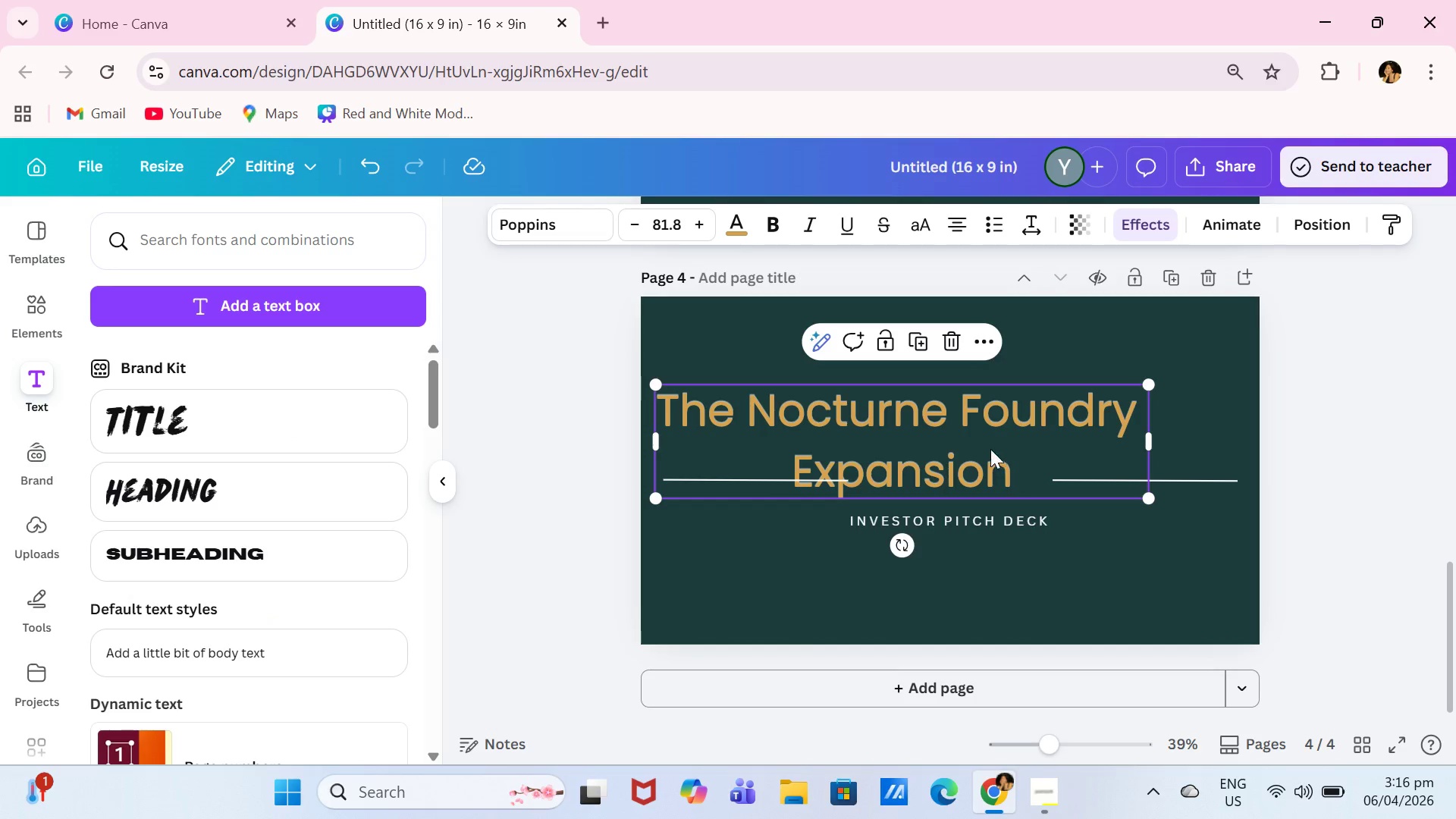 
left_click_drag(start_coordinate=[990, 449], to_coordinate=[1041, 461])
 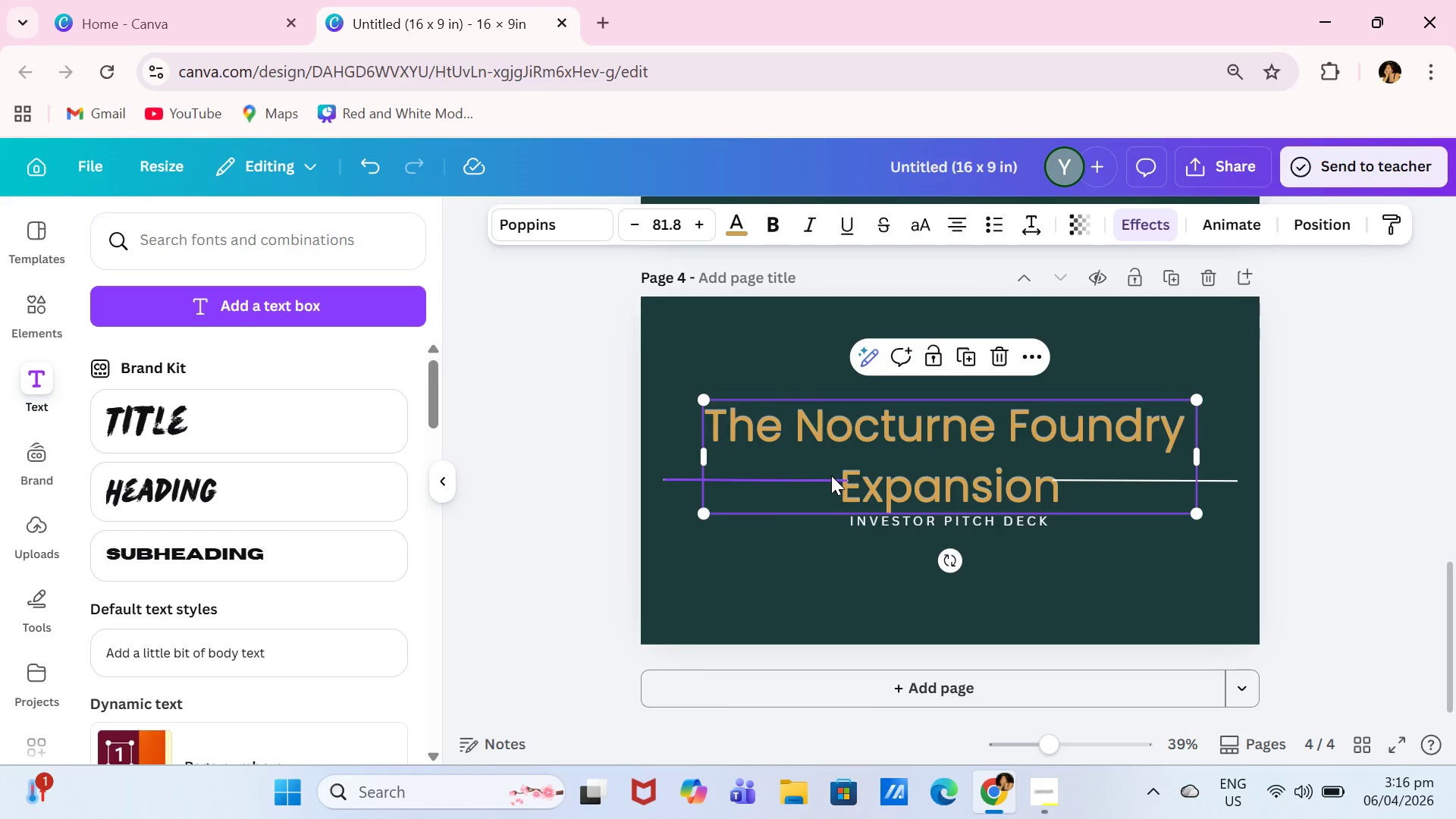 
double_click([831, 475])
 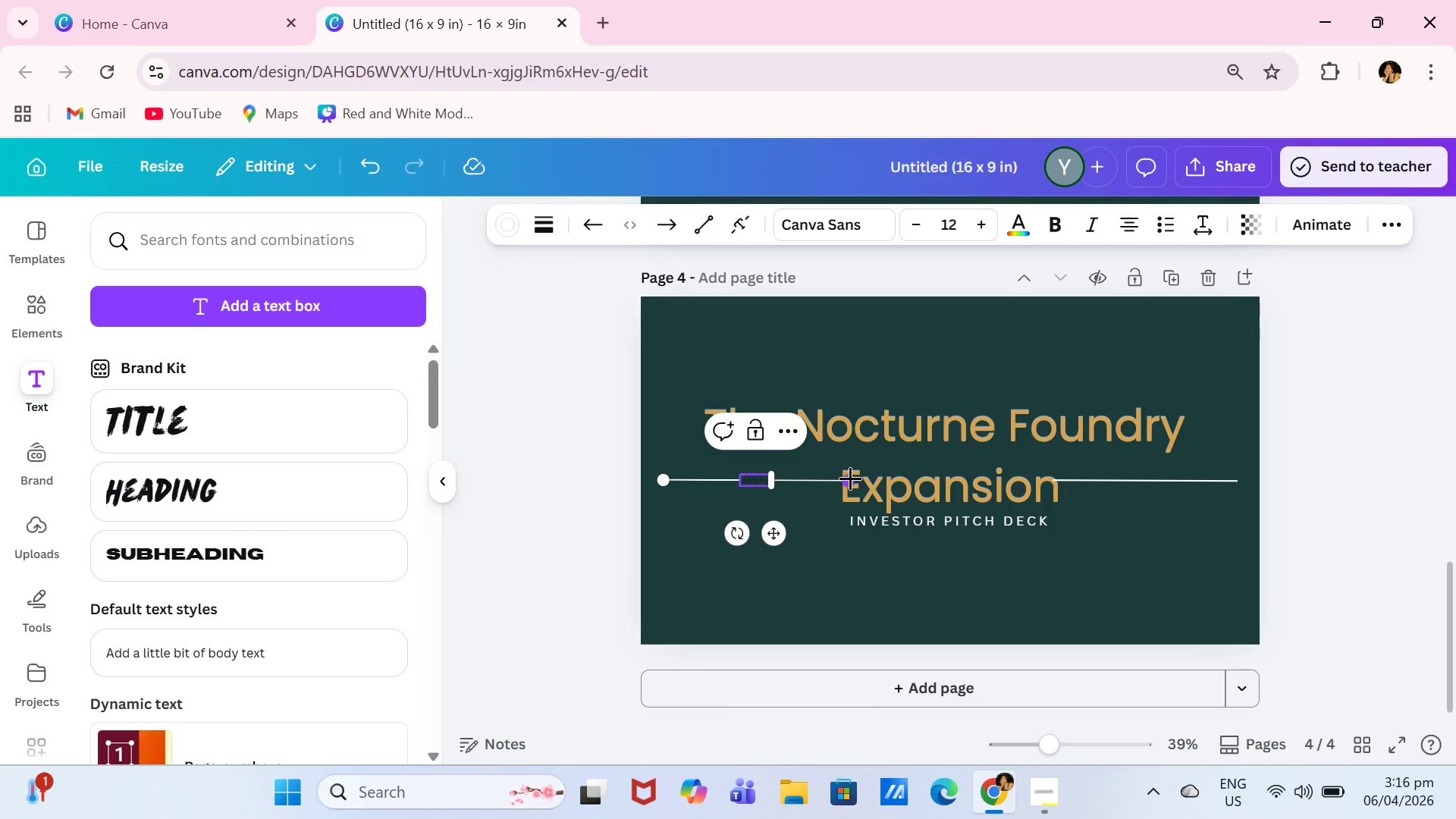 
left_click_drag(start_coordinate=[847, 479], to_coordinate=[827, 479])
 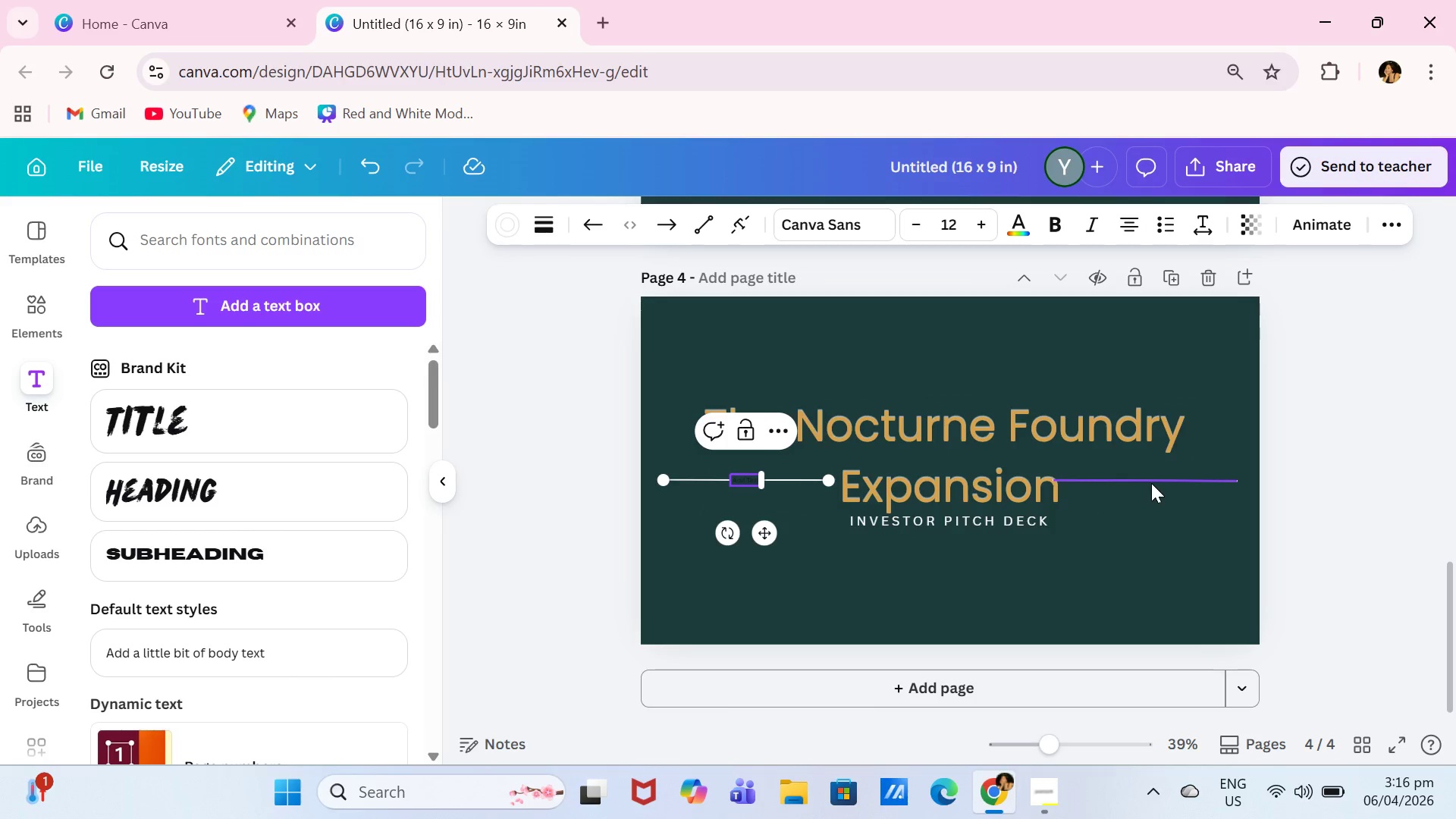 
left_click([1151, 482])
 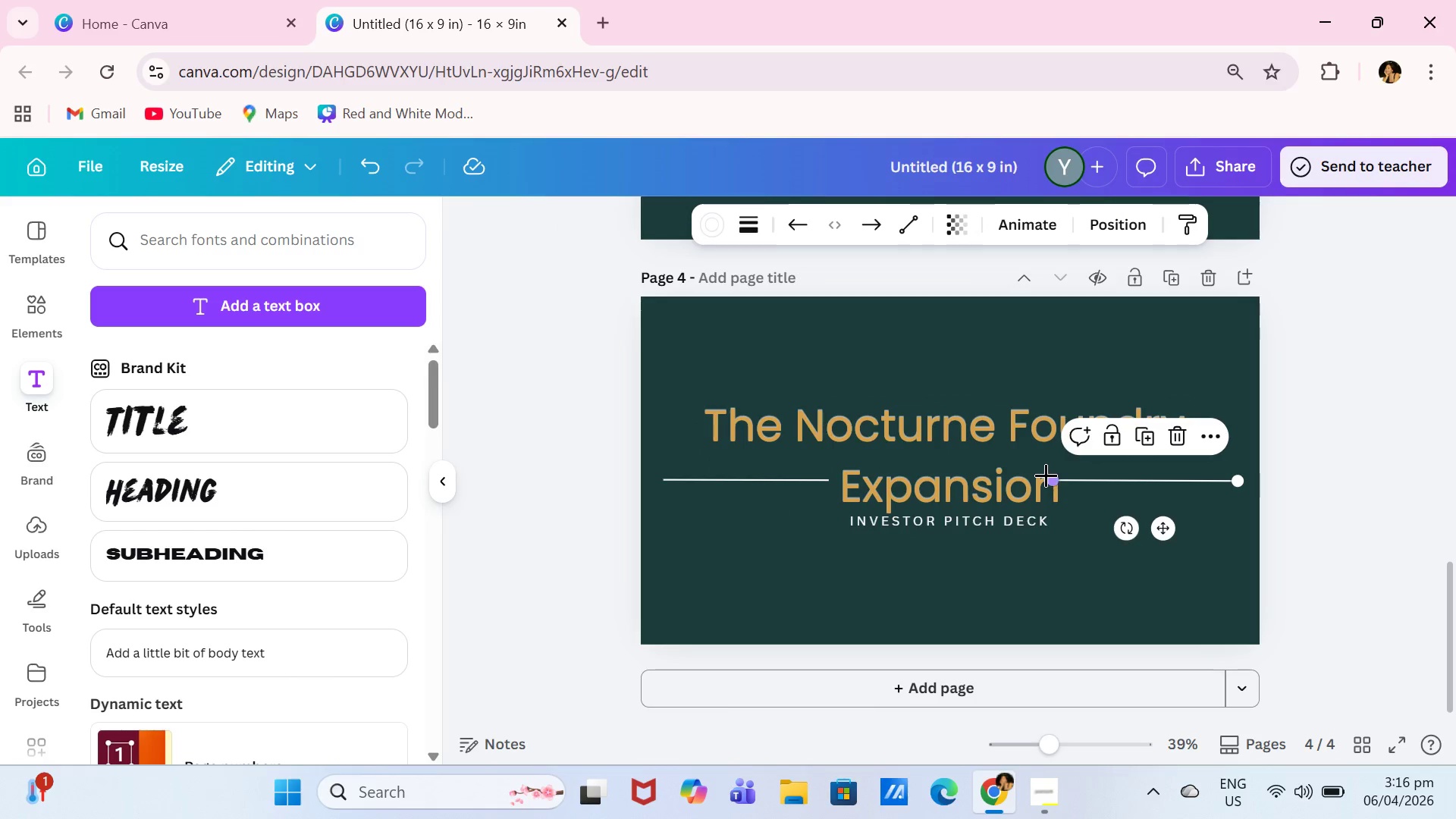 
left_click_drag(start_coordinate=[1051, 476], to_coordinate=[1074, 476])
 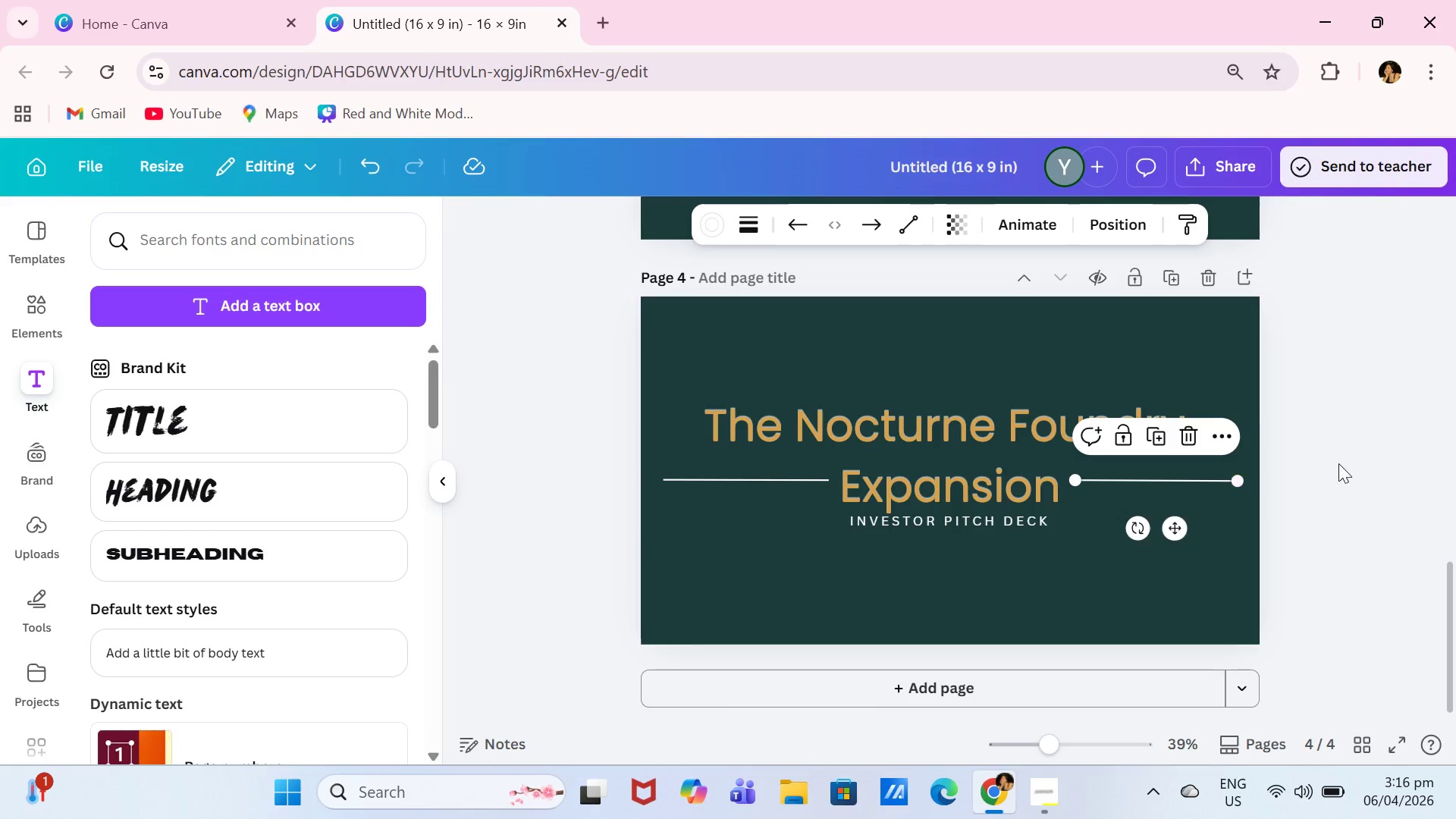 
left_click([1343, 462])
 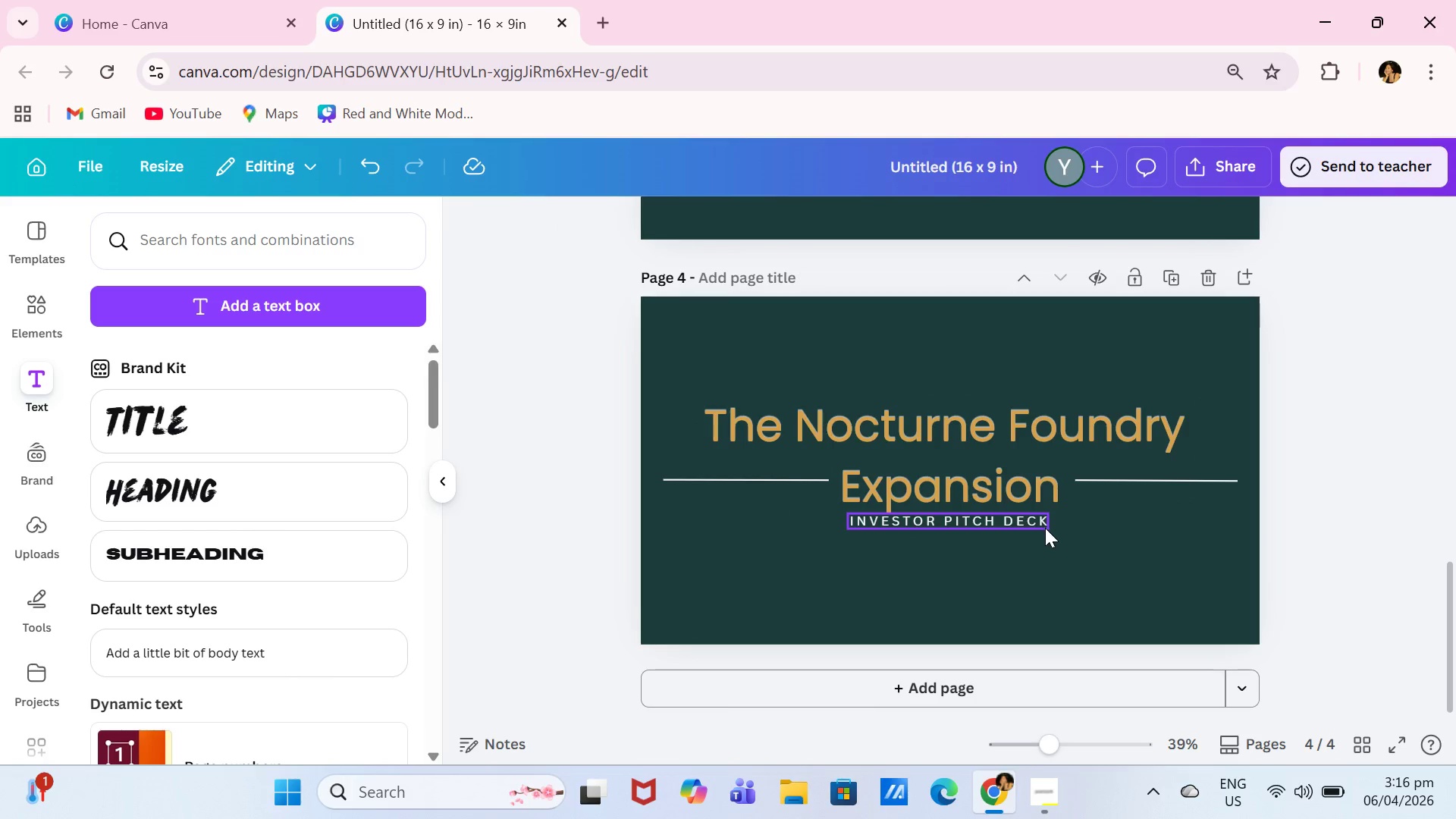 
left_click_drag(start_coordinate=[1039, 525], to_coordinate=[1030, 549])
 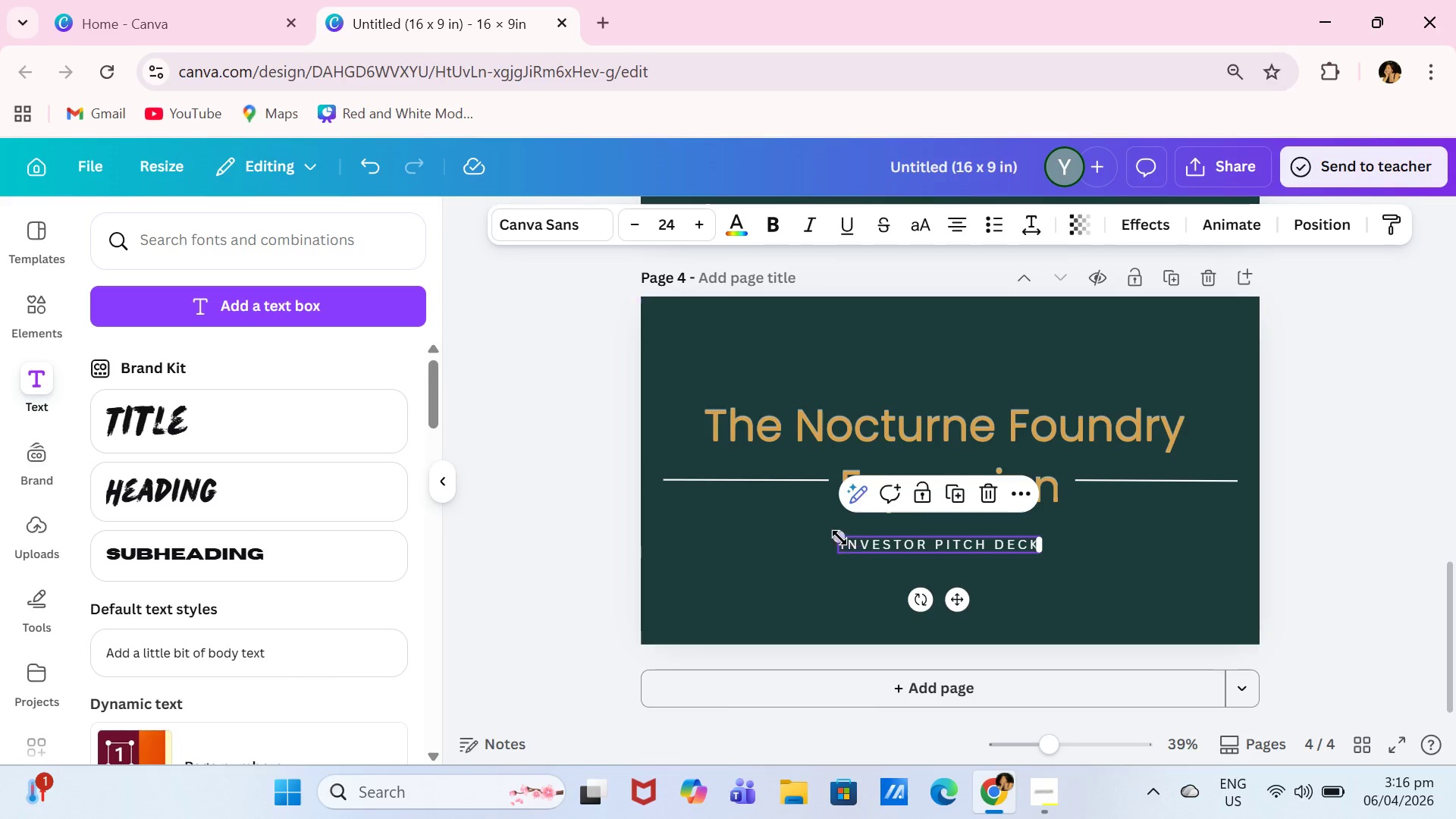 
left_click_drag(start_coordinate=[834, 538], to_coordinate=[770, 527])
 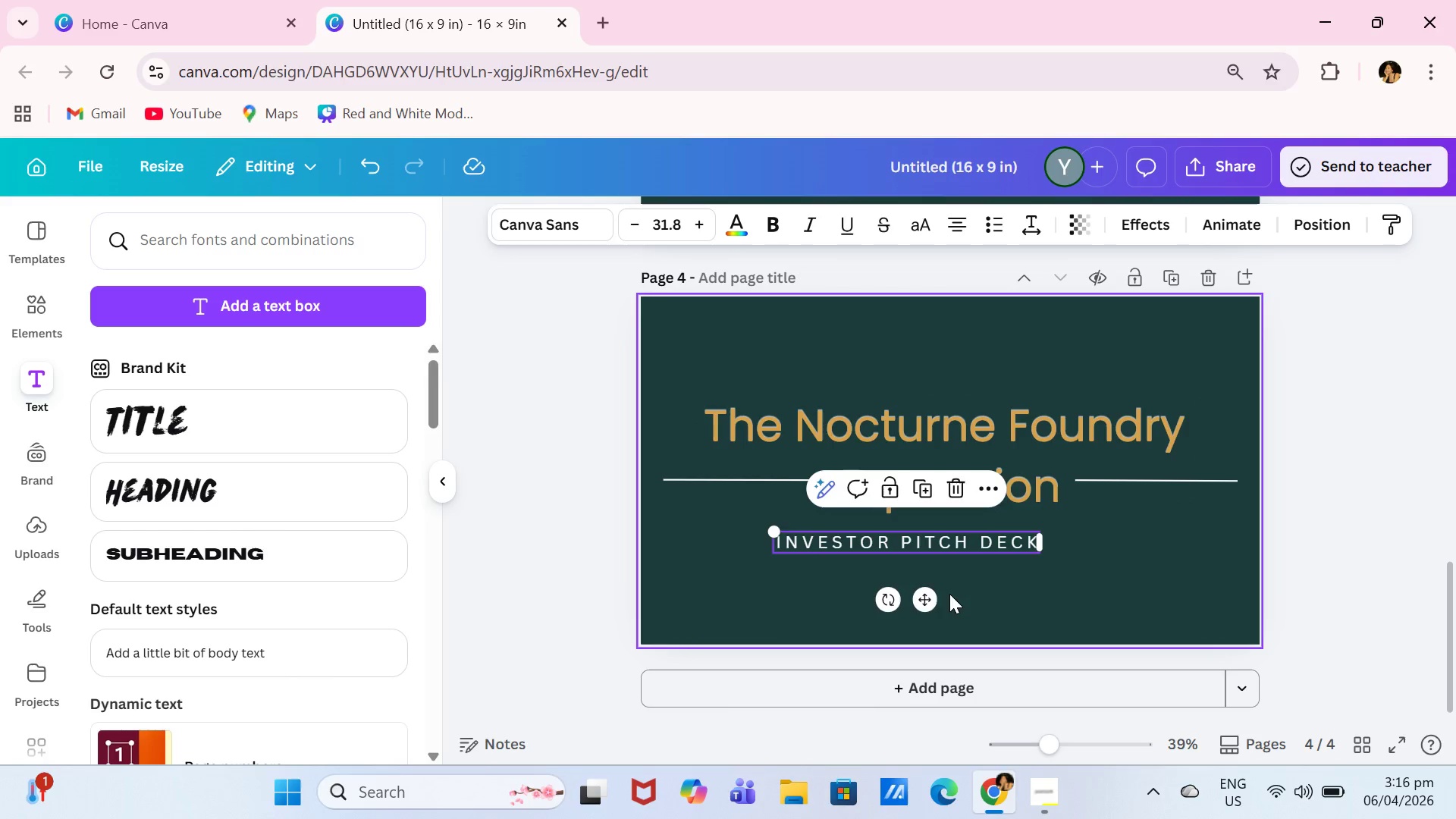 
left_click_drag(start_coordinate=[928, 600], to_coordinate=[970, 589])
 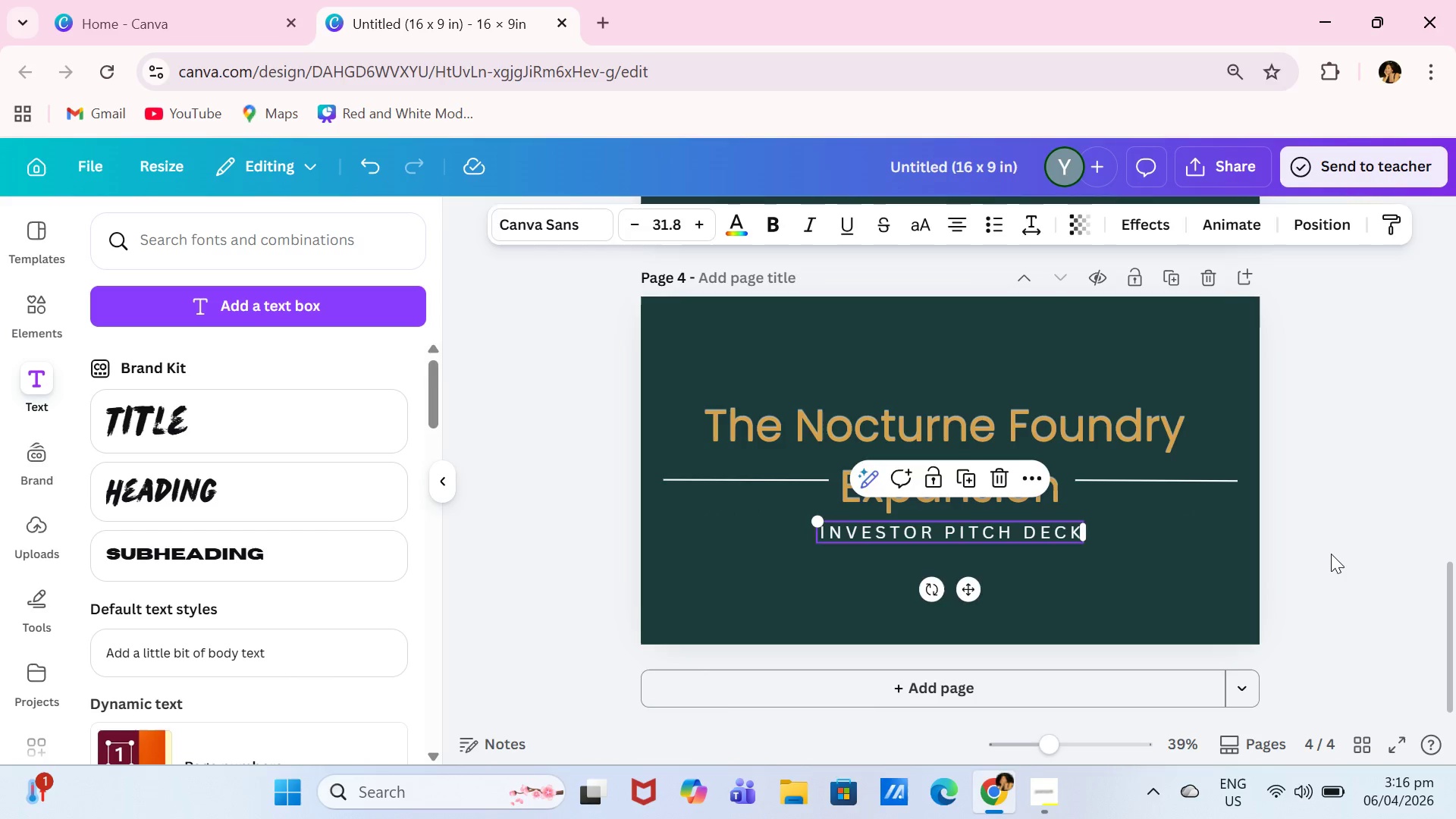 
left_click([1331, 554])
 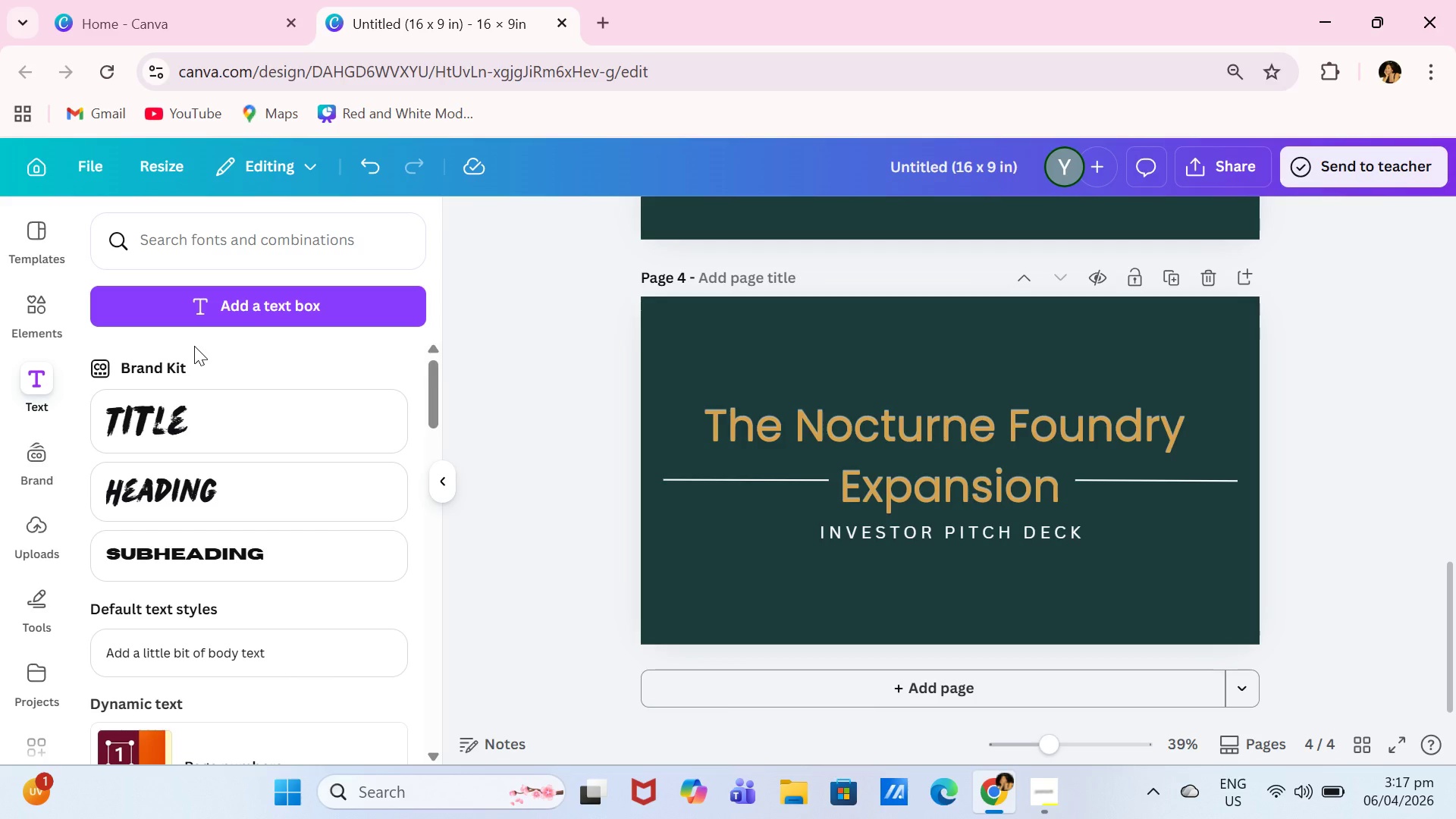 
wait(40.94)
 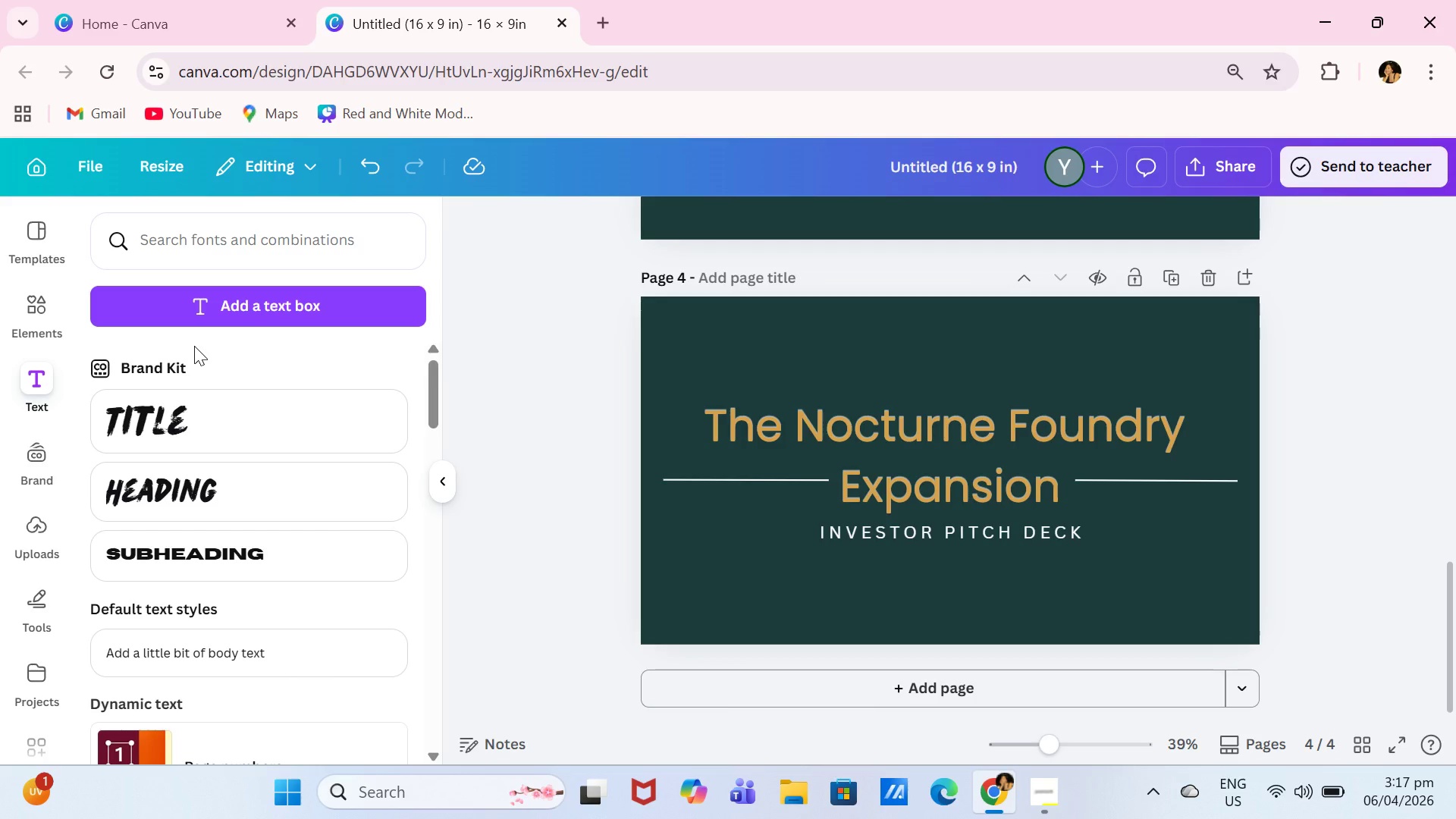 
left_click([41, 315])
 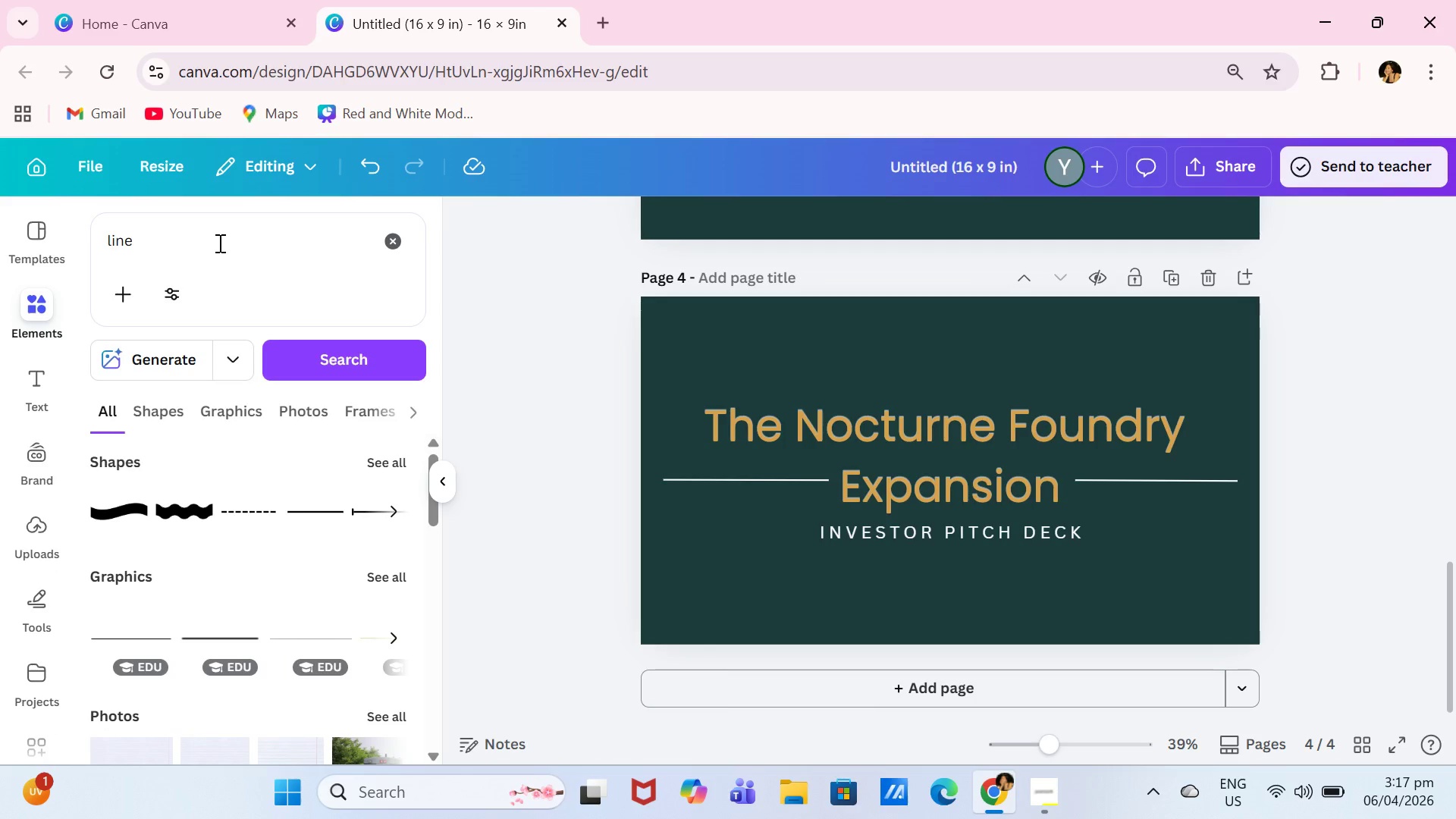 
left_click([218, 243])
 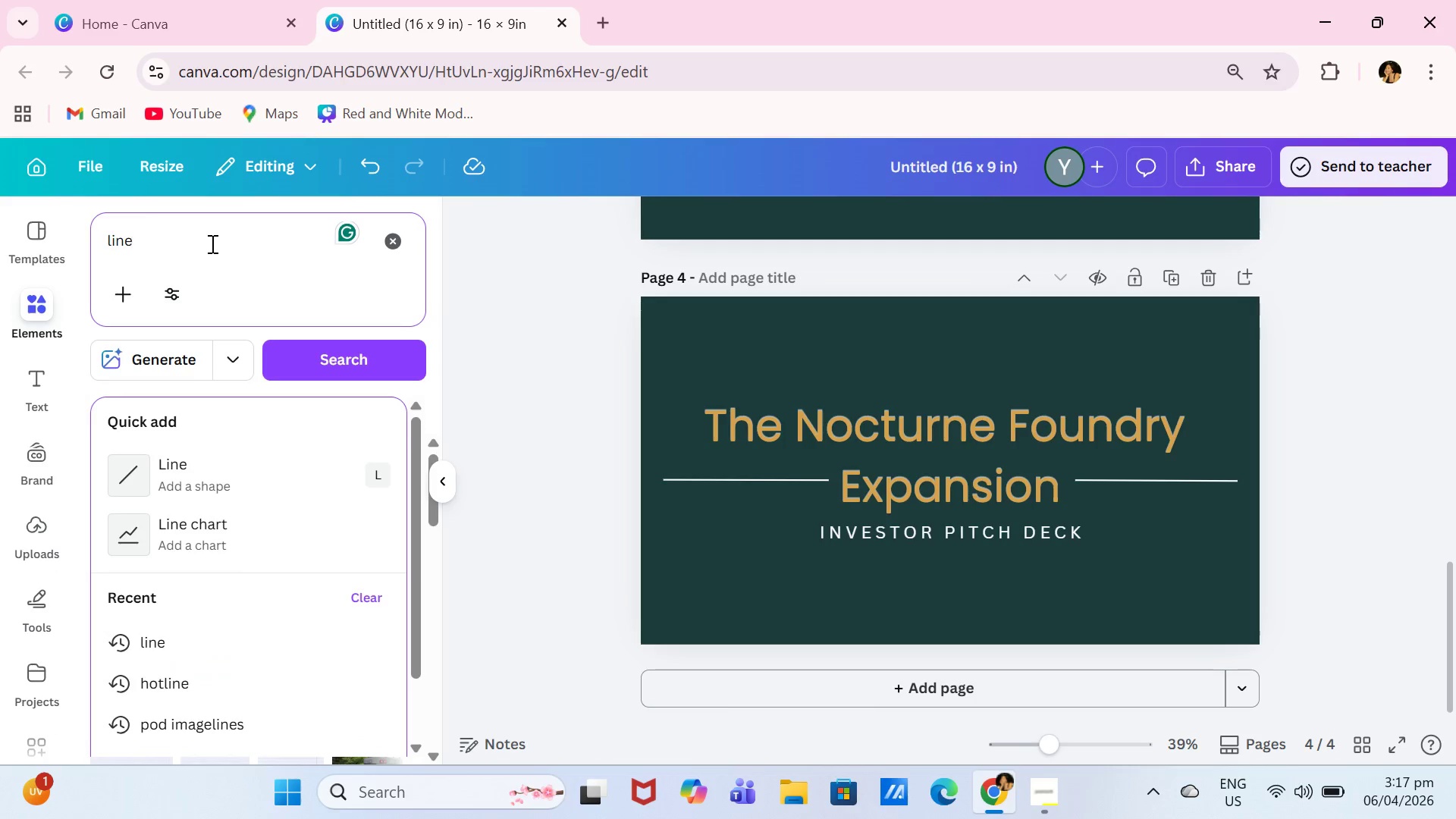 
key(Backspace)
key(Backspace)
key(Backspace)
key(Backspace)
key(Backspace)
type(moon)
 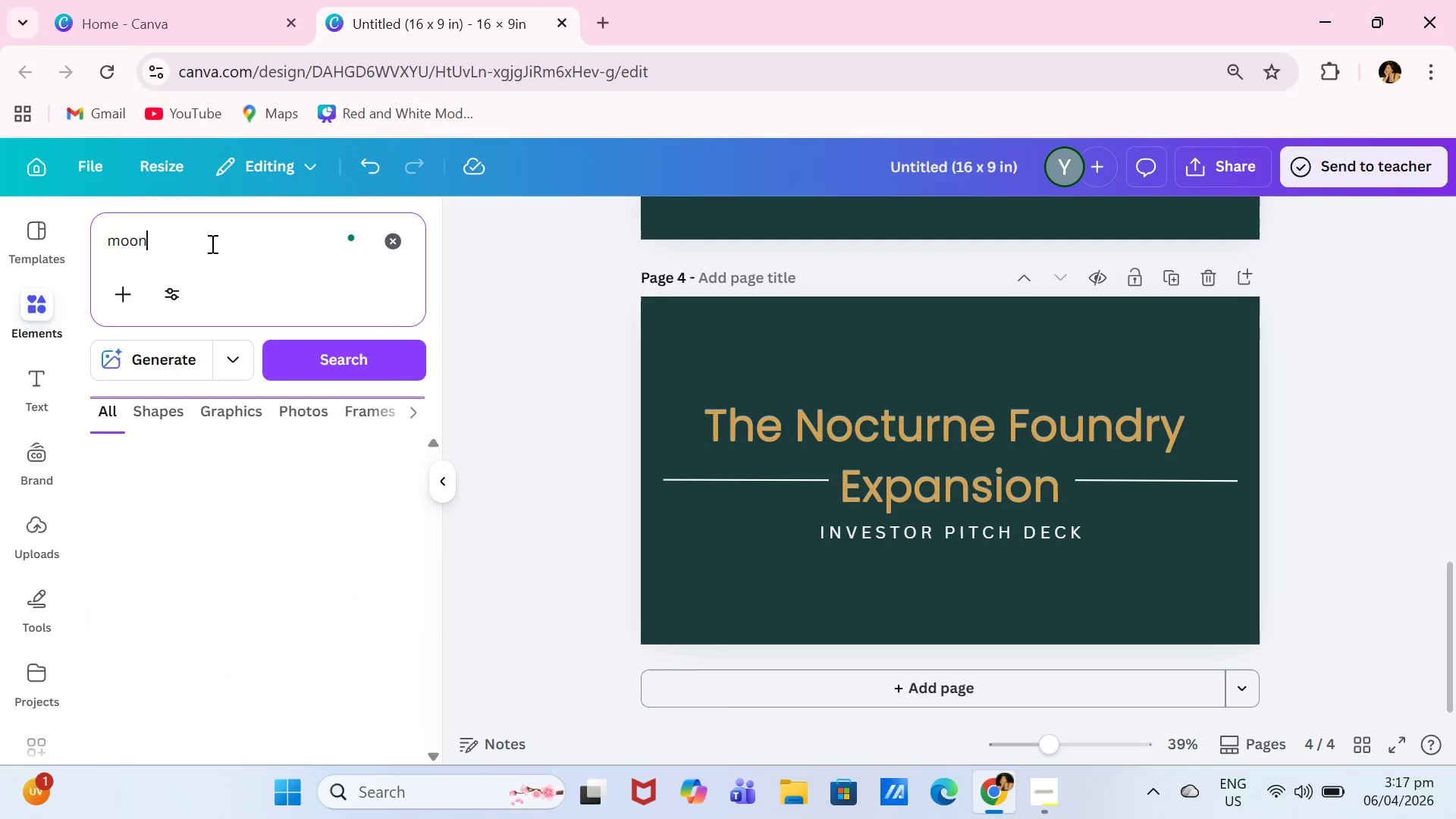 
key(Enter)
 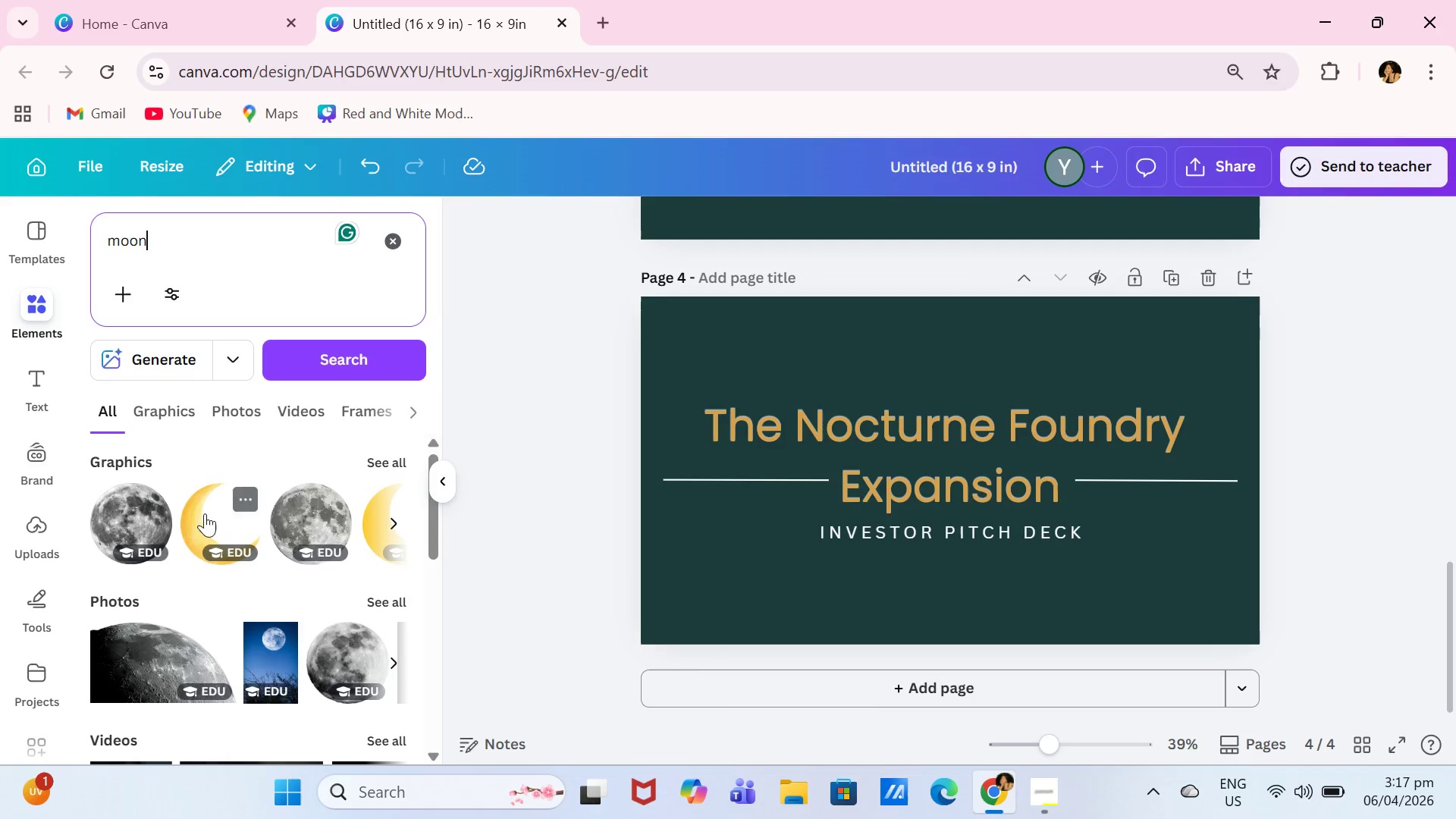 
left_click([204, 510])
 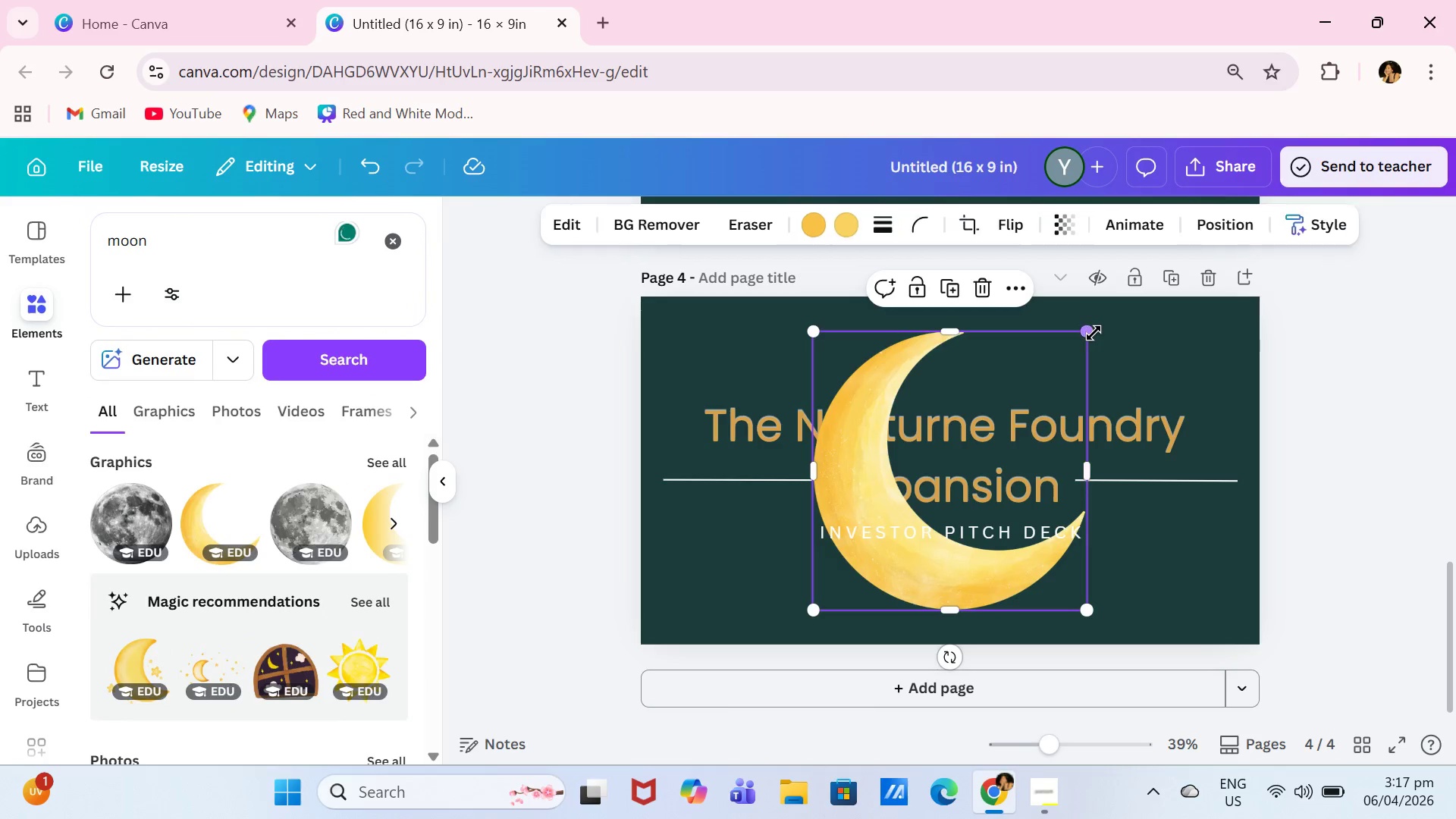 
left_click_drag(start_coordinate=[1094, 333], to_coordinate=[912, 457])
 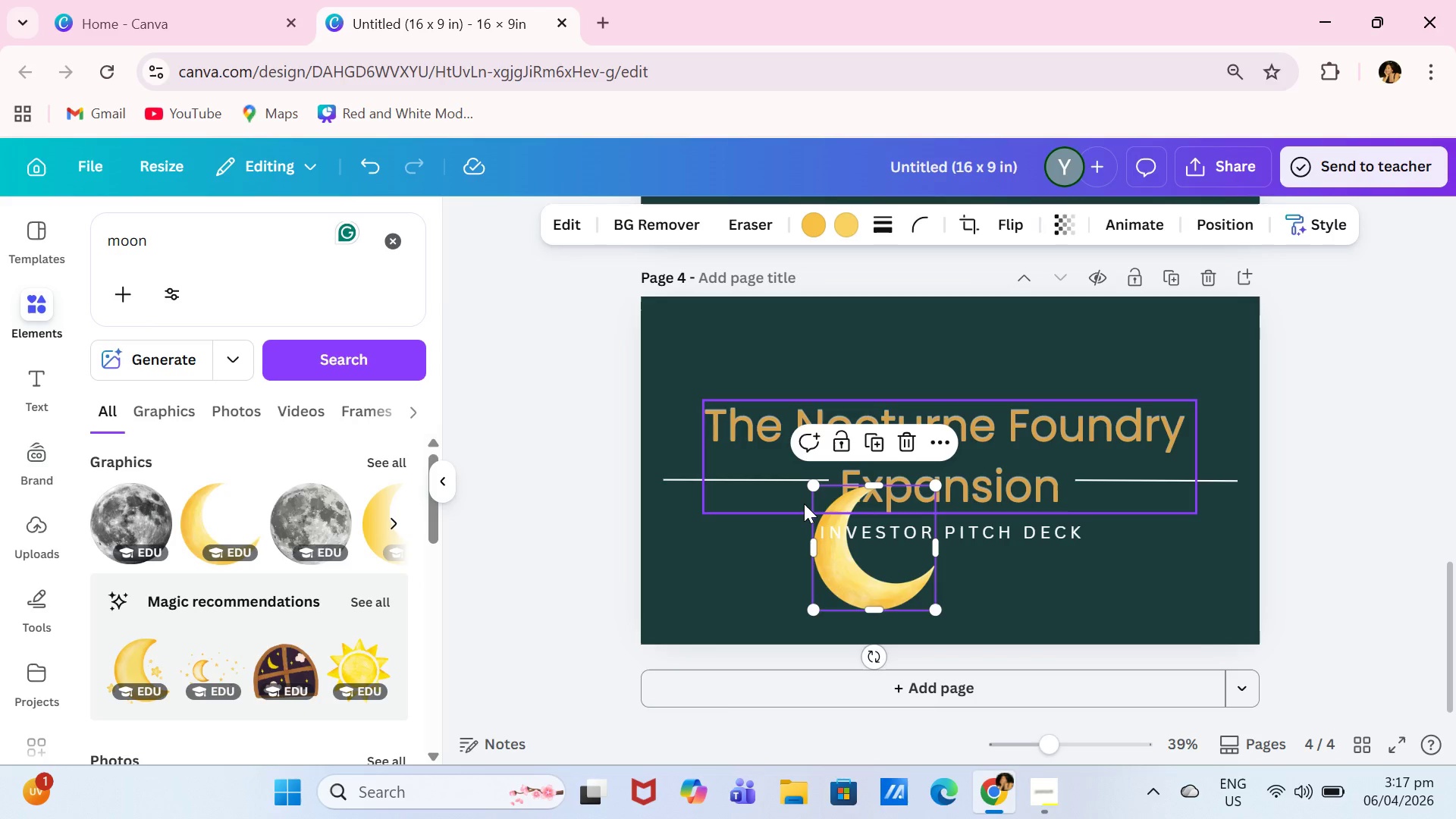 
wait(14.67)
 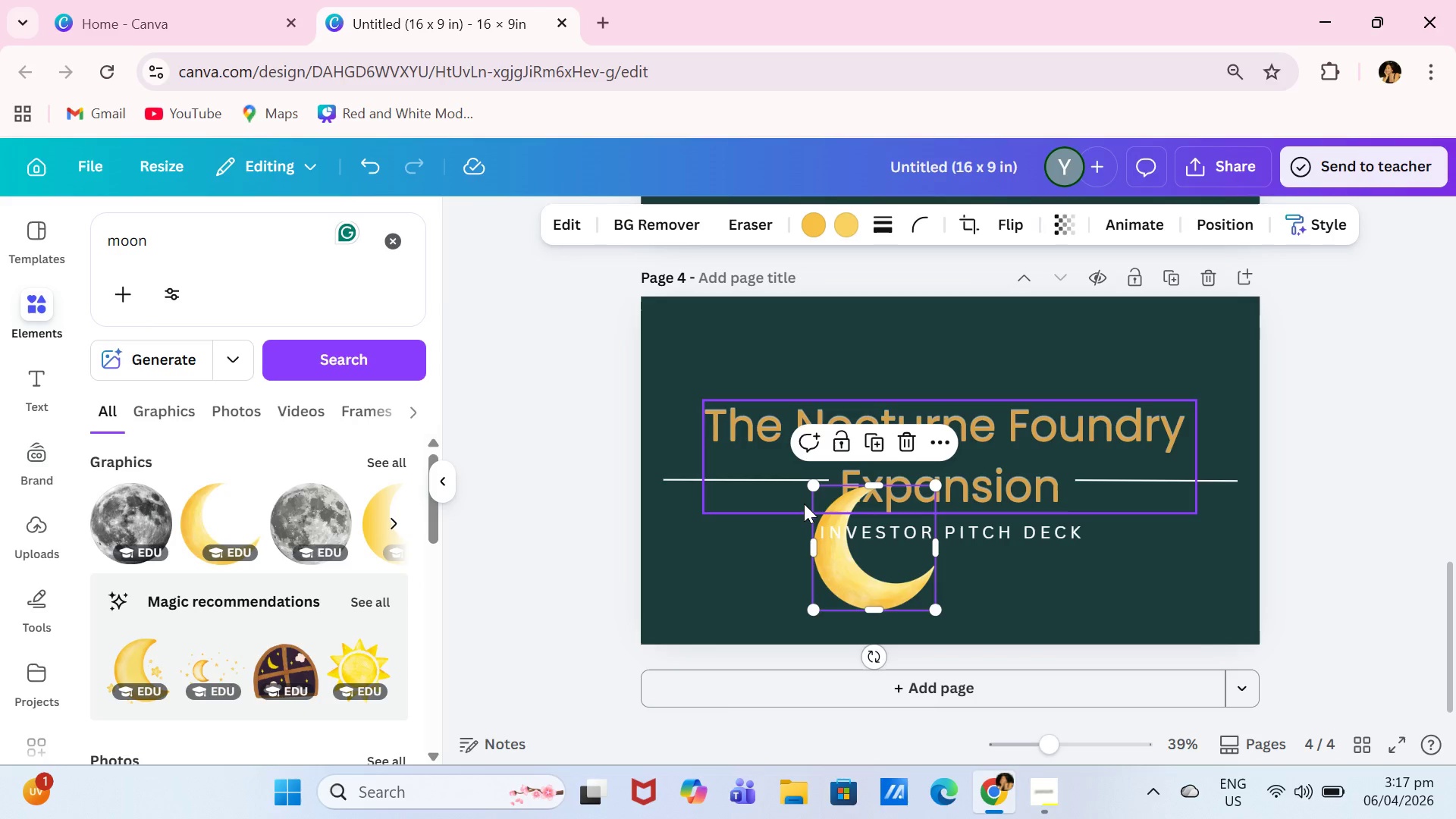 
left_click_drag(start_coordinate=[849, 598], to_coordinate=[918, 420])
 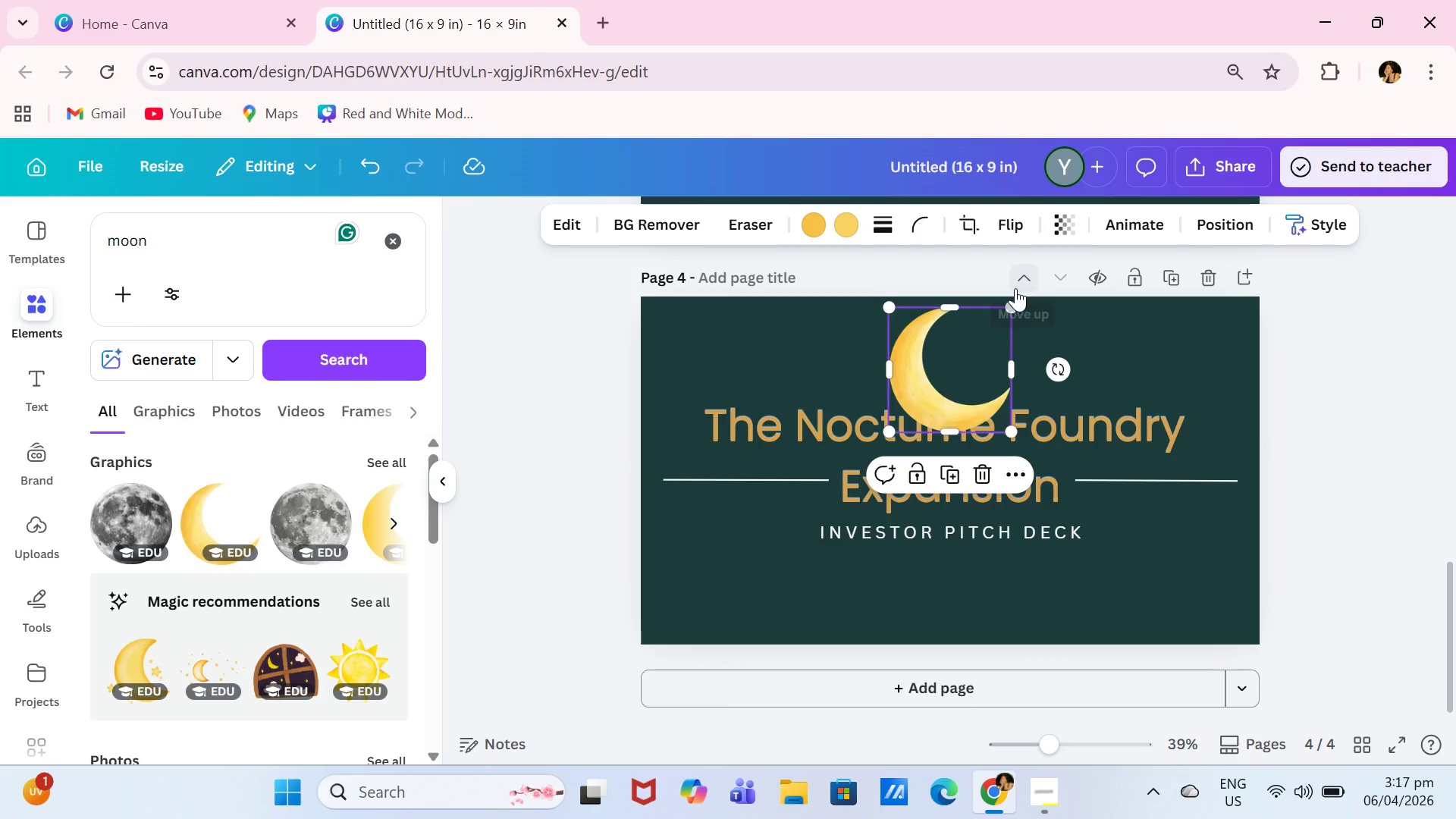 
left_click_drag(start_coordinate=[1015, 288], to_coordinate=[1006, 303])
 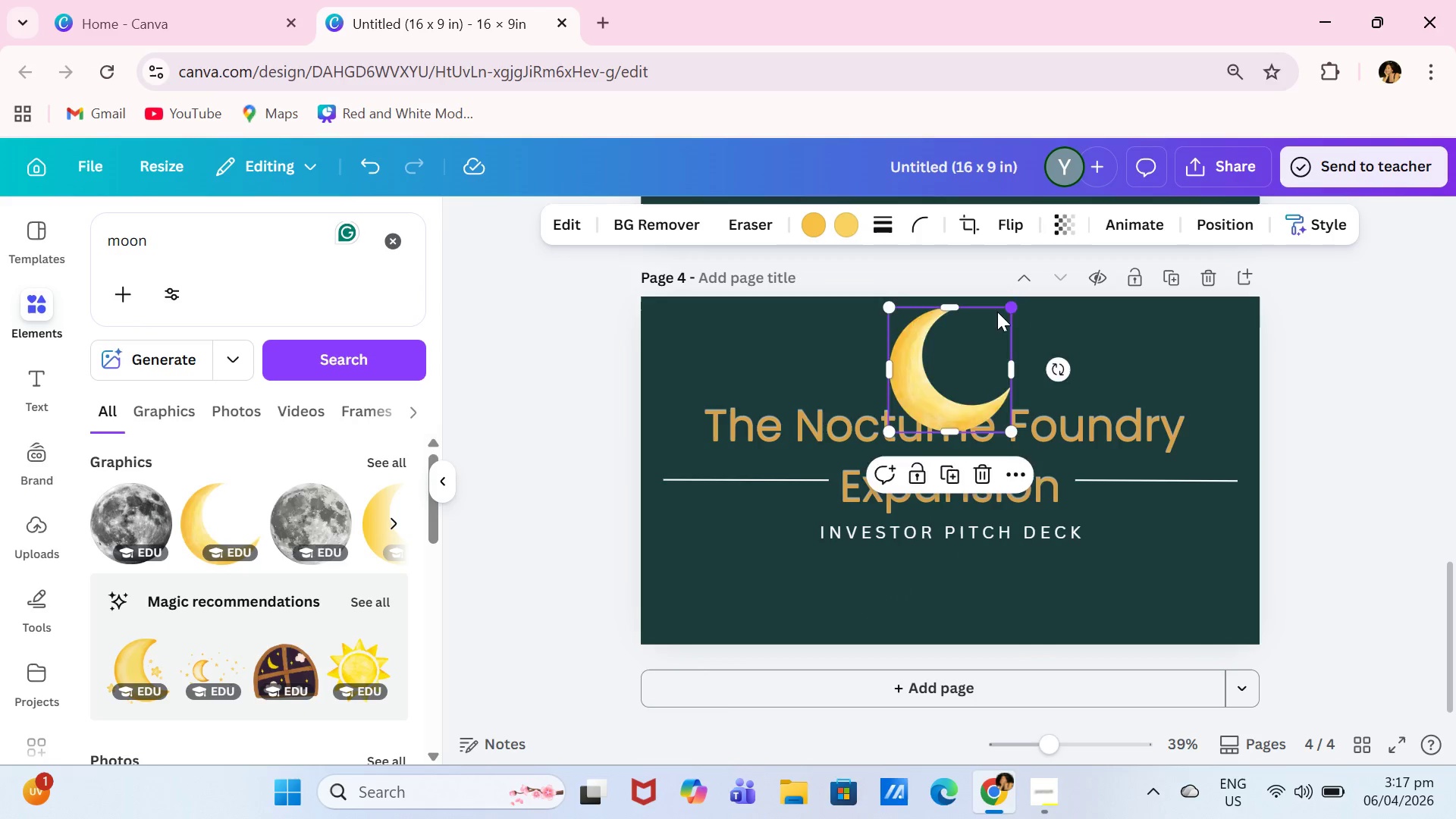 
left_click_drag(start_coordinate=[1006, 303], to_coordinate=[965, 347])
 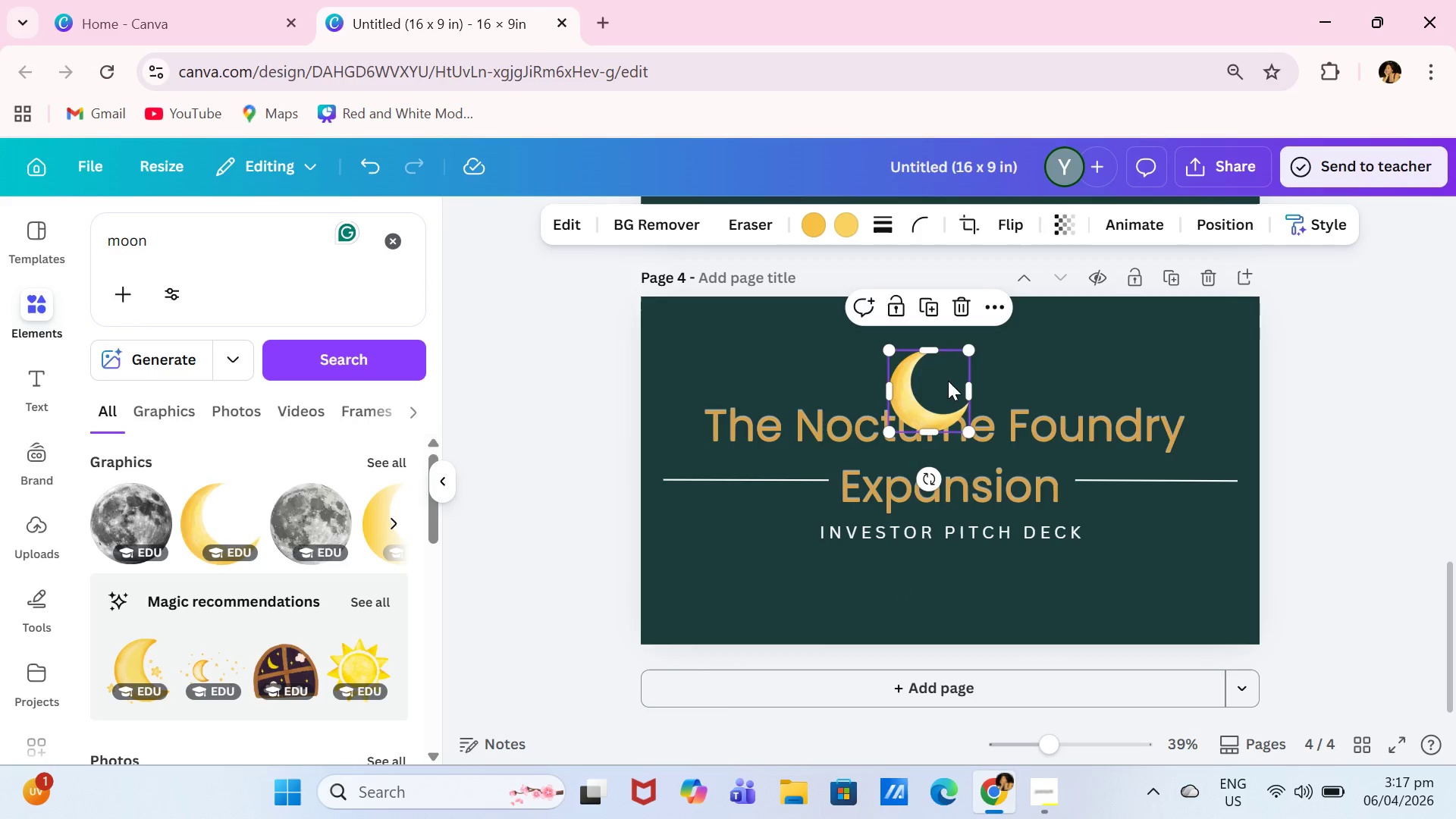 
left_click_drag(start_coordinate=[937, 397], to_coordinate=[963, 364])
 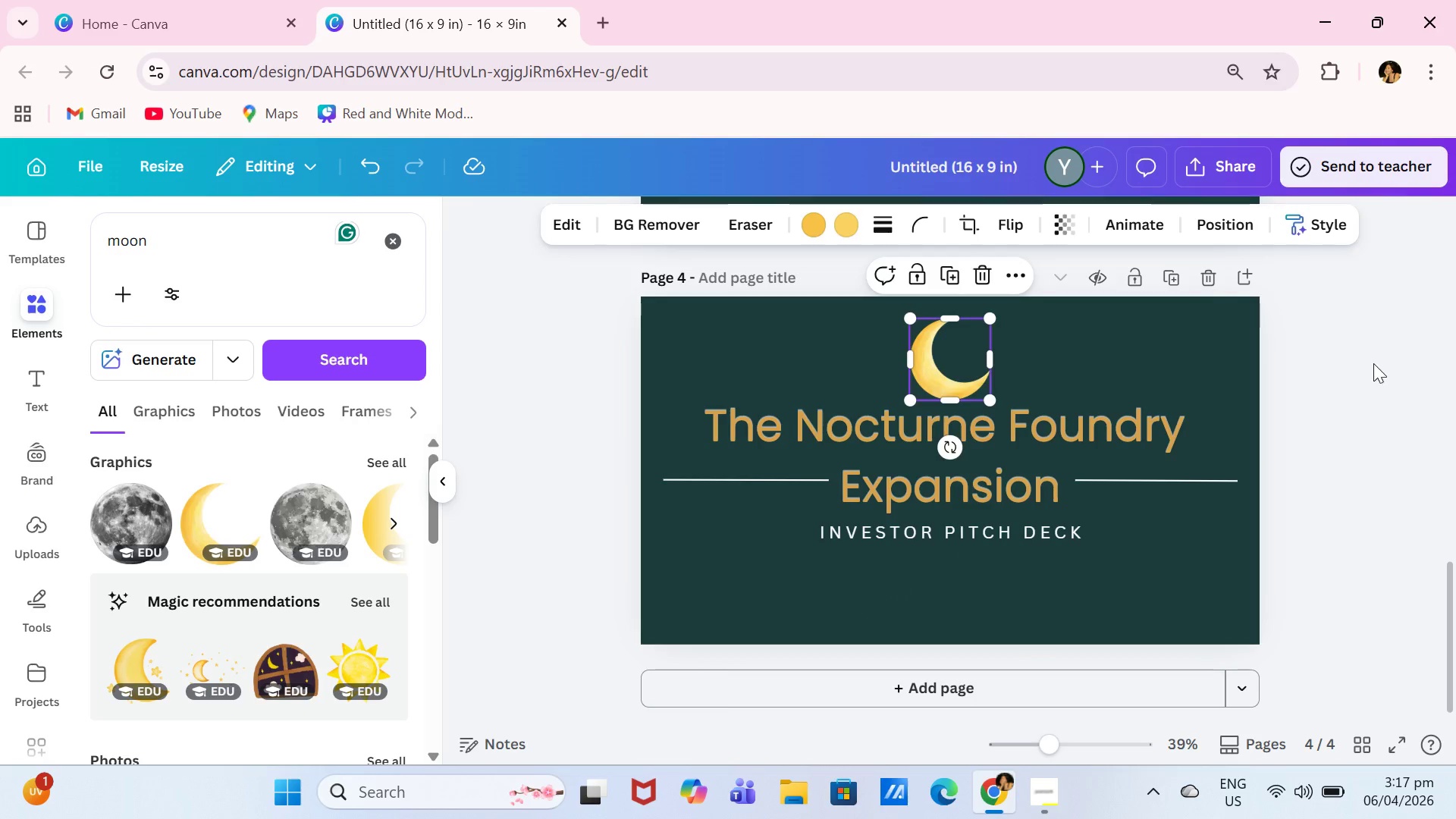 
left_click([1373, 363])
 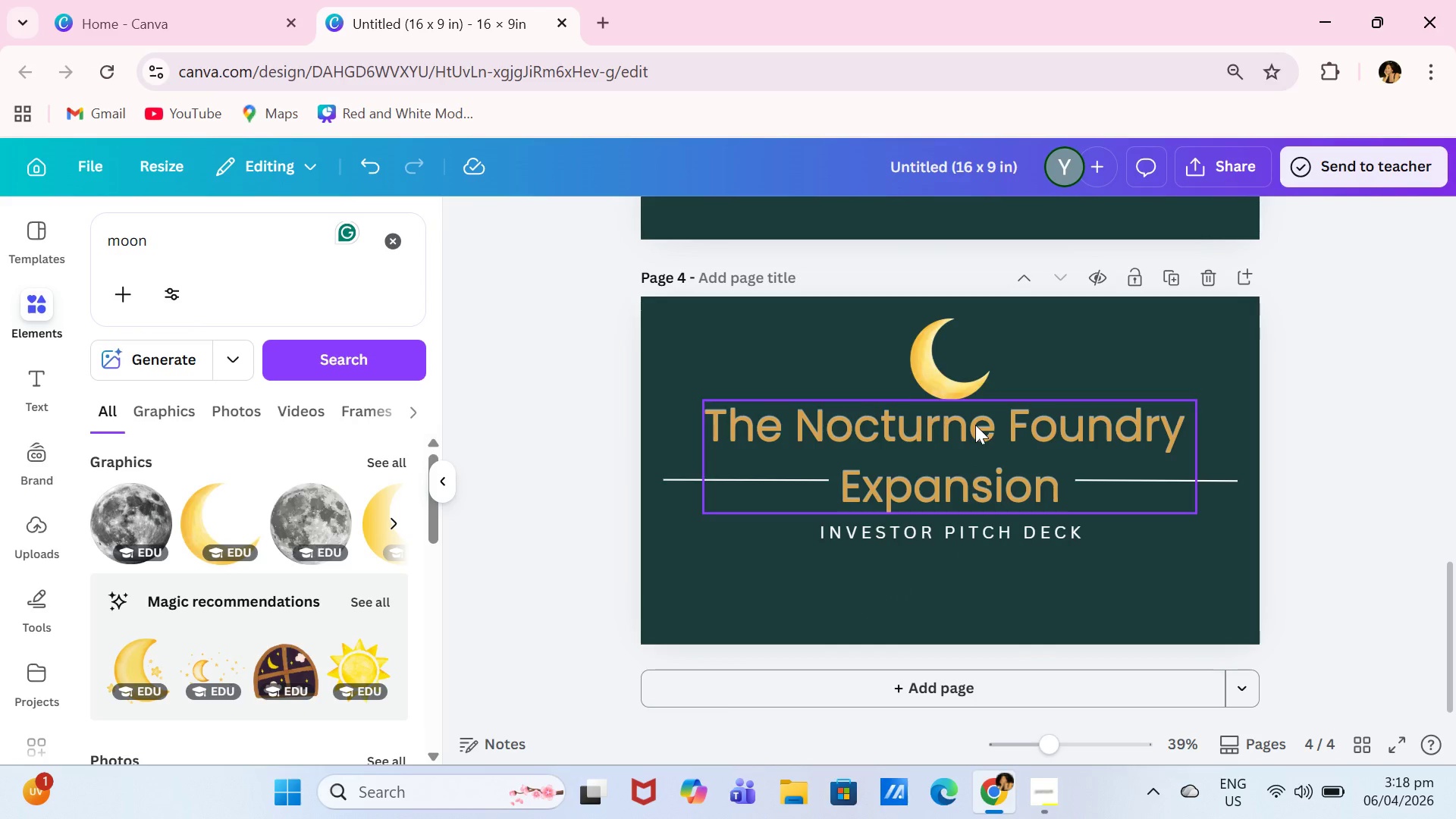 
left_click([960, 359])
 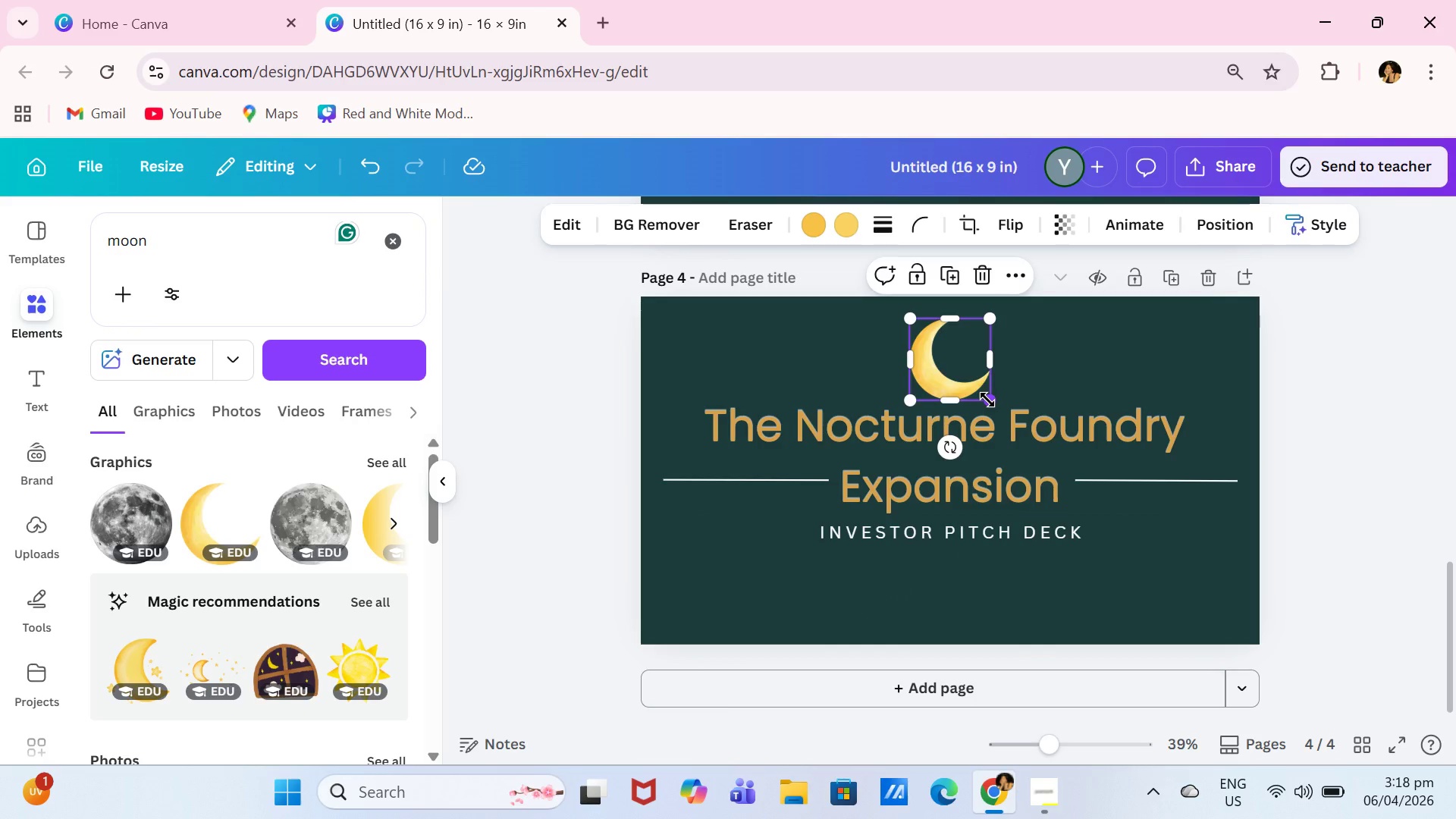 
wait(9.16)
 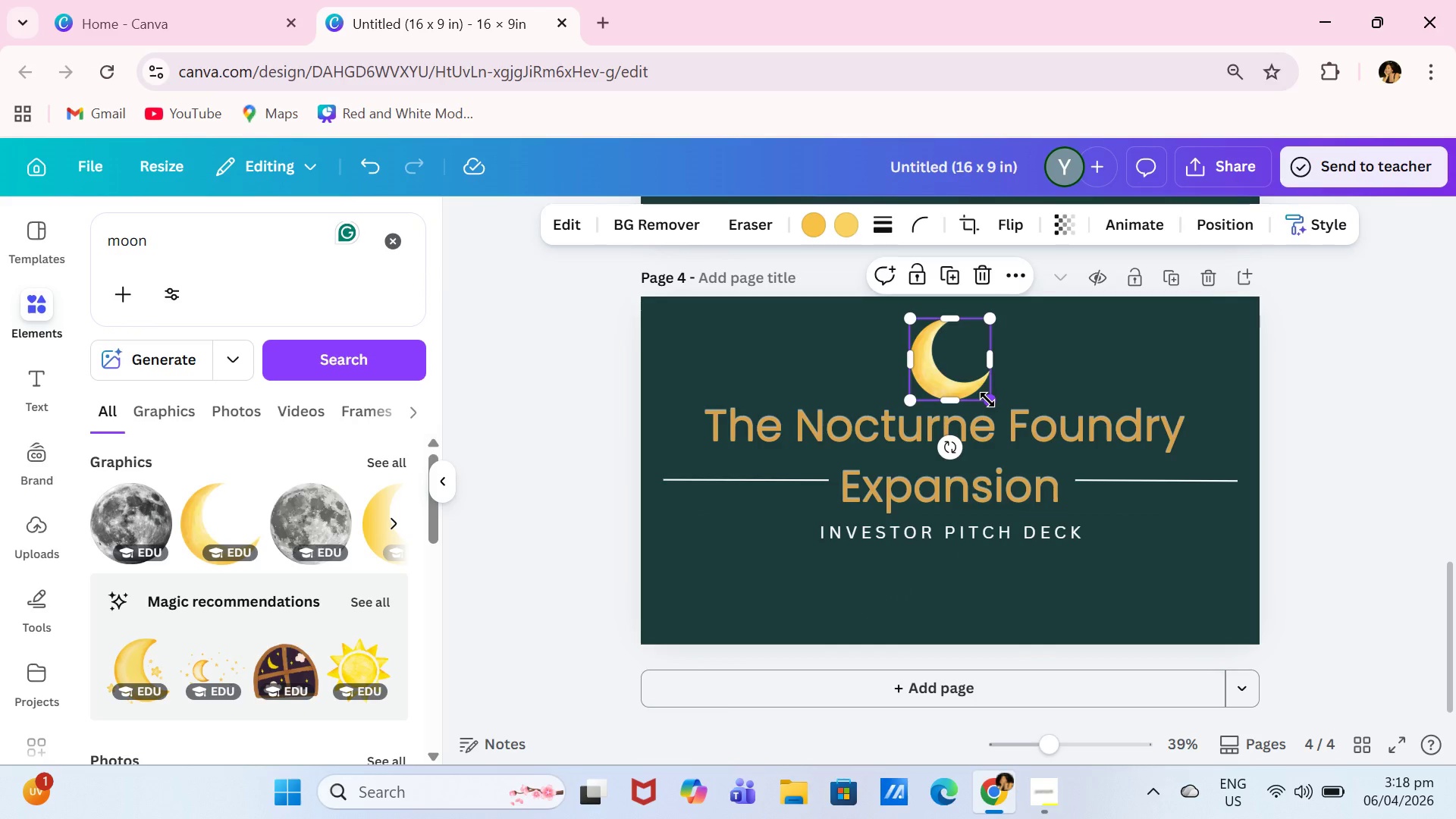 
left_click_drag(start_coordinate=[987, 404], to_coordinate=[970, 398])
 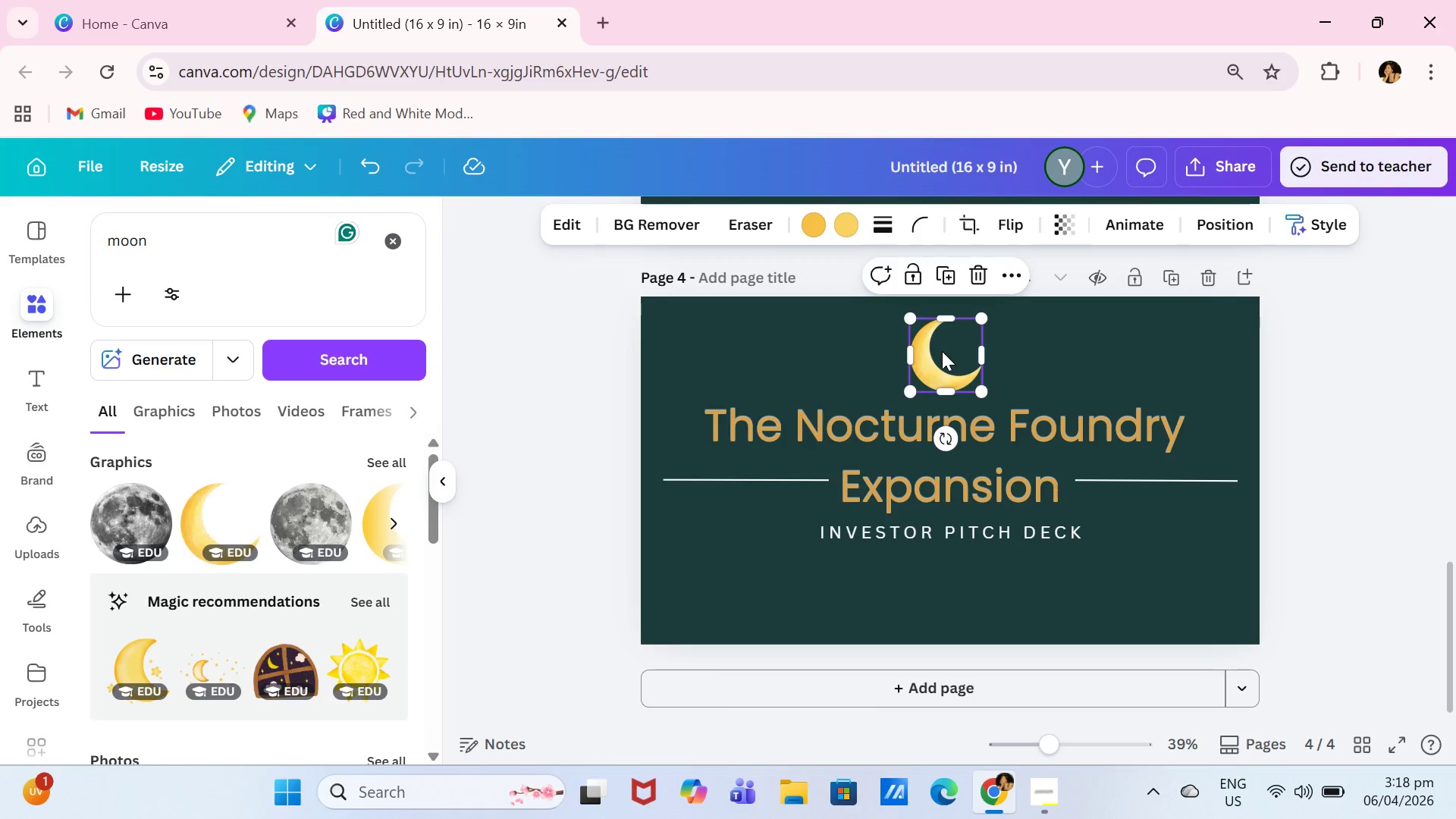 
double_click([942, 351])
 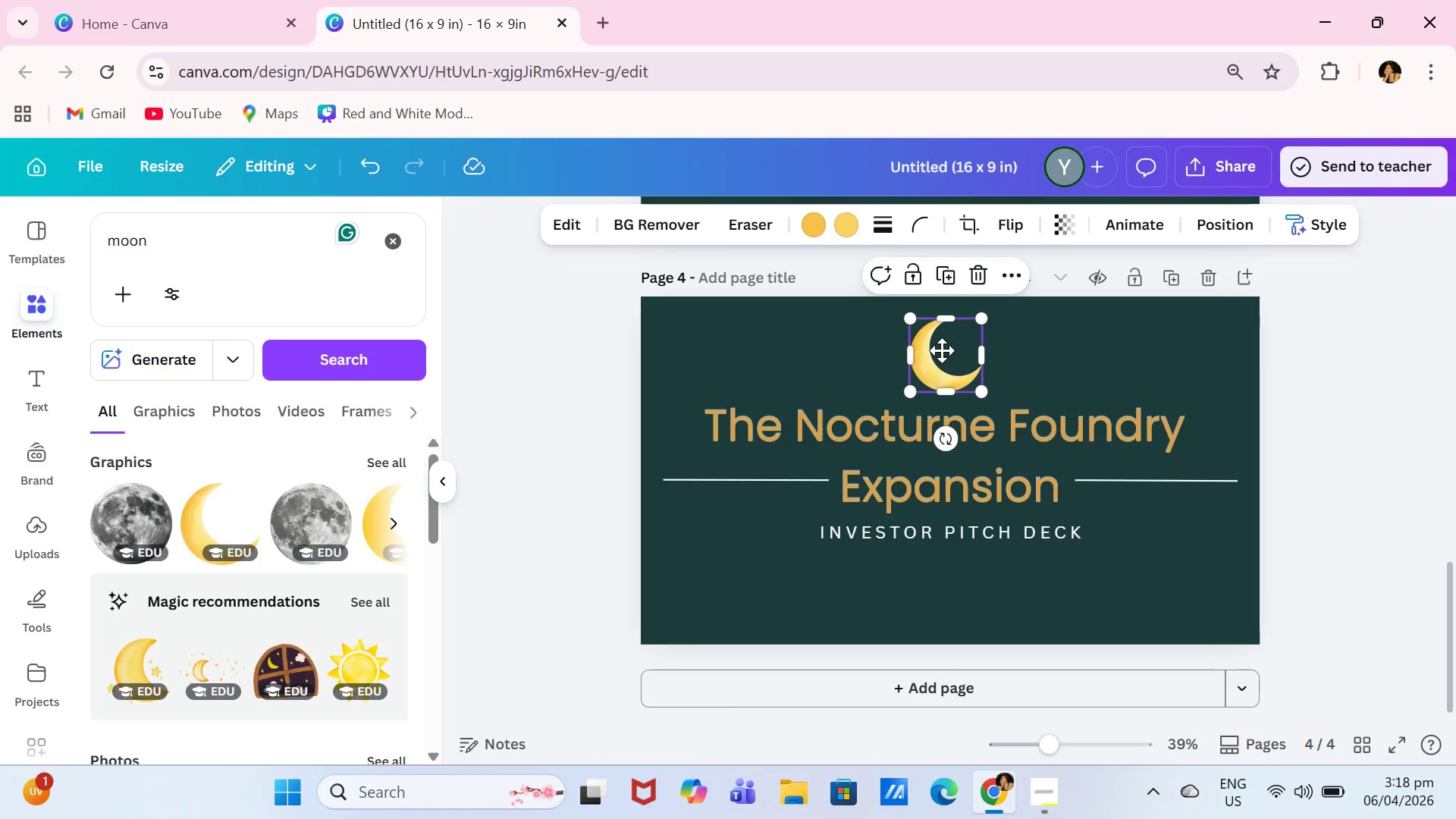 
triple_click([942, 350])
 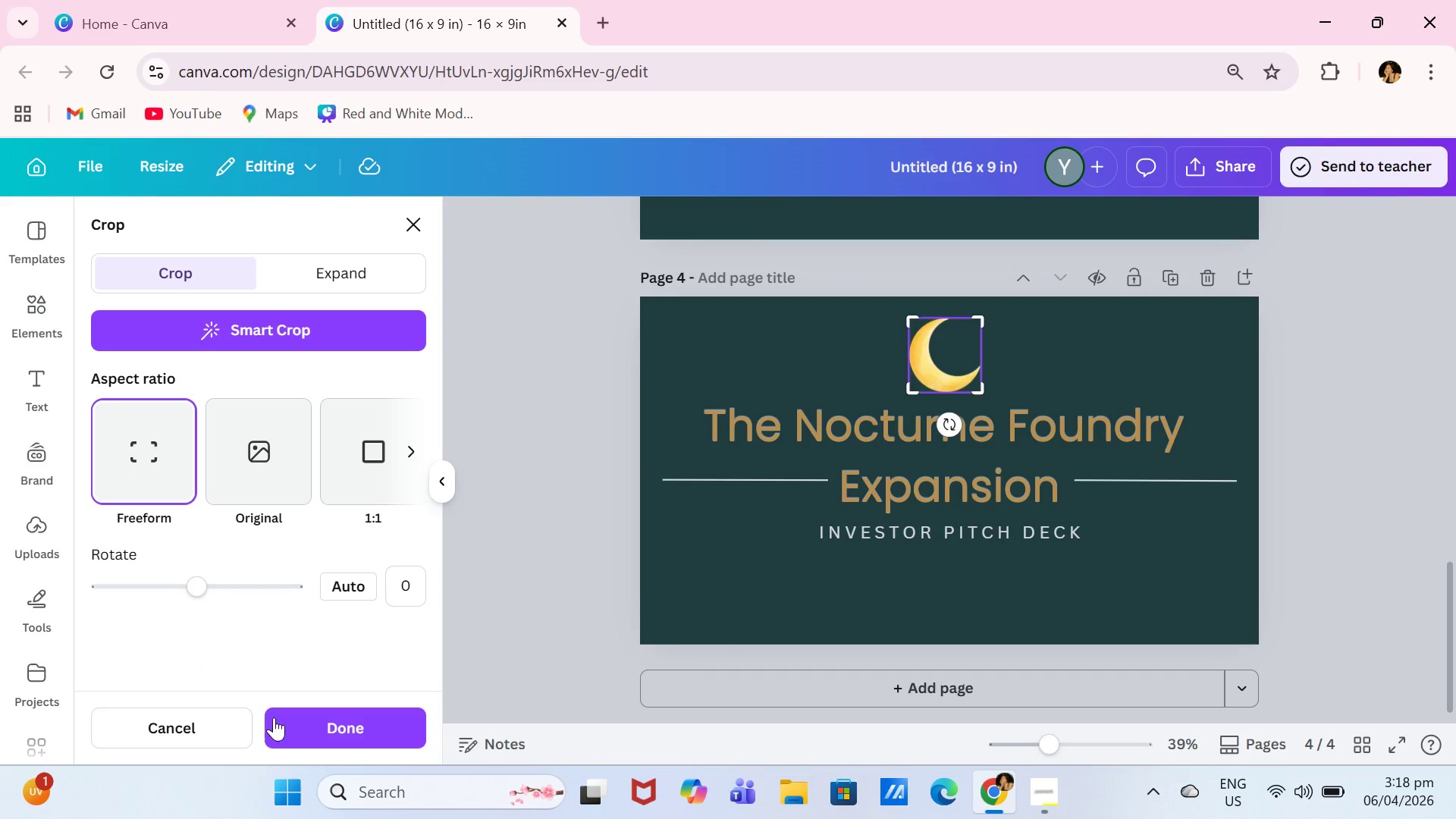 
left_click([311, 723])
 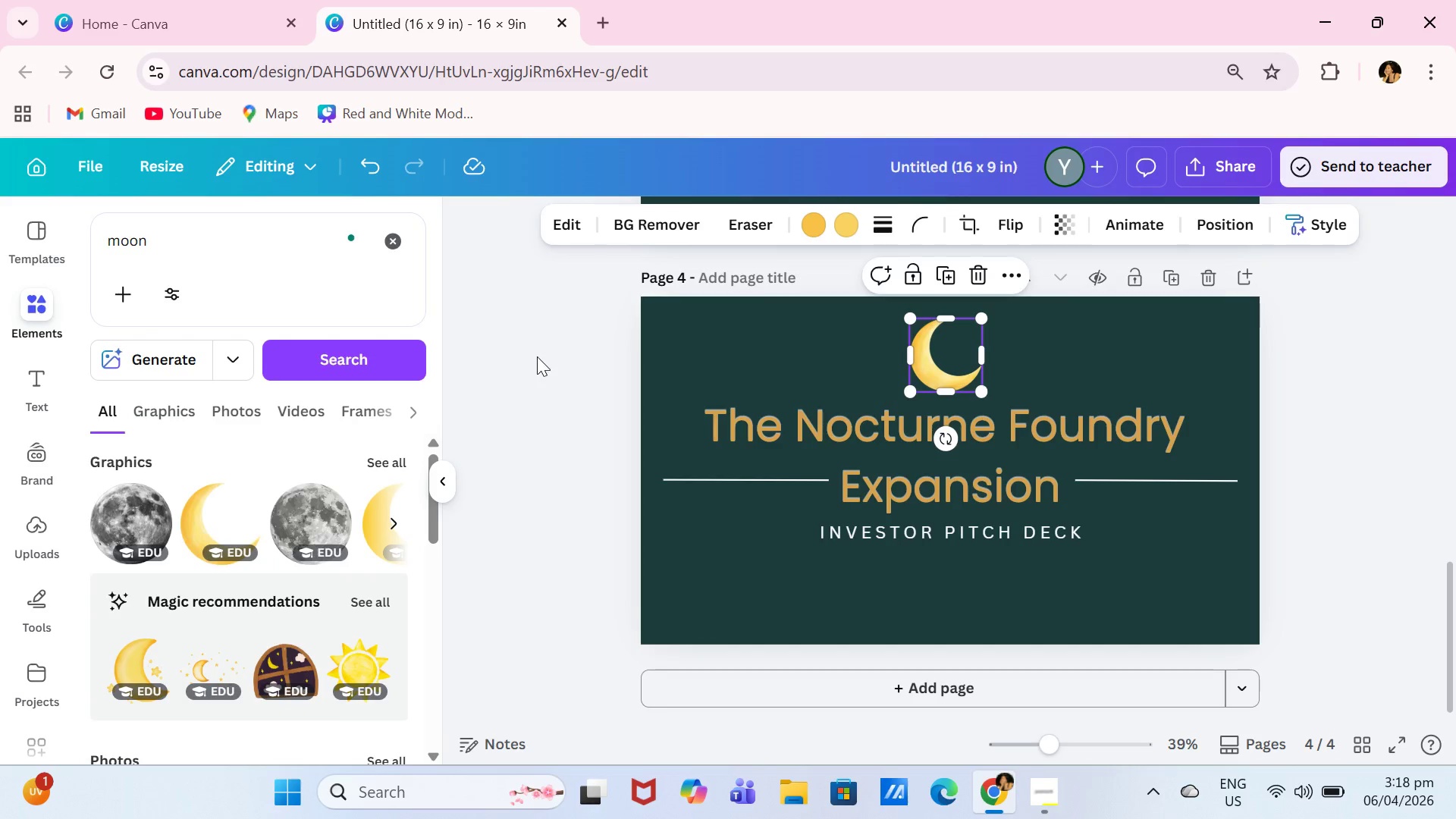 
left_click([523, 357])
 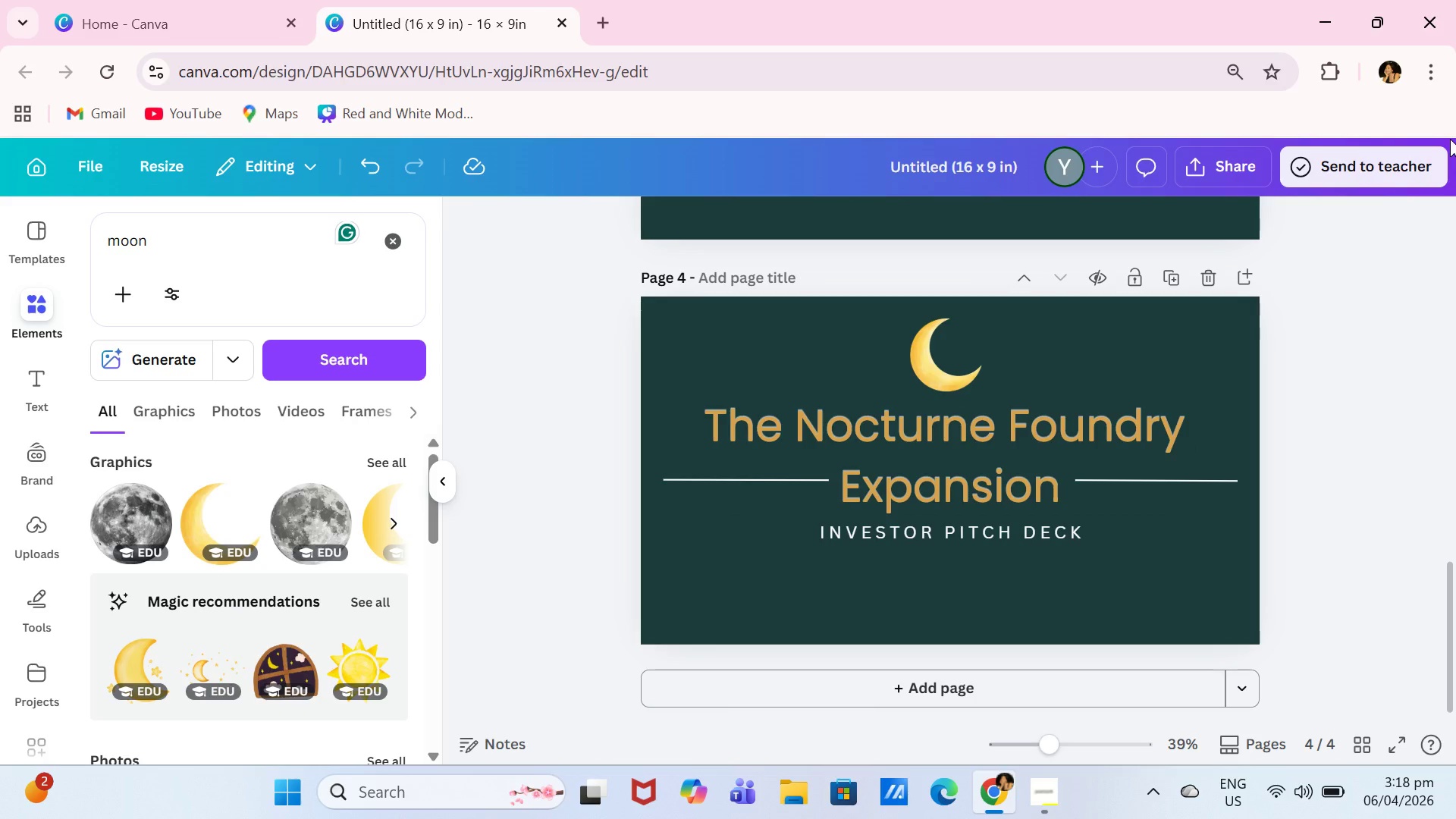 
wait(24.7)
 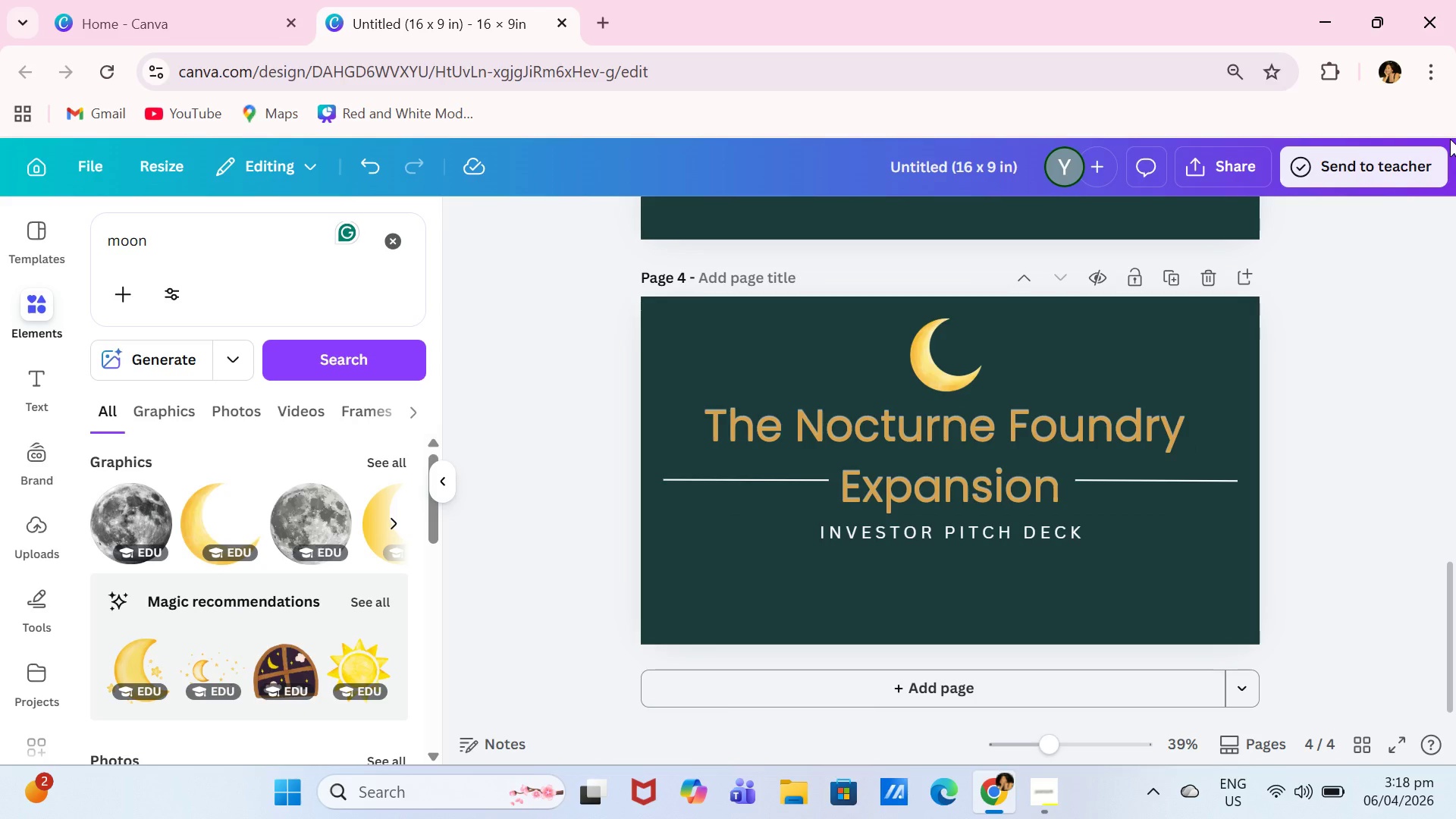 
left_click([1003, 431])
 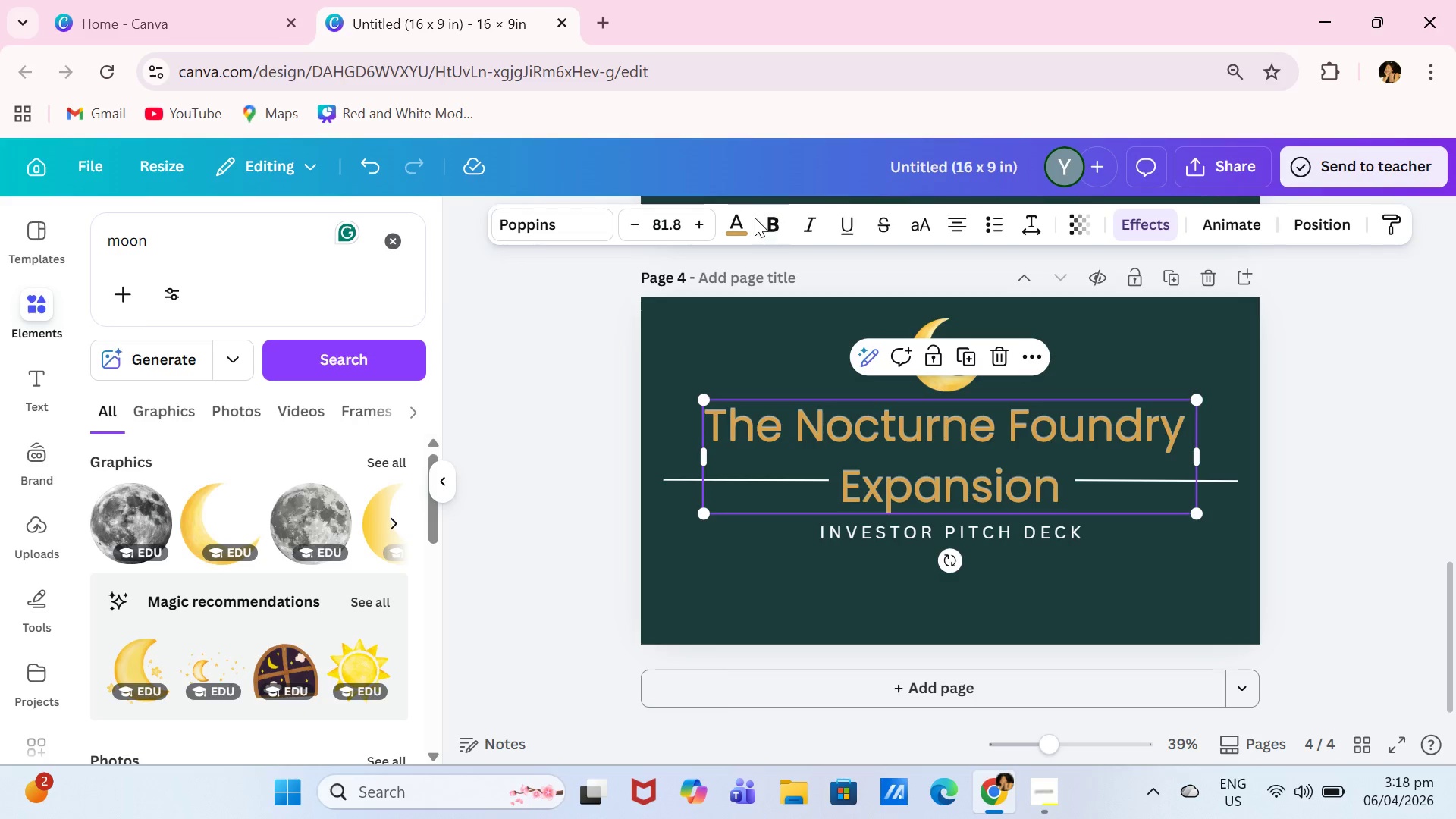 
left_click([752, 218])
 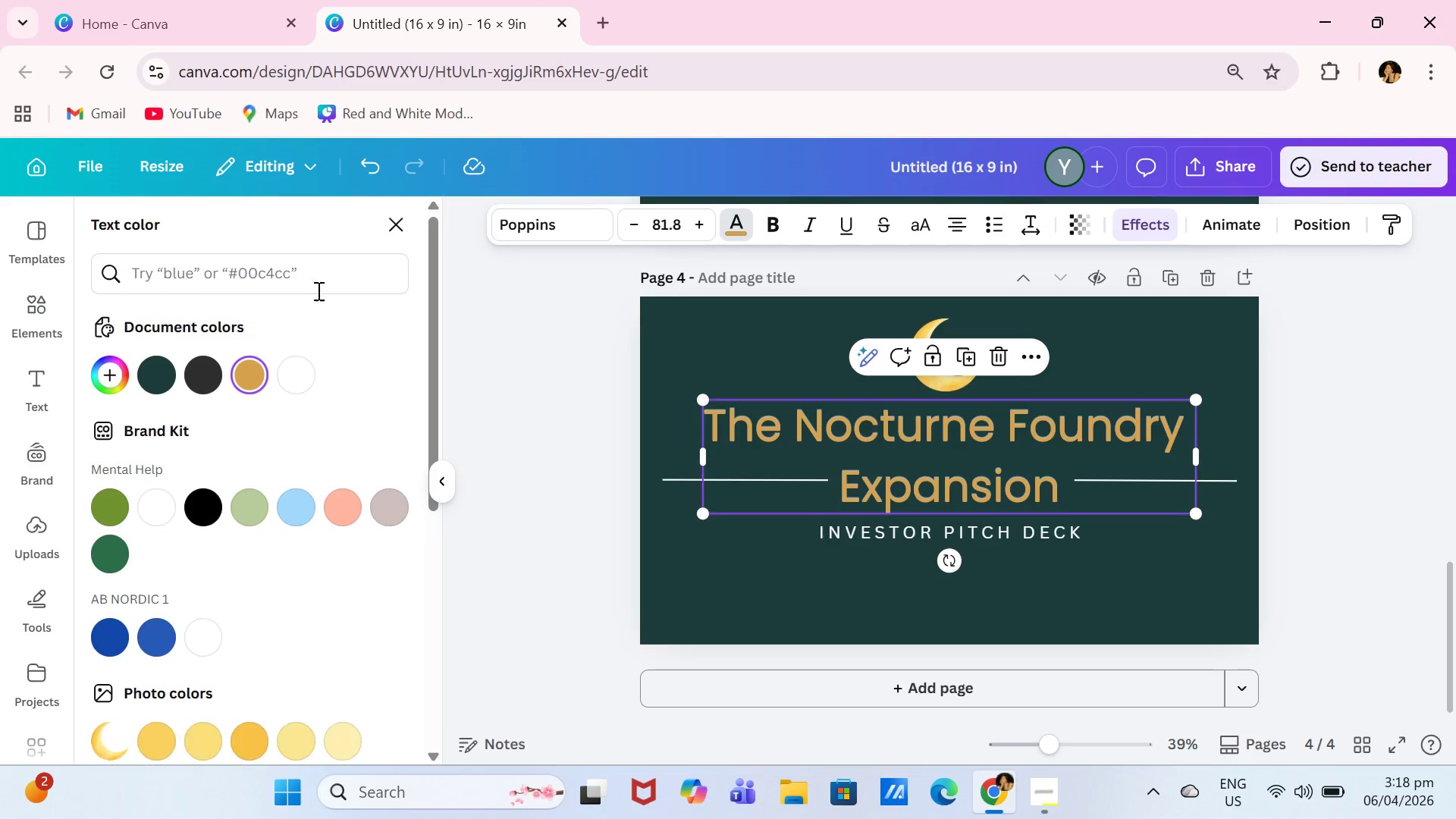 
left_click([322, 265])
 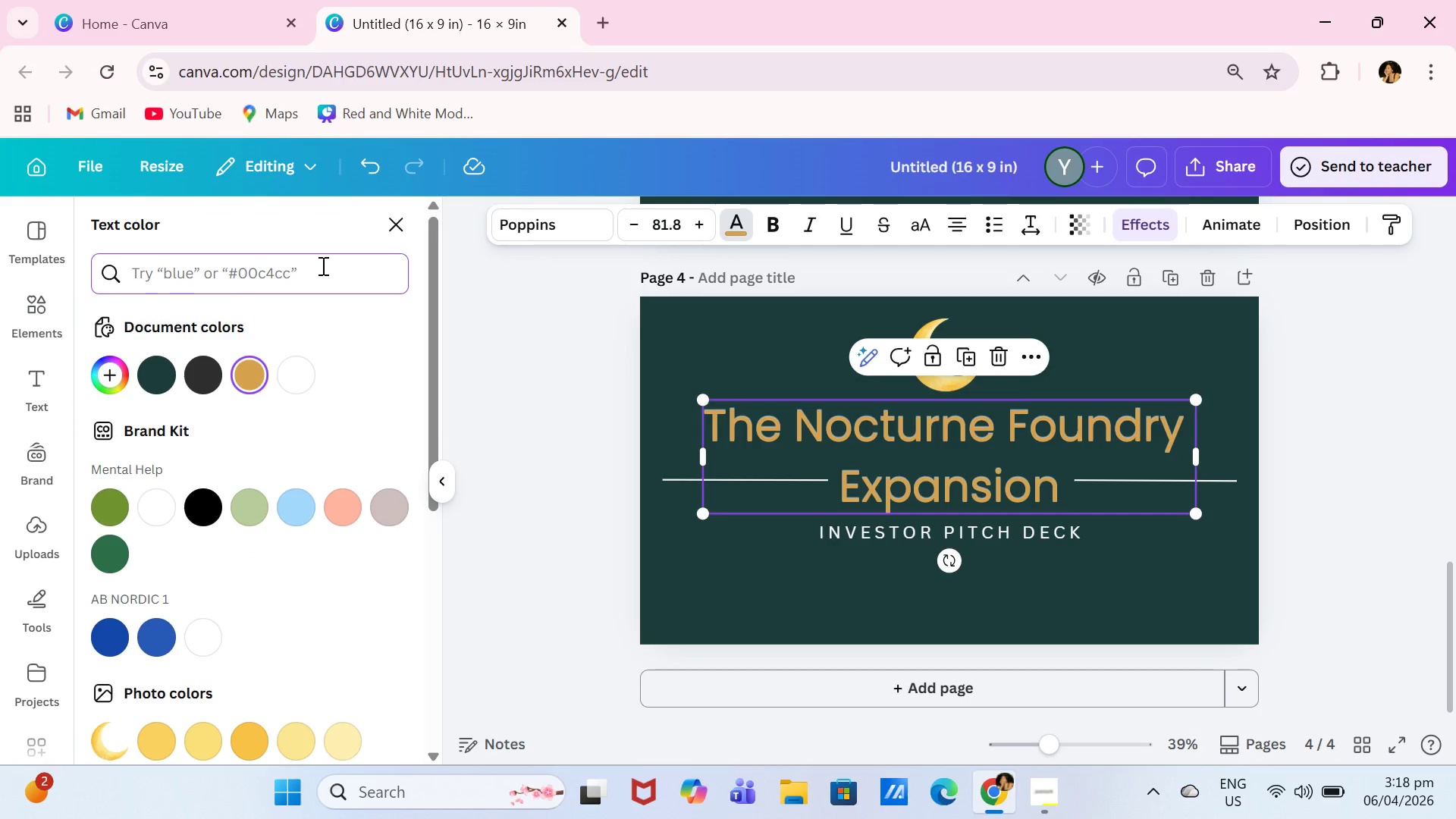 
wait(8.22)
 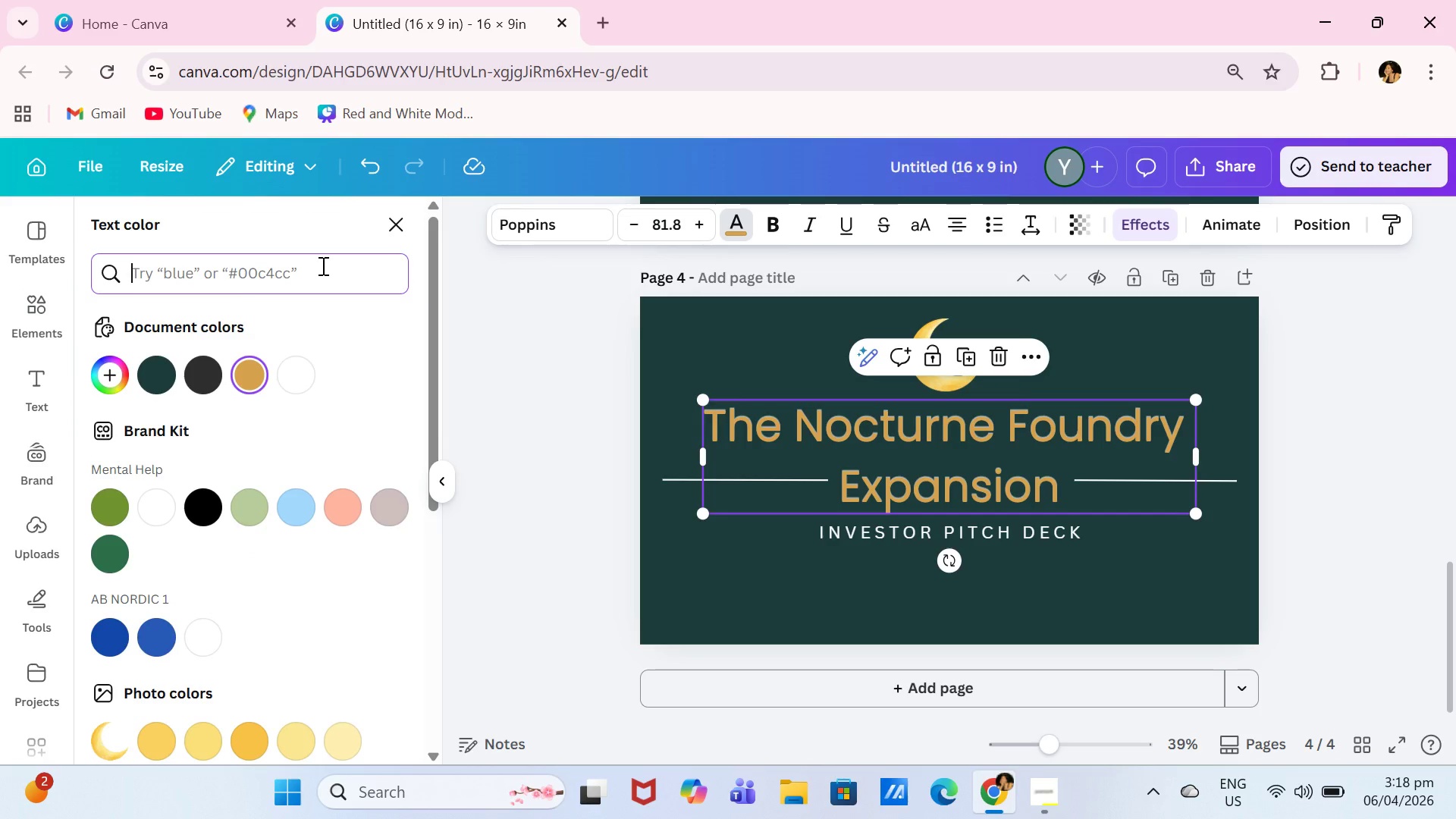 
type(#D7A!)
key(Backspace)
type(14E)
 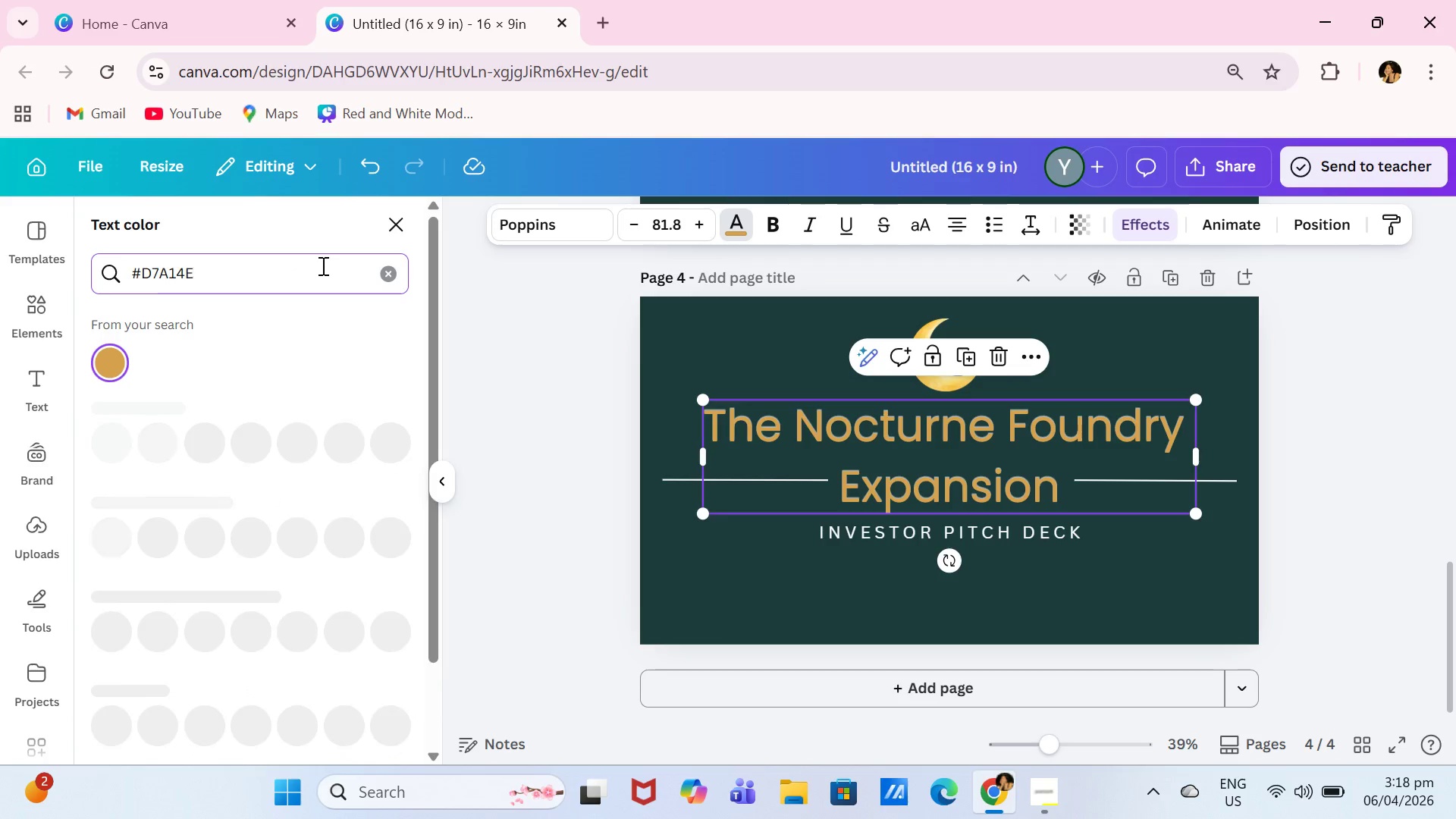 
left_click([114, 357])
 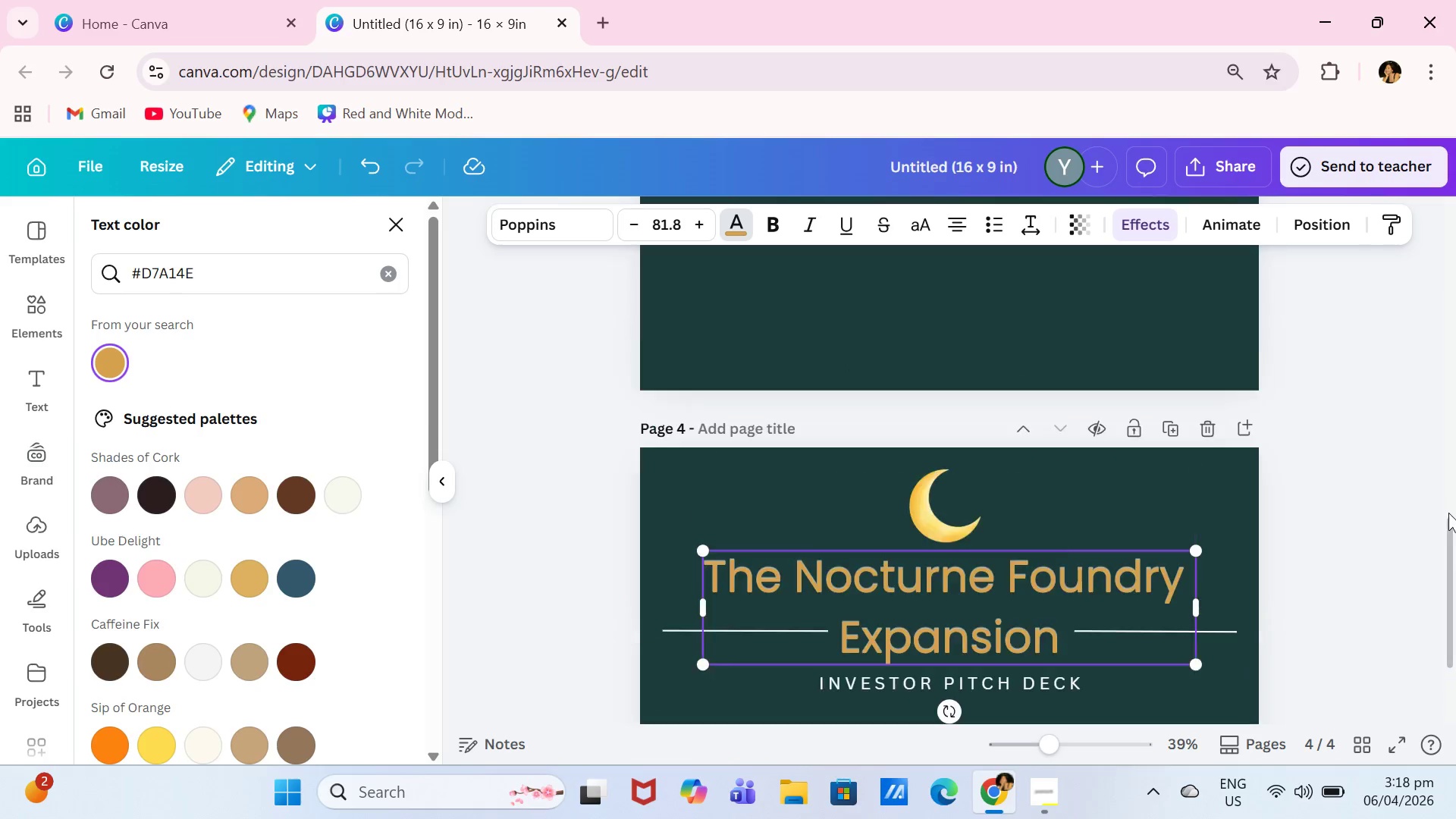 
double_click([1385, 512])
 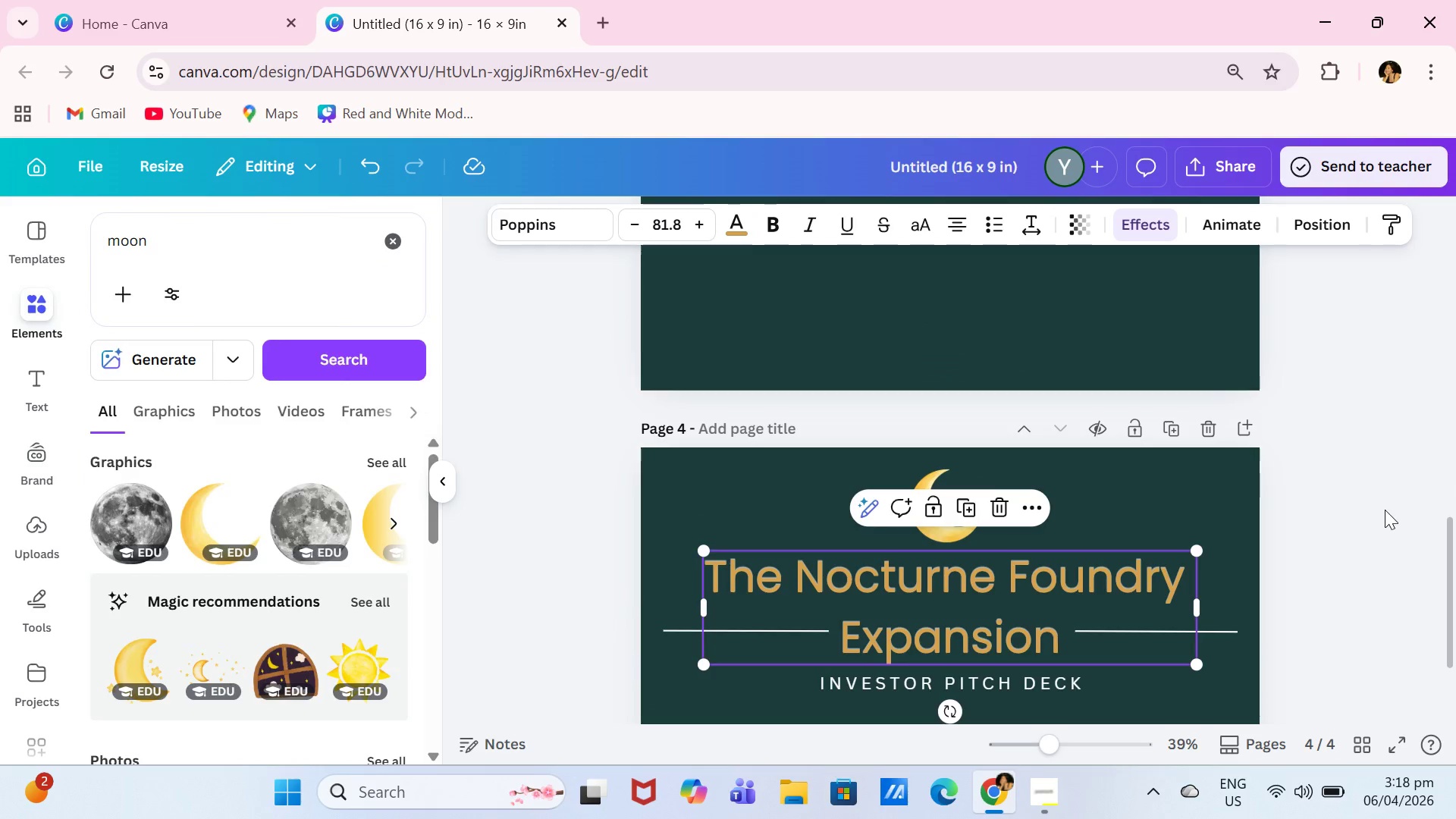 
left_click([1385, 510])
 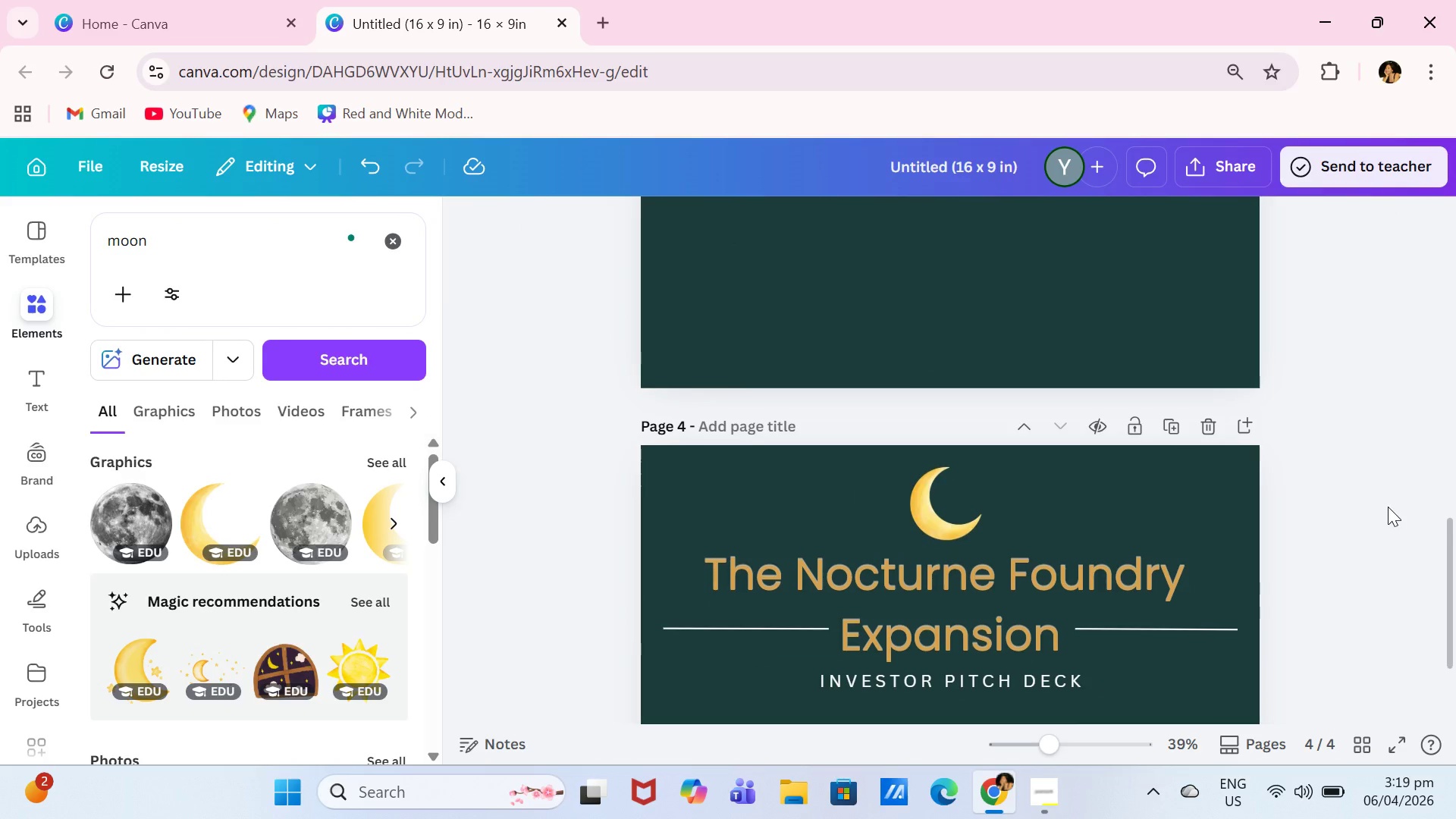 
scroll: coordinate [1388, 507], scroll_direction: down, amount: 2.0
 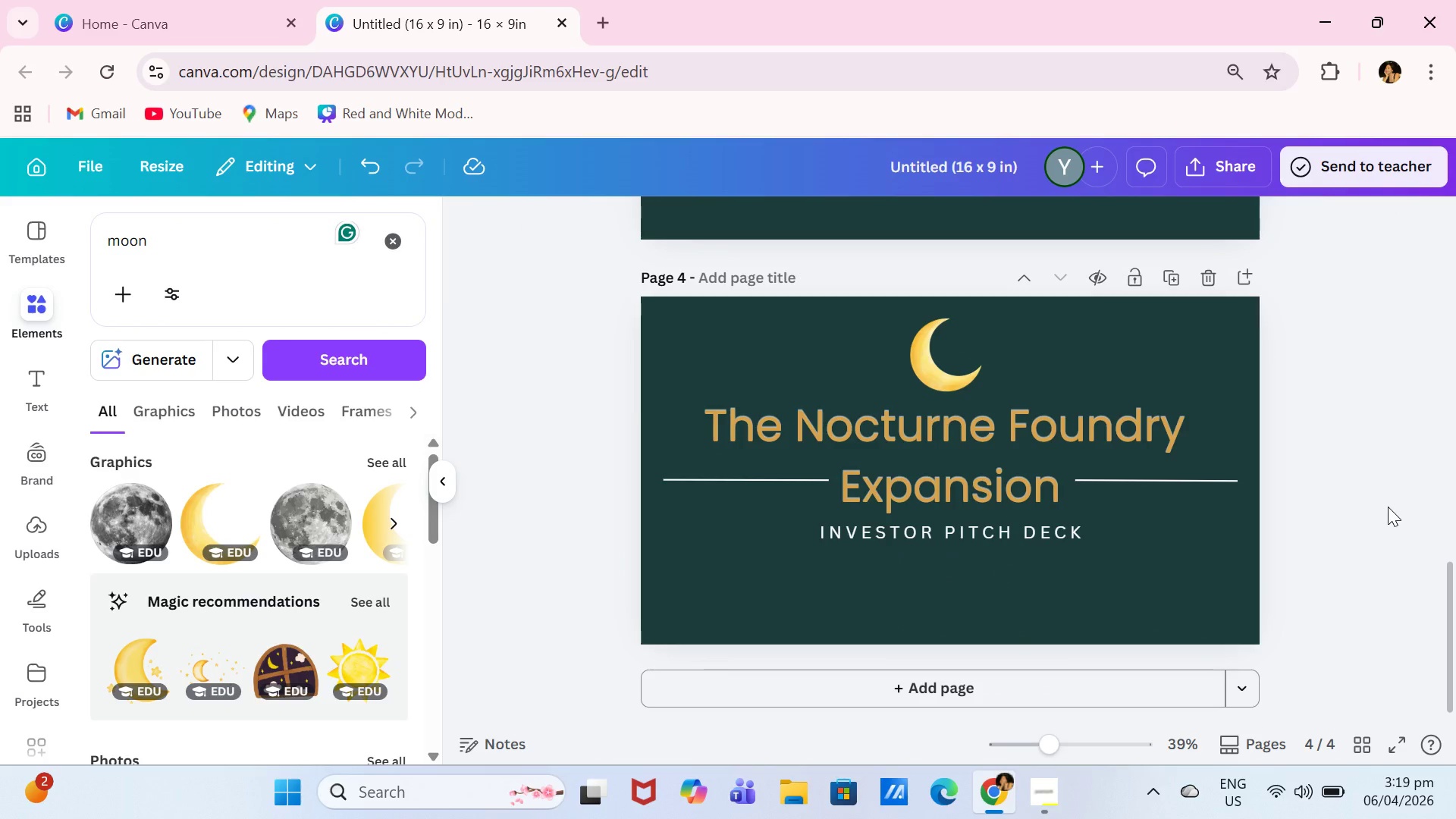 
wait(5.39)
 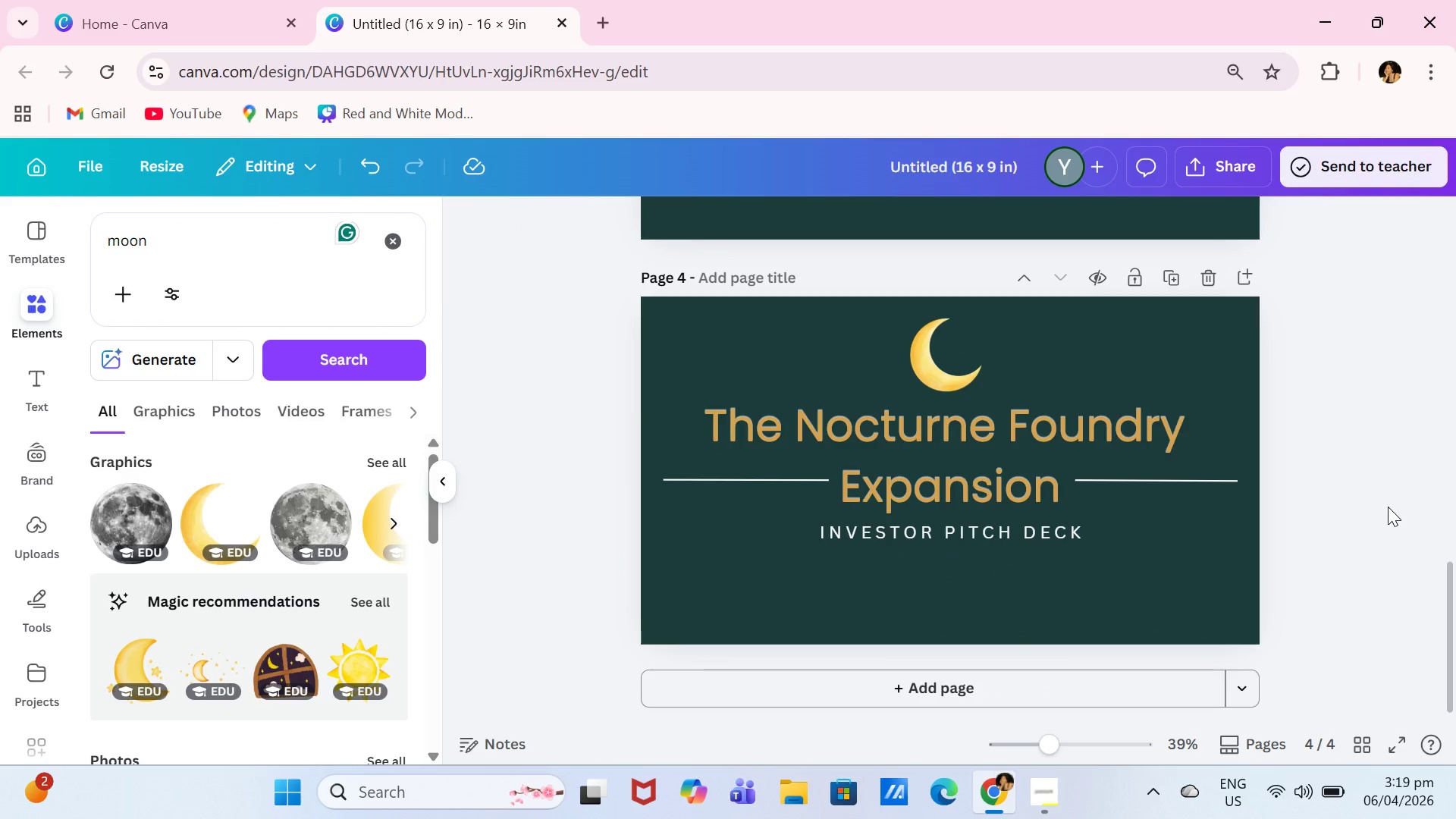 
left_click([1037, 531])
 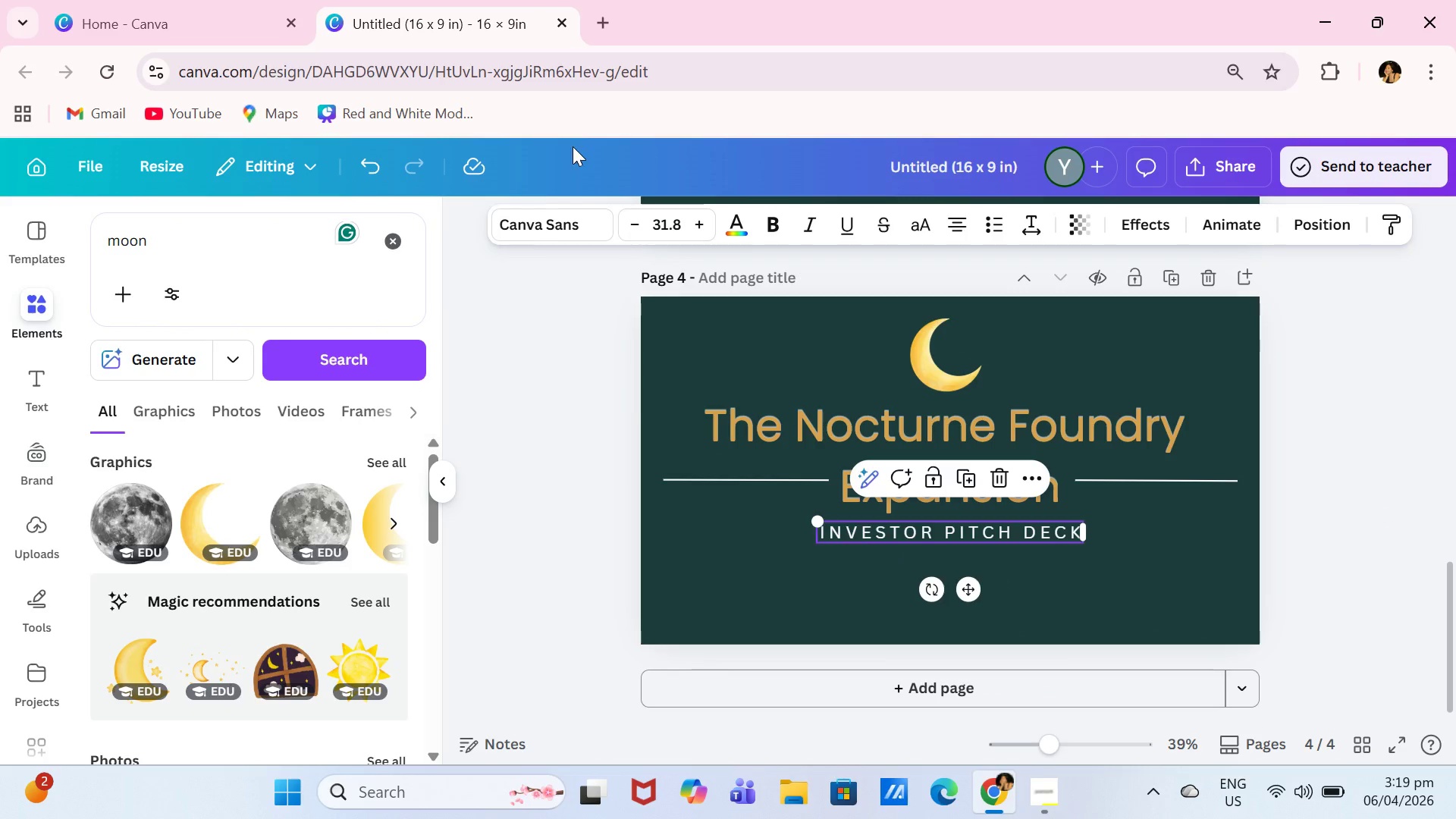 
left_click([553, 233])
 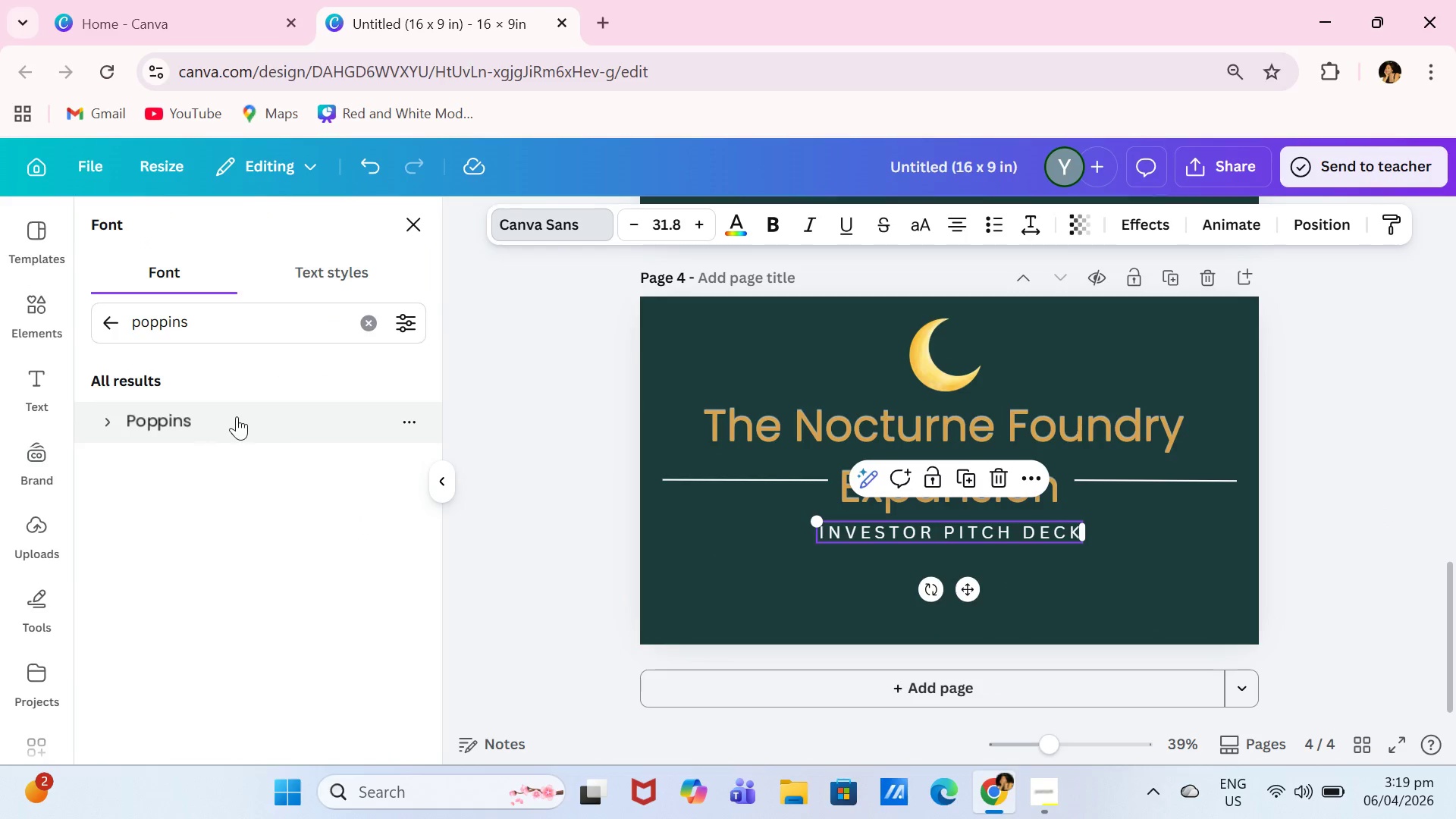 
left_click([242, 426])
 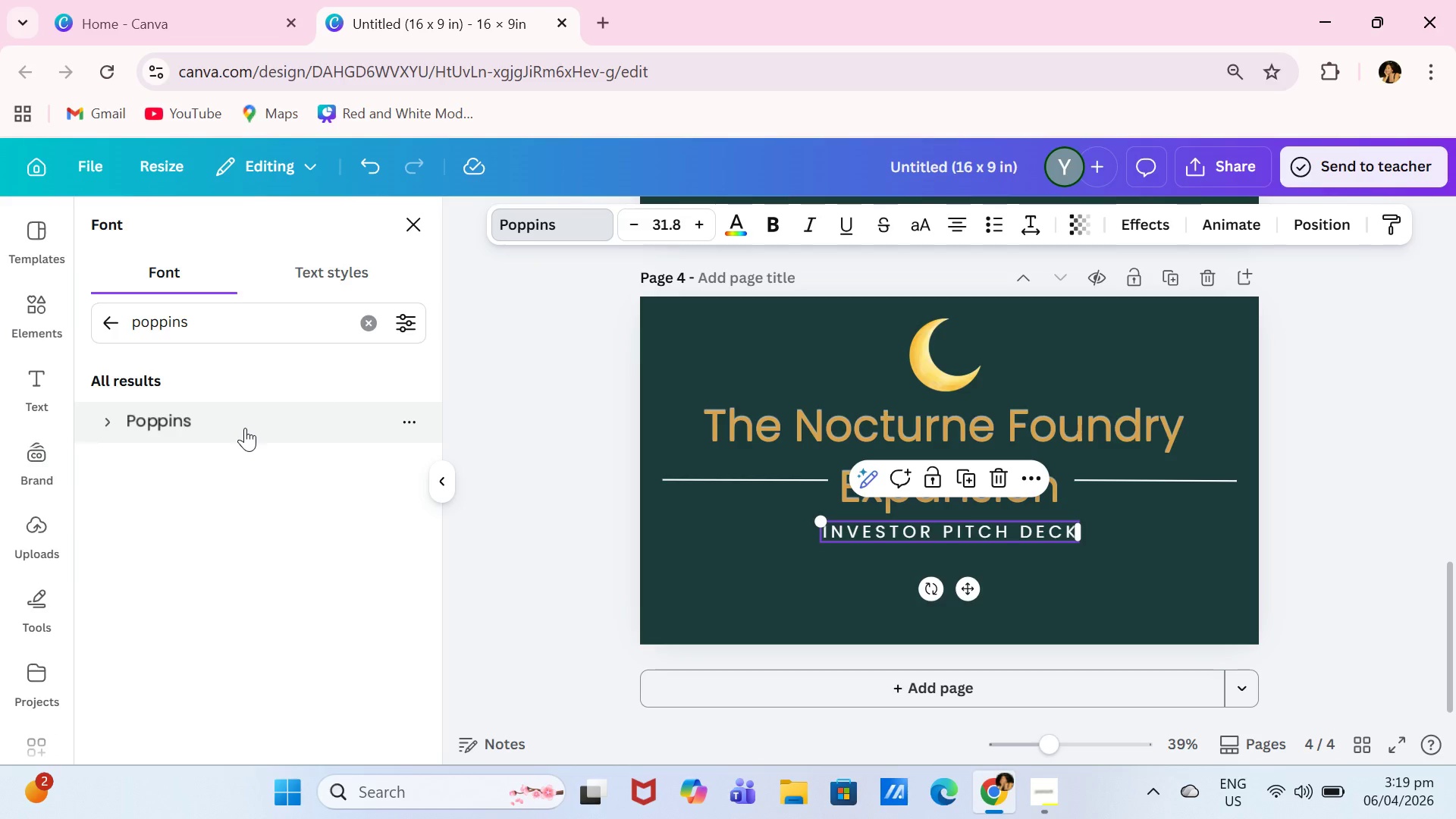 
left_click_drag(start_coordinate=[238, 320], to_coordinate=[123, 307])
 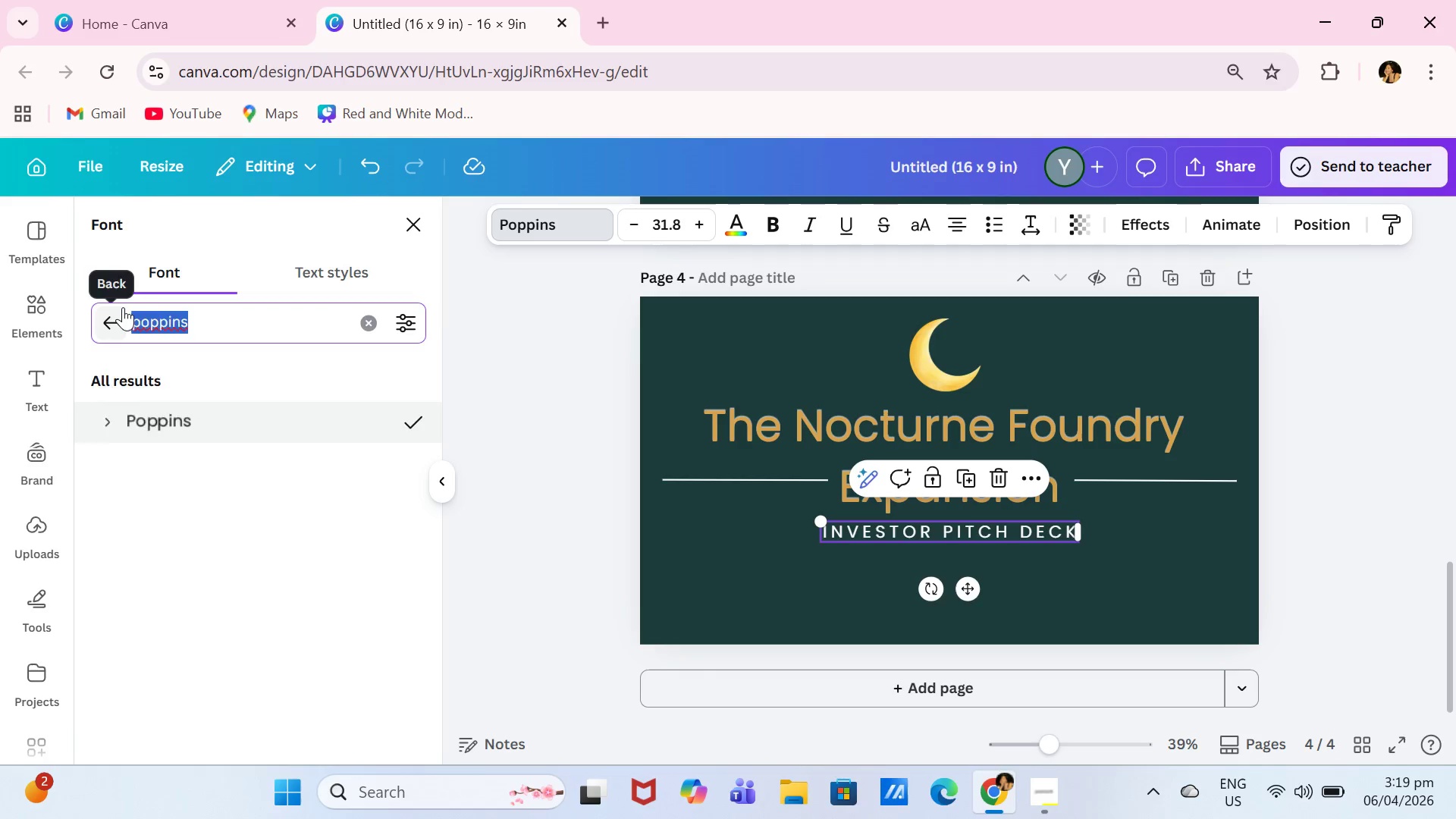 
type(lato)
 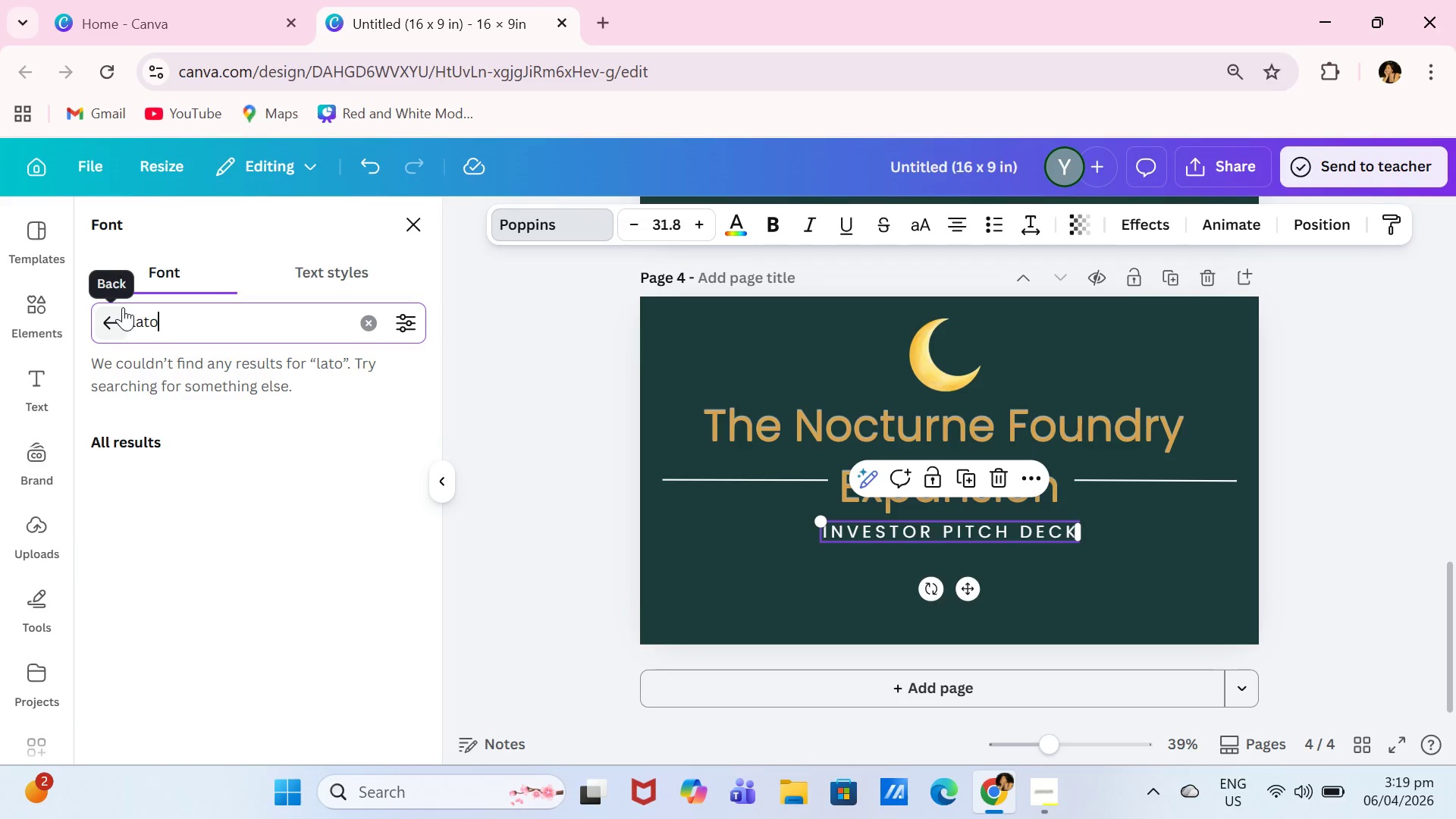 
key(Enter)
 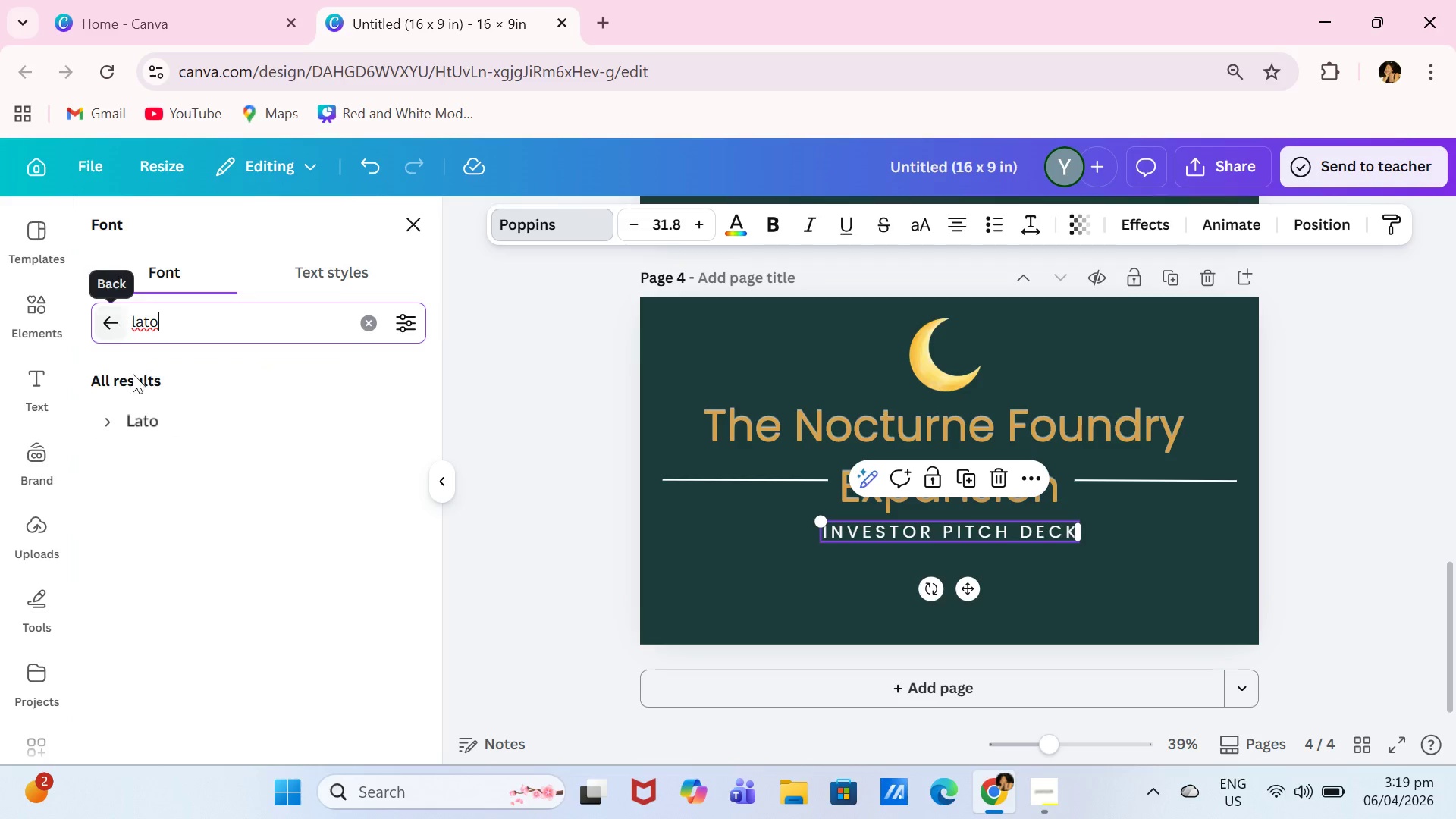 
left_click([140, 428])
 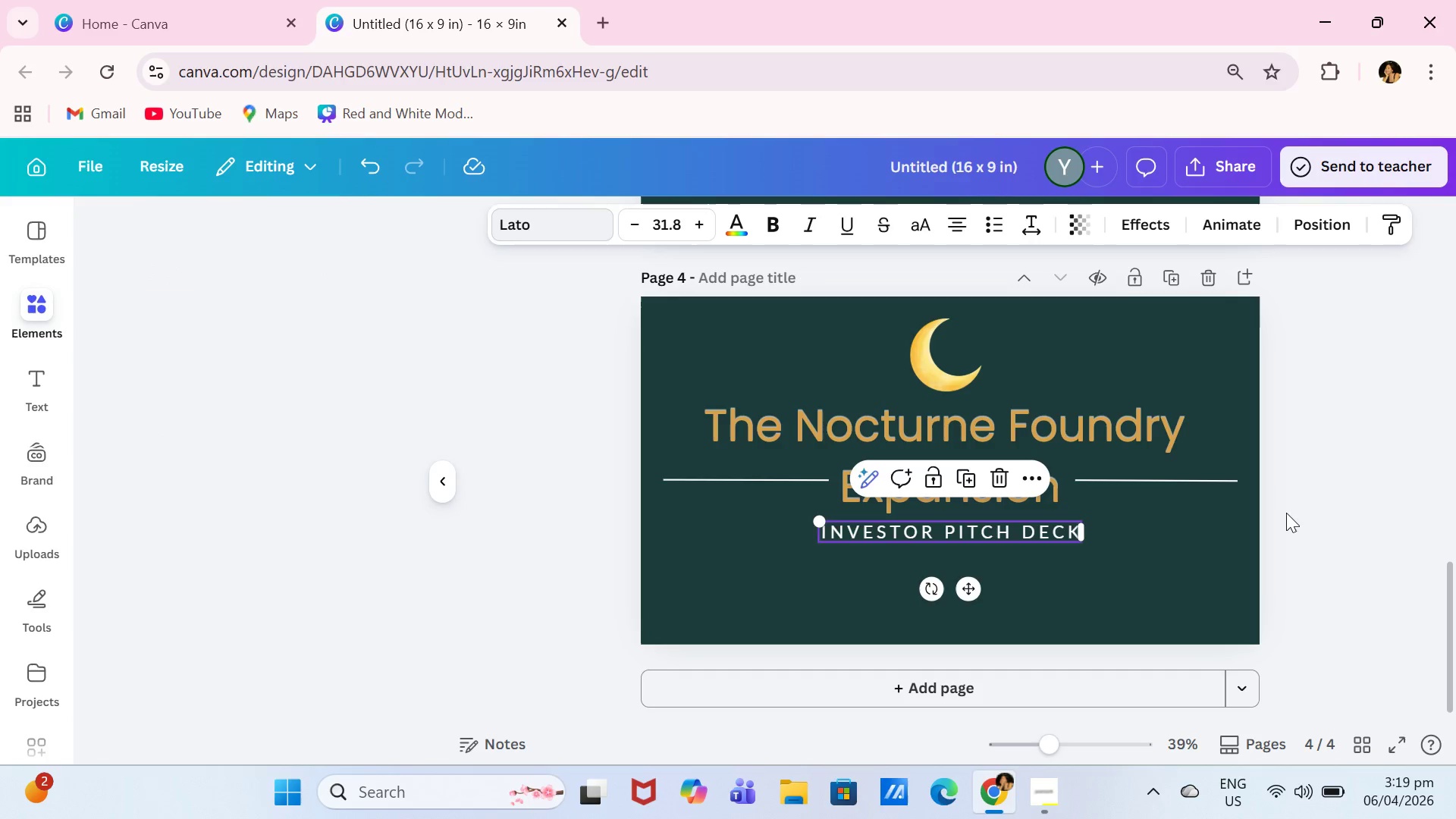 
double_click([1315, 513])
 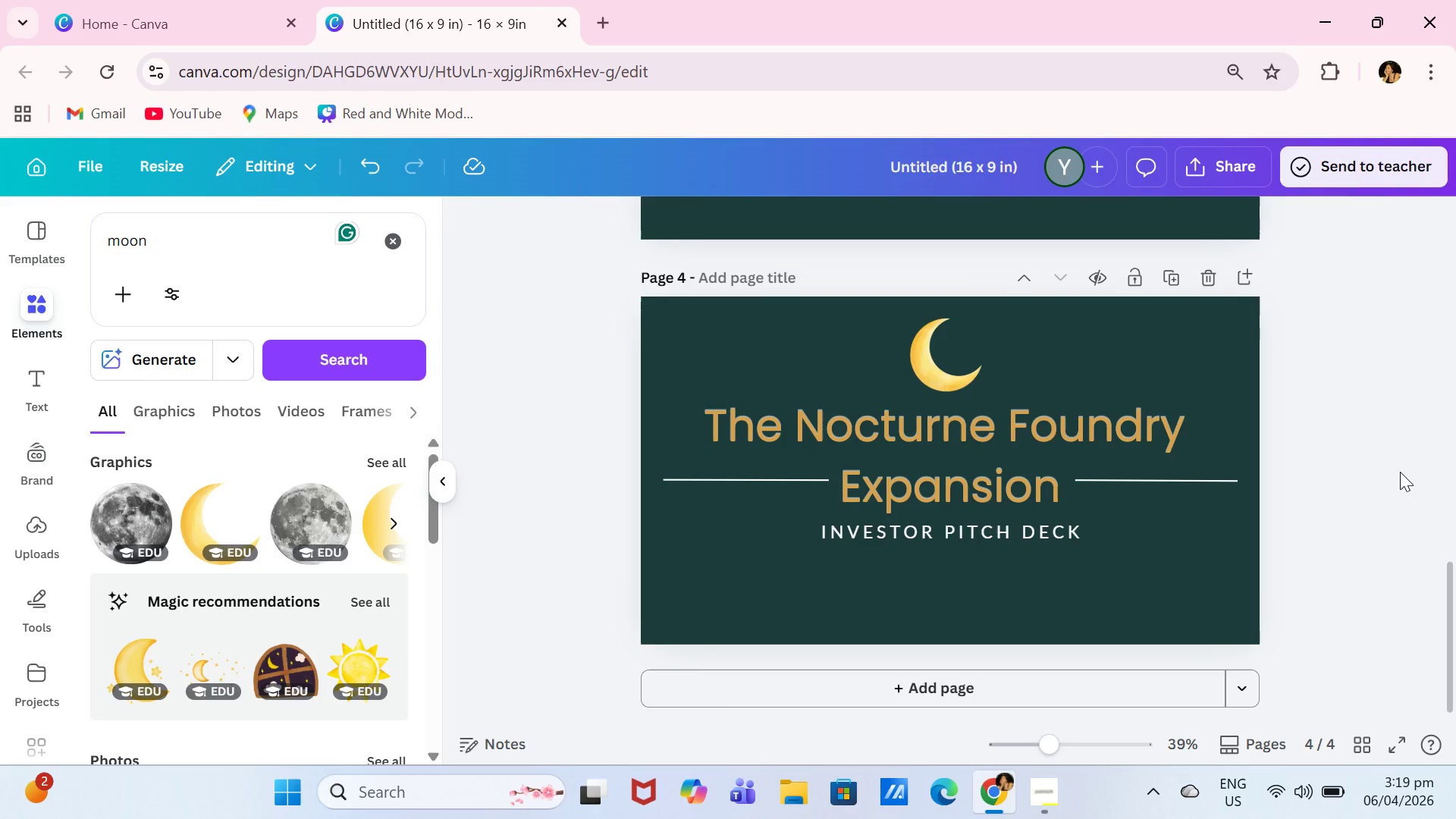 
wait(10.26)
 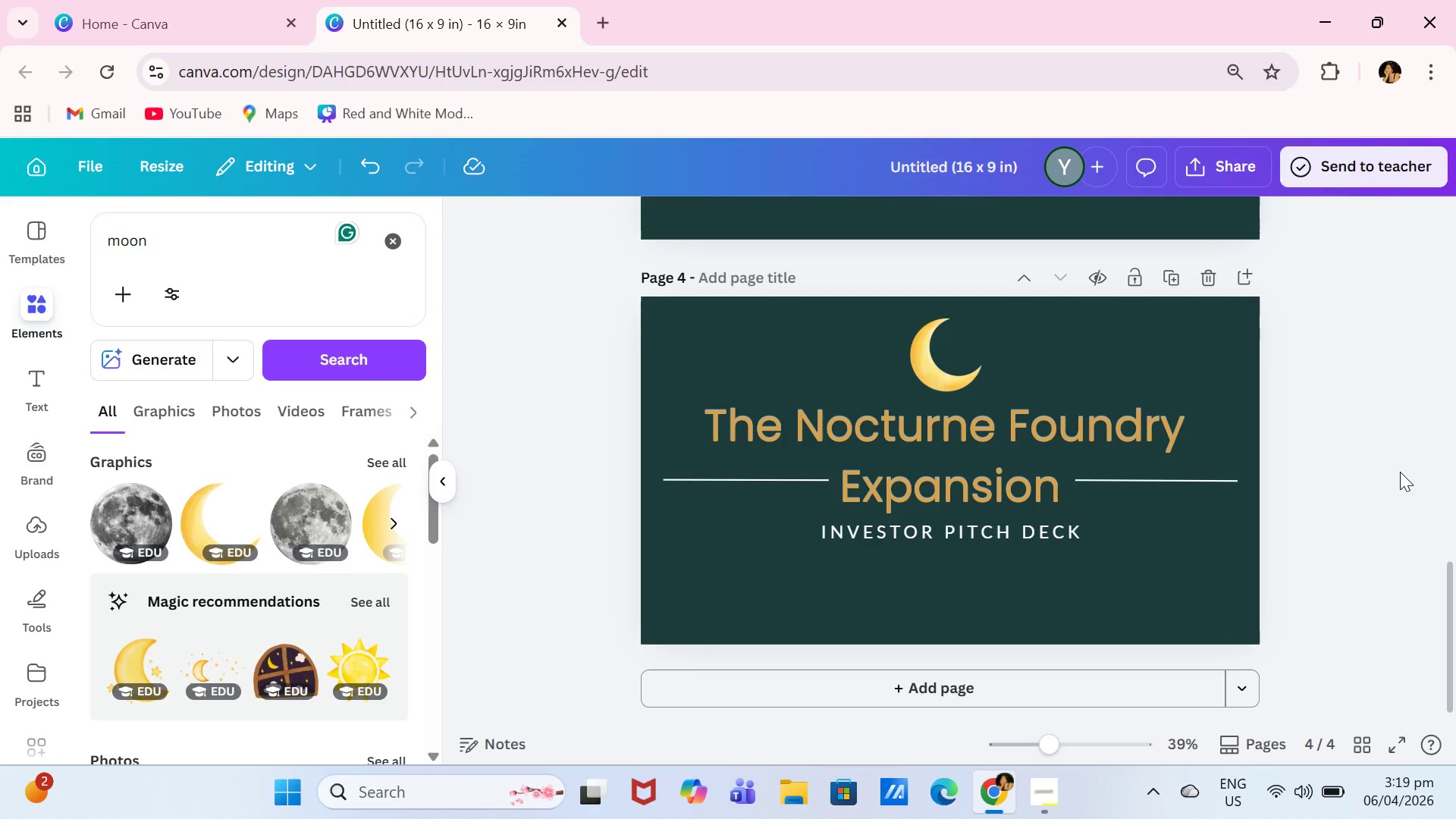 
left_click([1178, 282])
 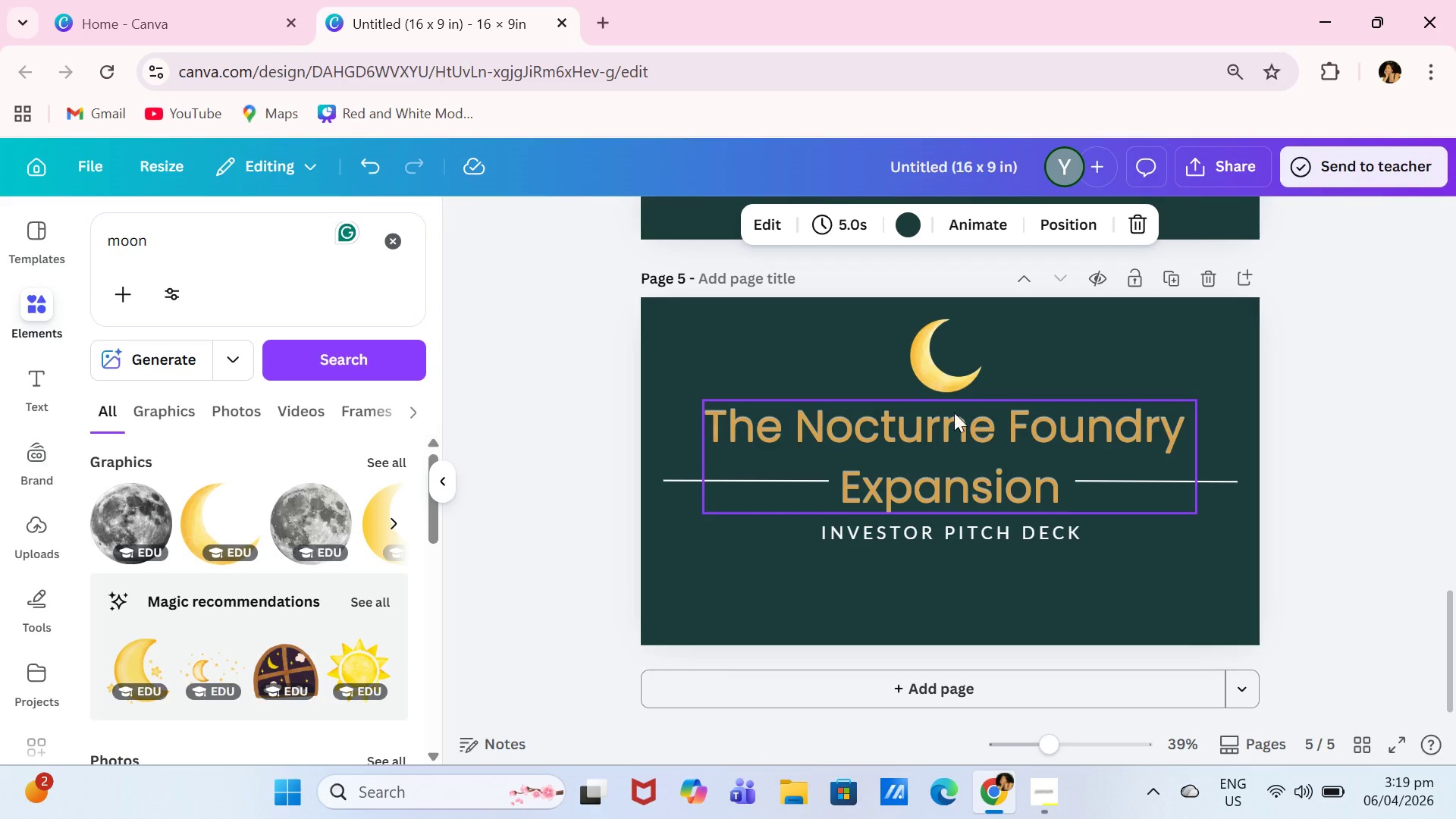 
type(The Problem)
 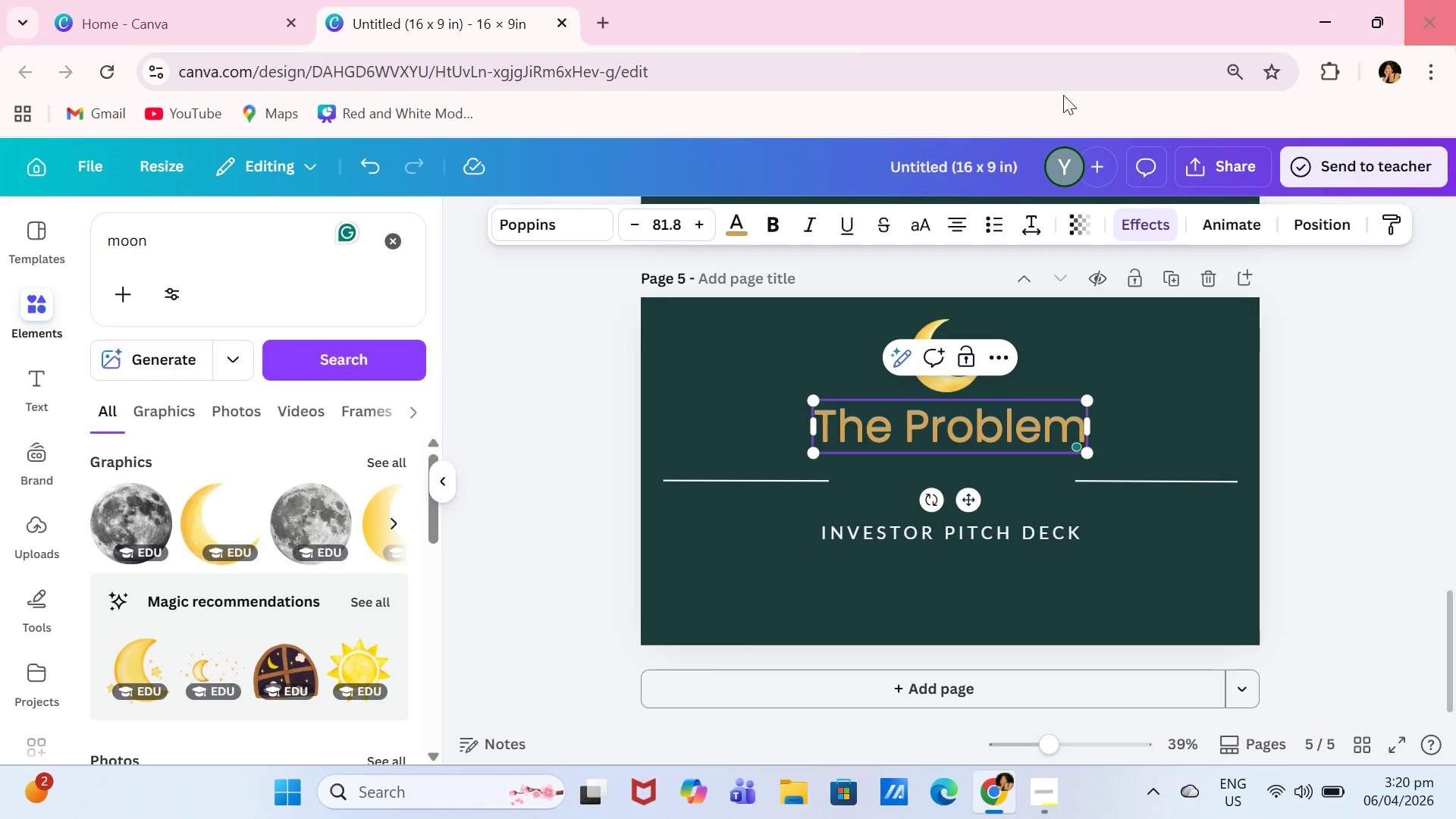 
wait(35.27)
 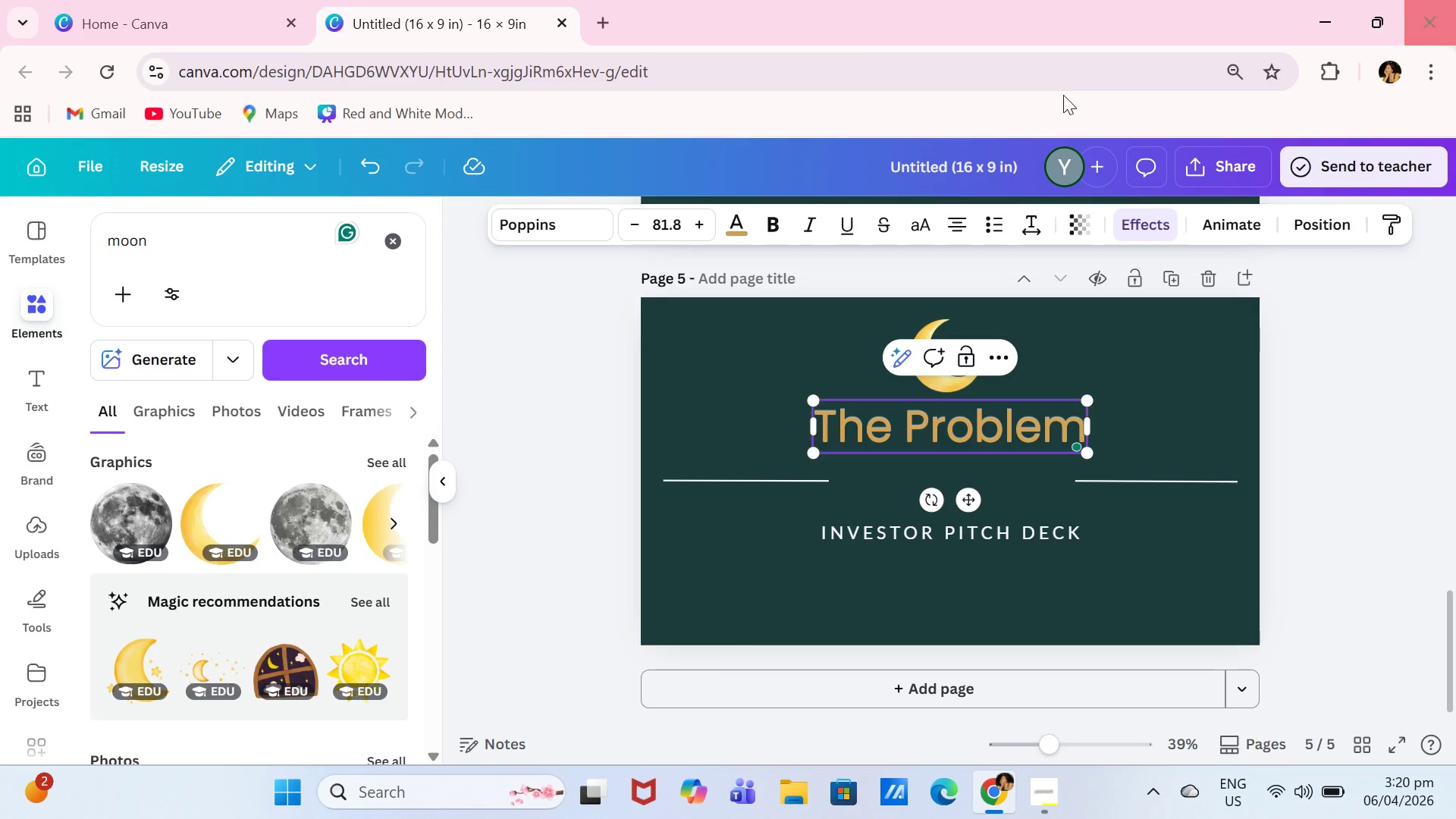 
left_click([1122, 227])
 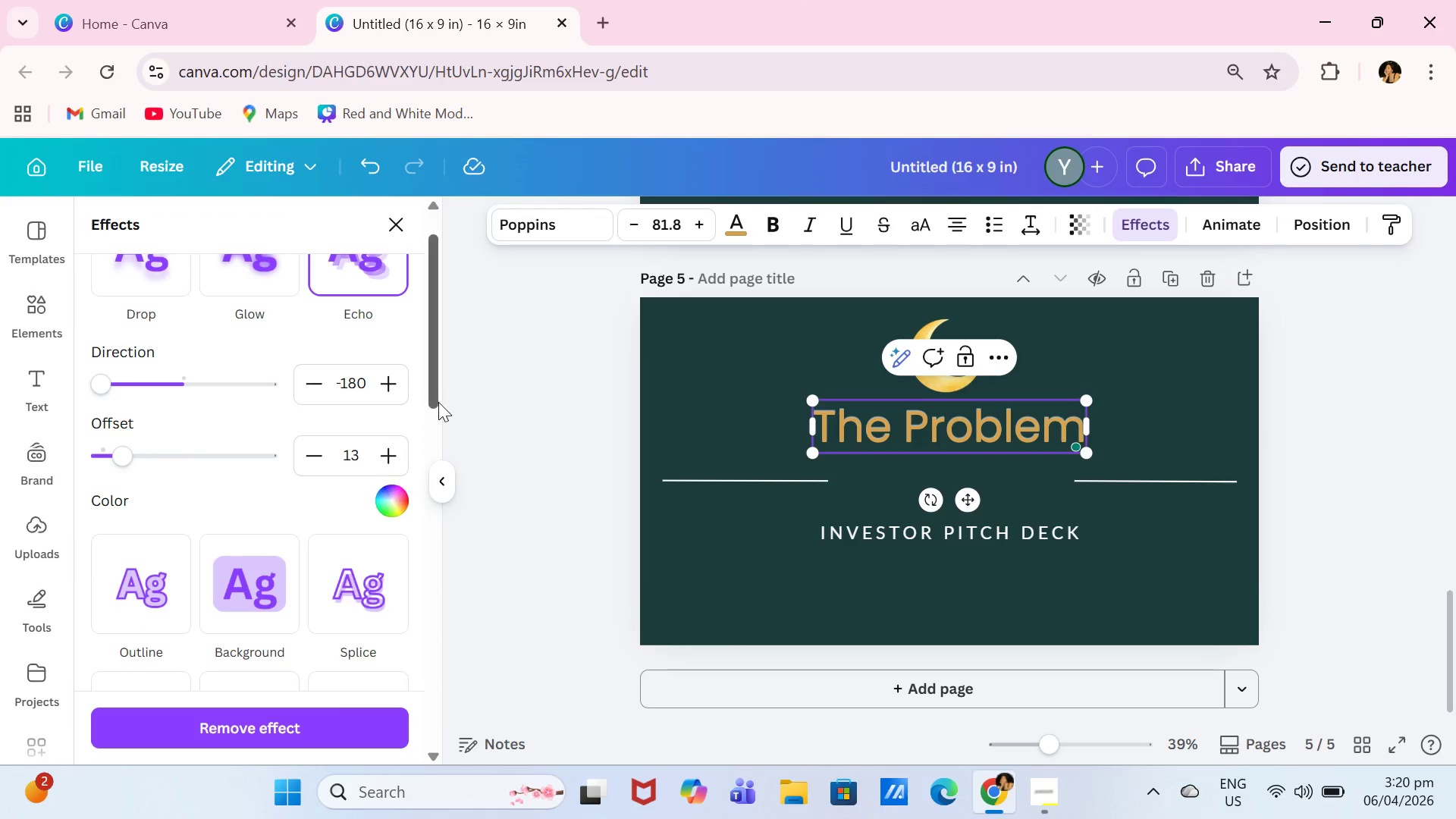 
left_click_drag(start_coordinate=[438, 400], to_coordinate=[431, 300])
 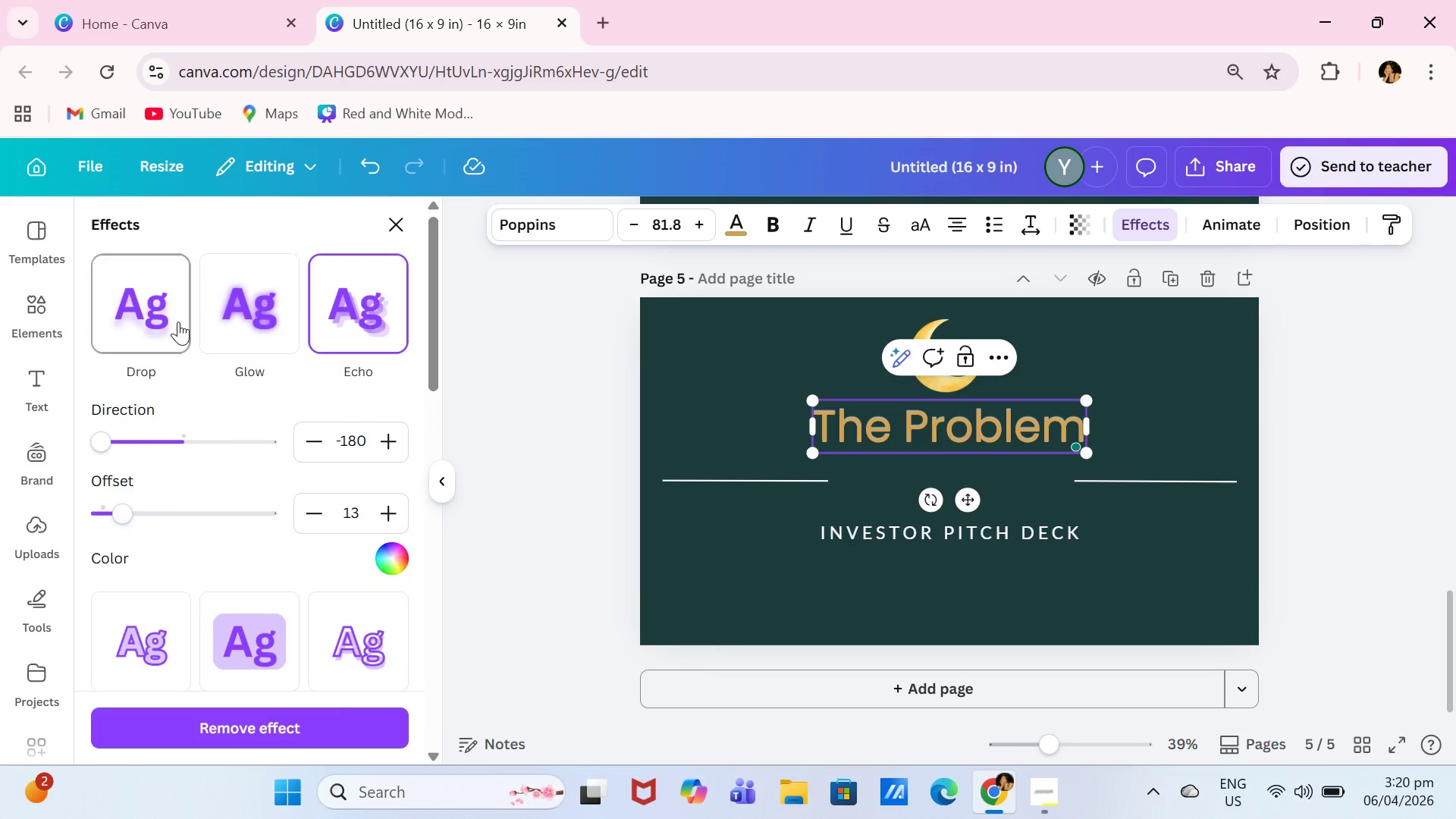 
left_click([178, 322])
 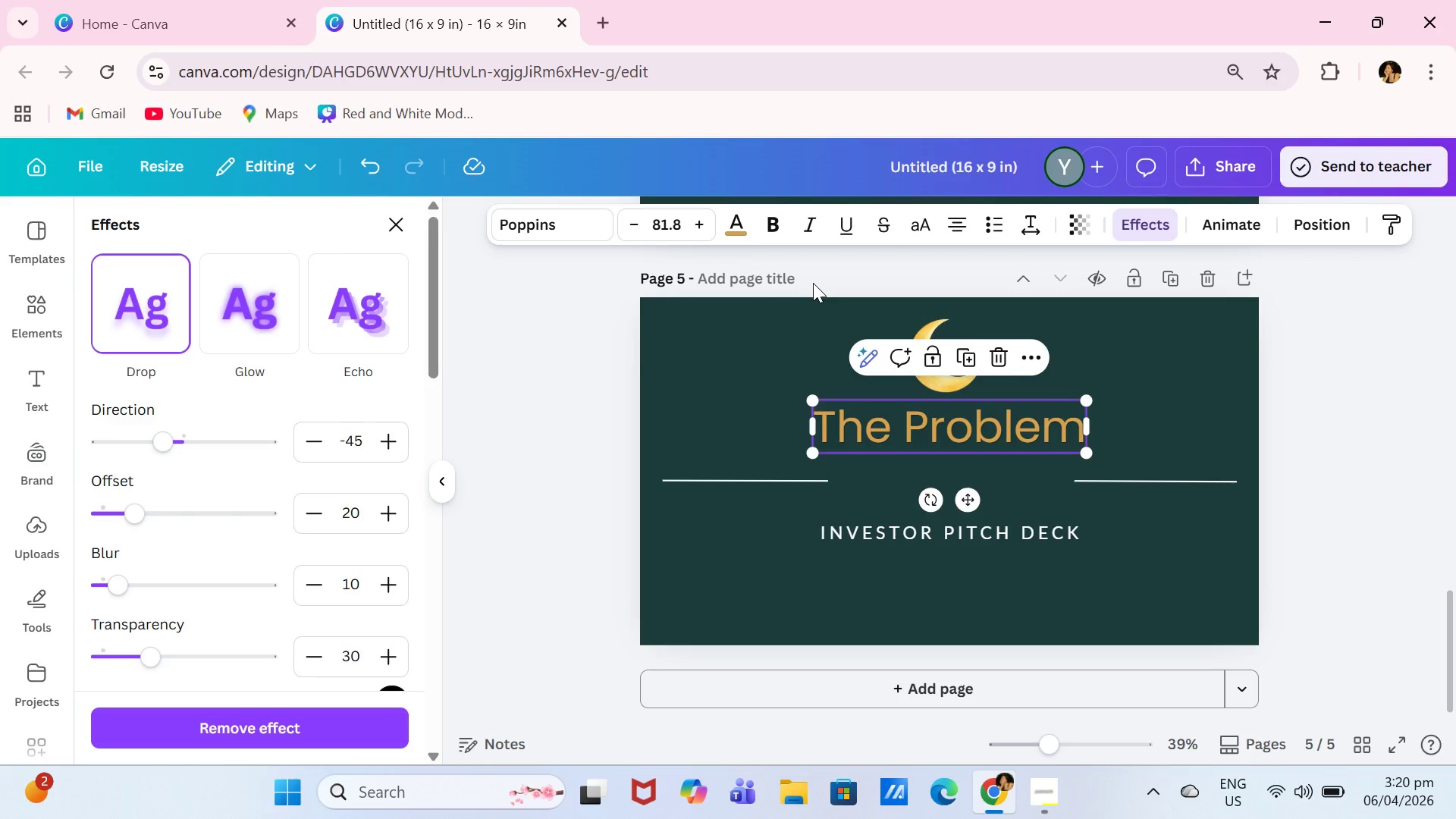 
left_click([906, 416])
 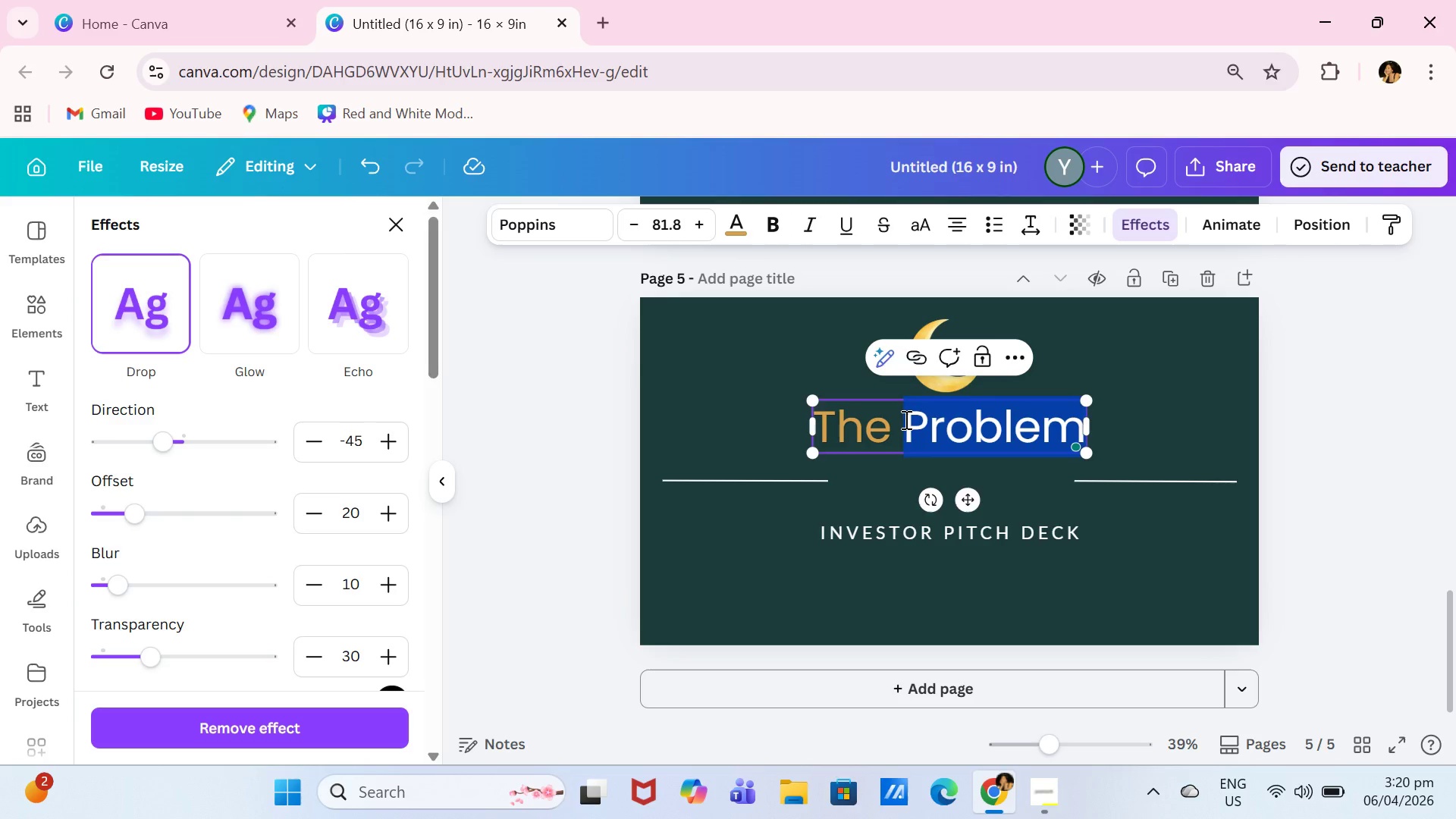 
key(Shift+ShiftLeft)
 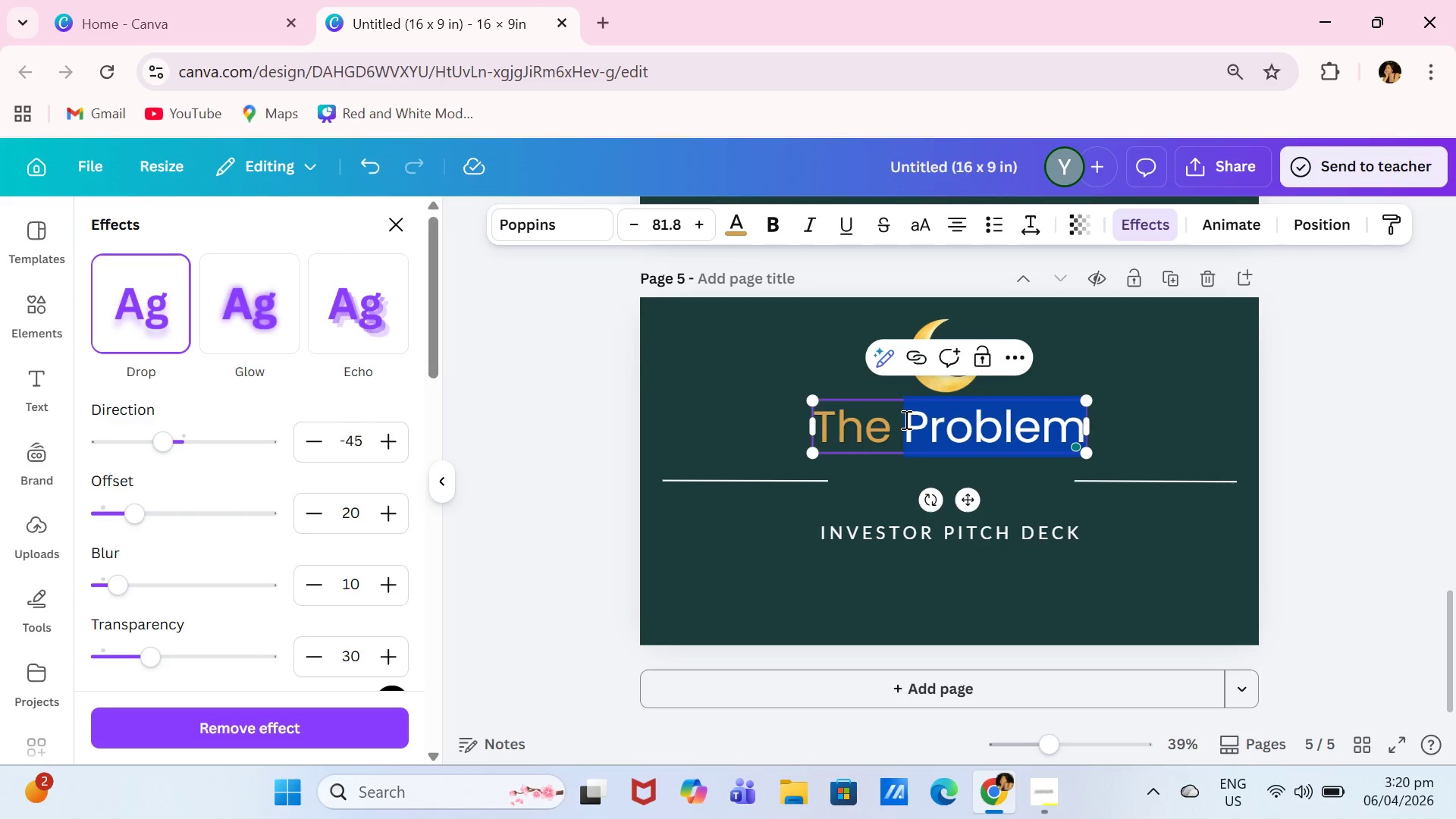 
key(Control+ControlLeft)
 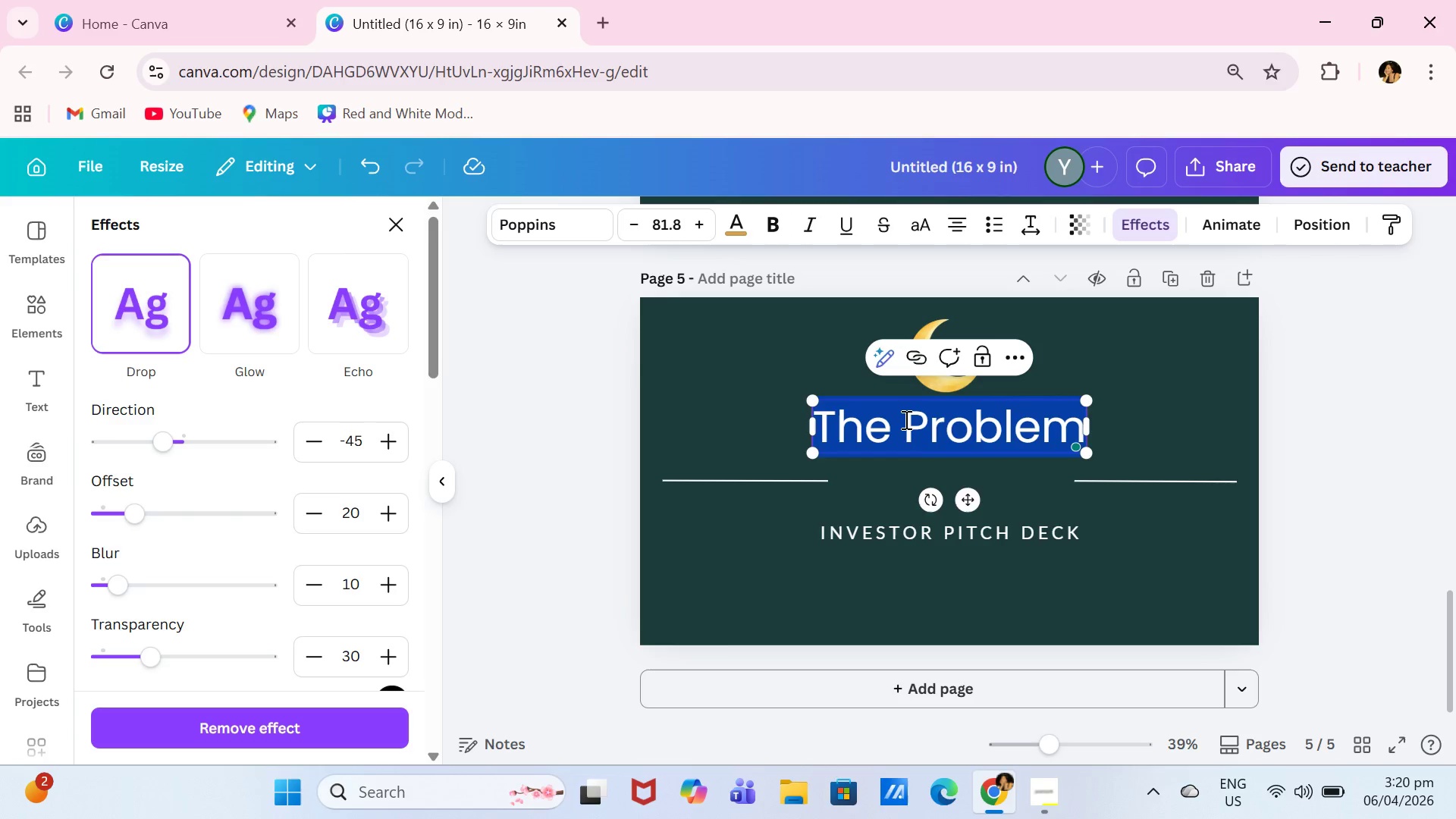 
key(Control+A)
 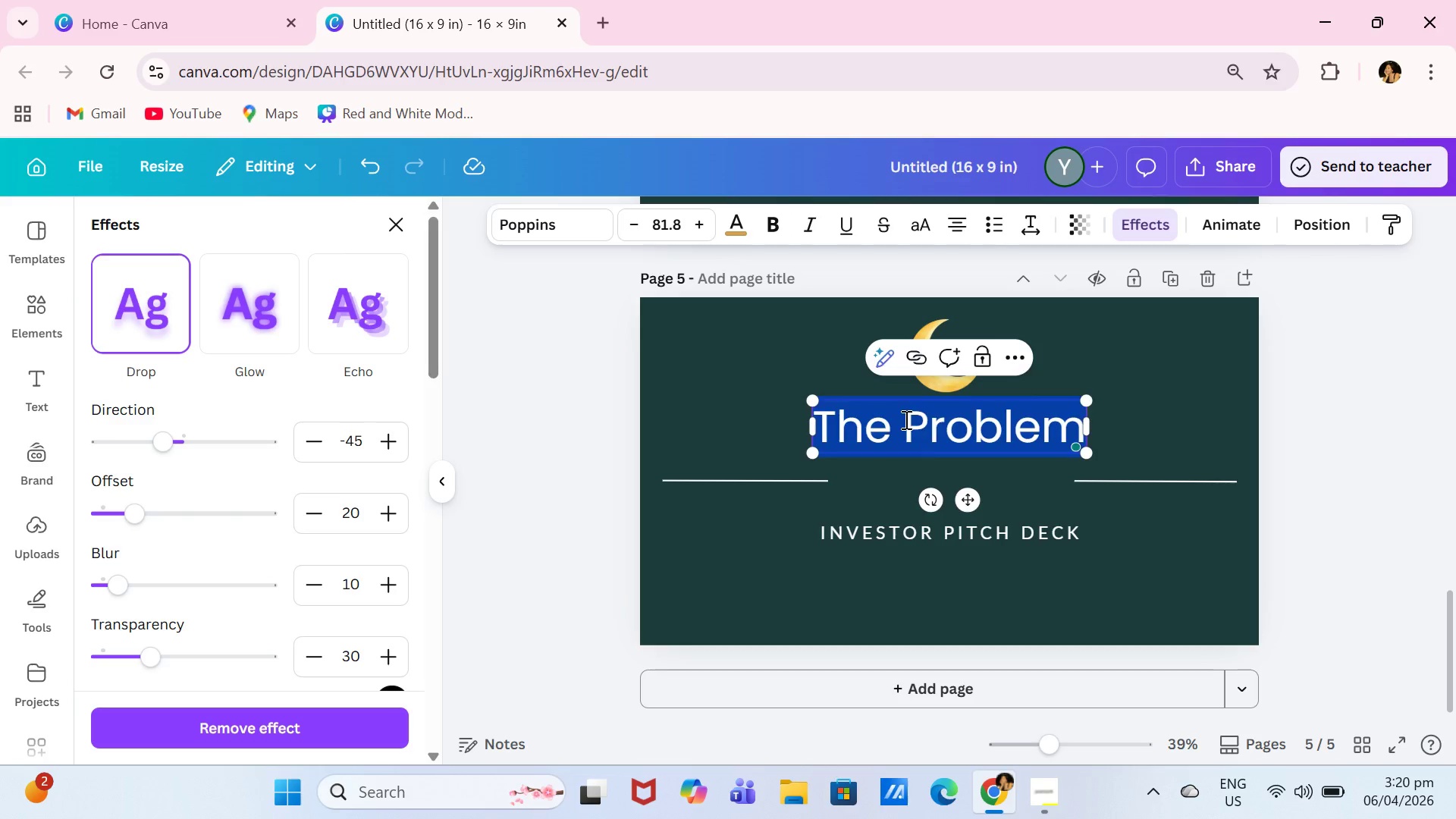 
type(THE PROBLEM)
 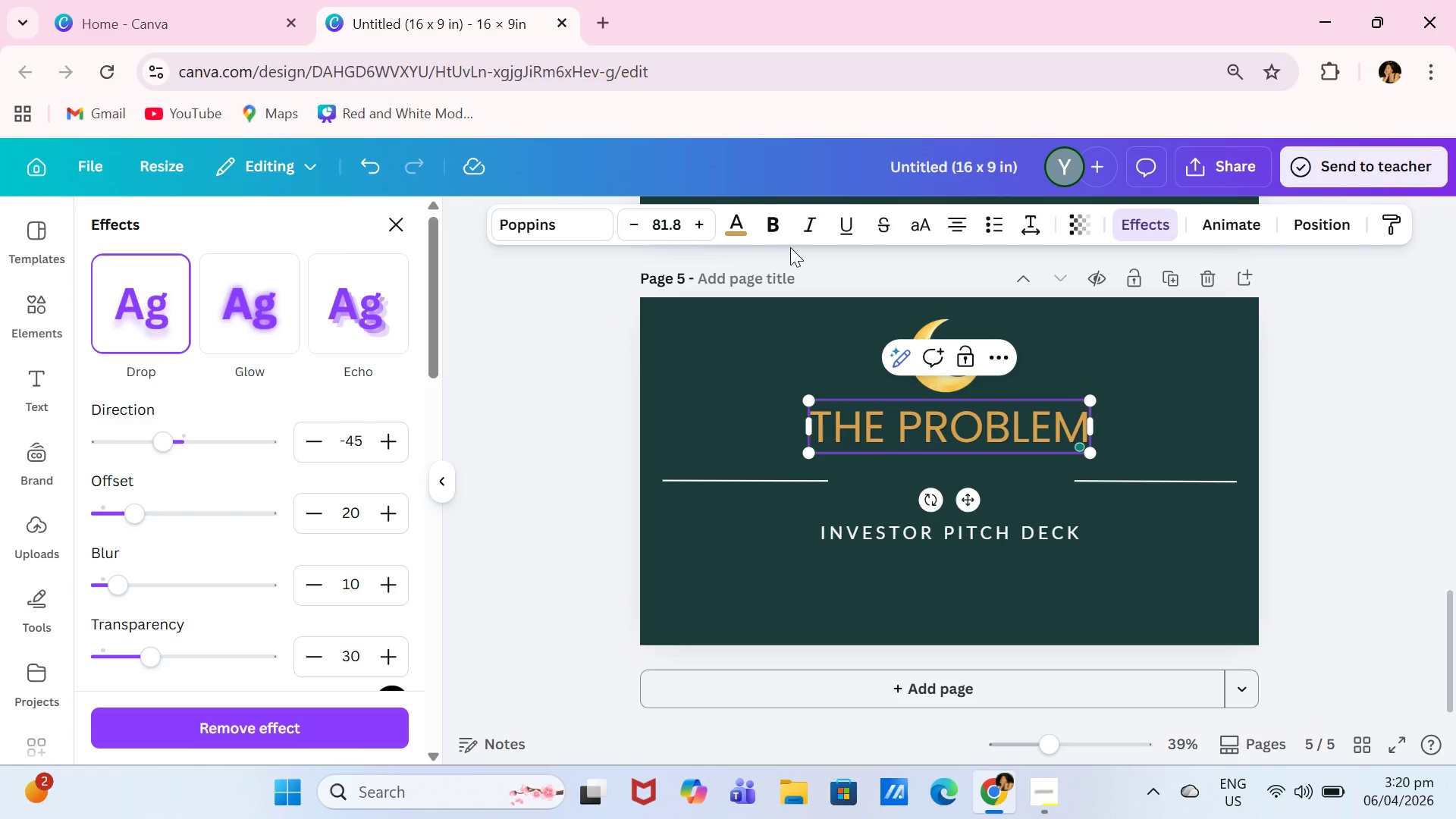 
left_click([765, 231])
 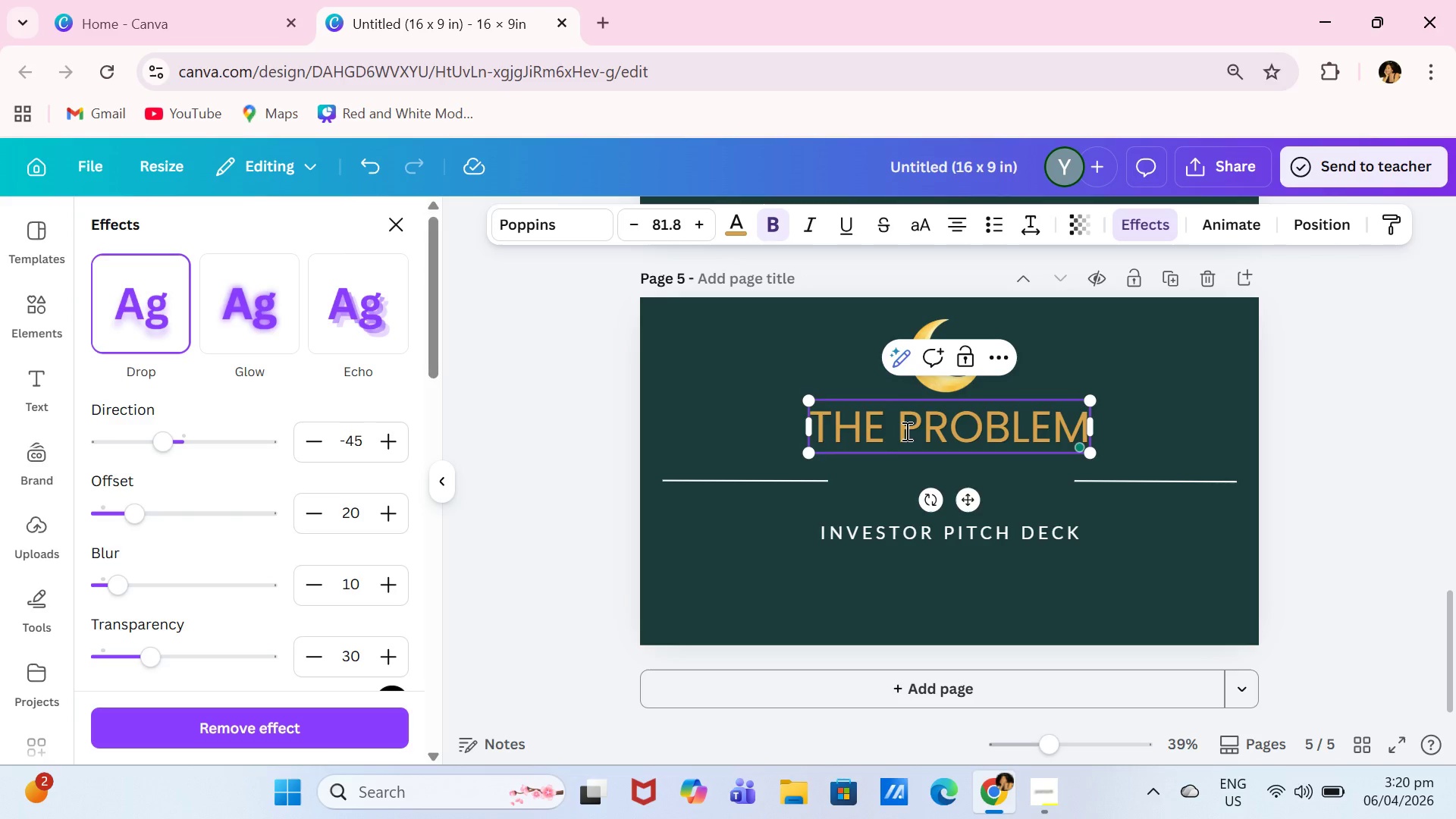 
left_click([905, 431])
 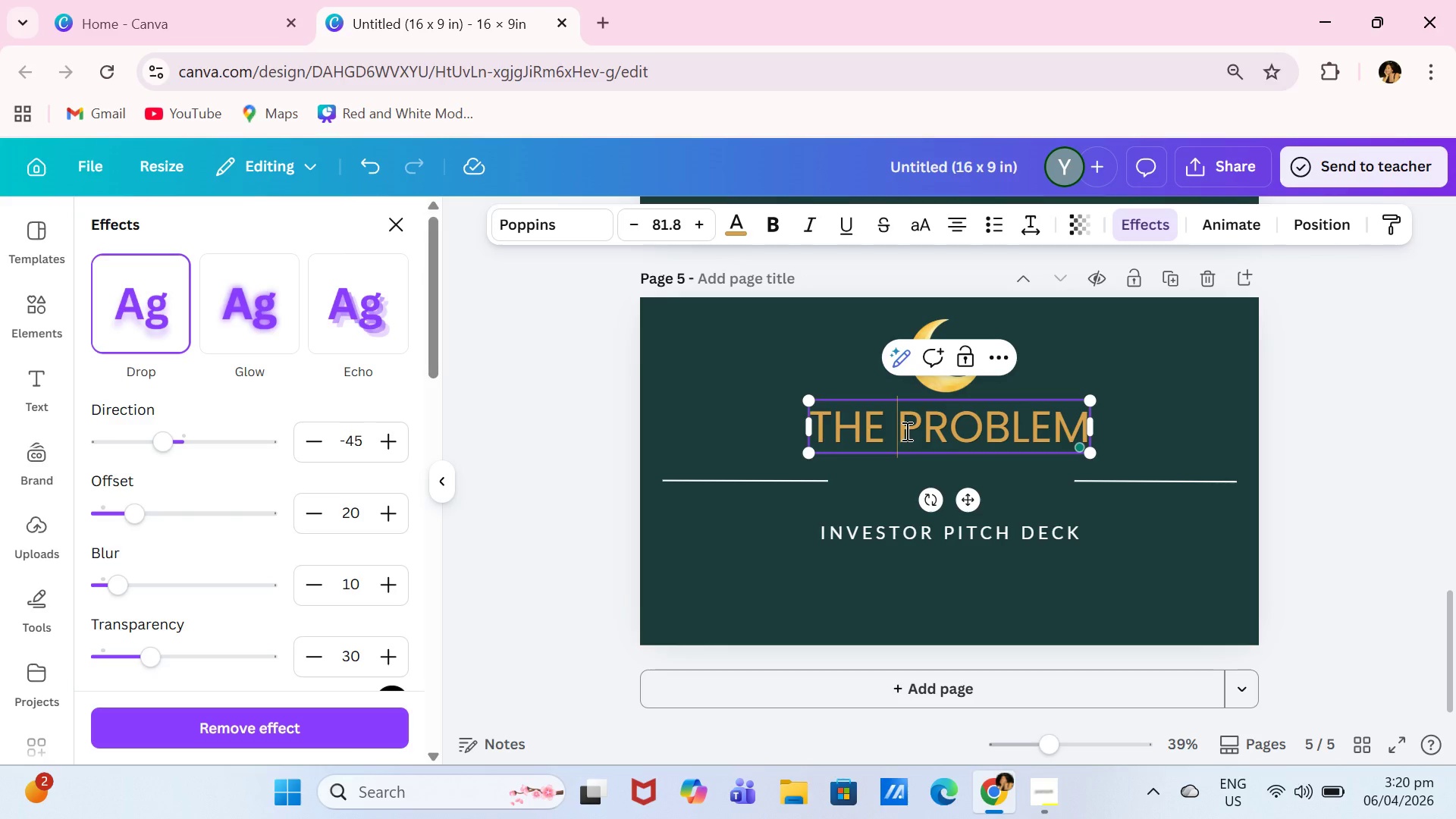 
key(Control+A)
 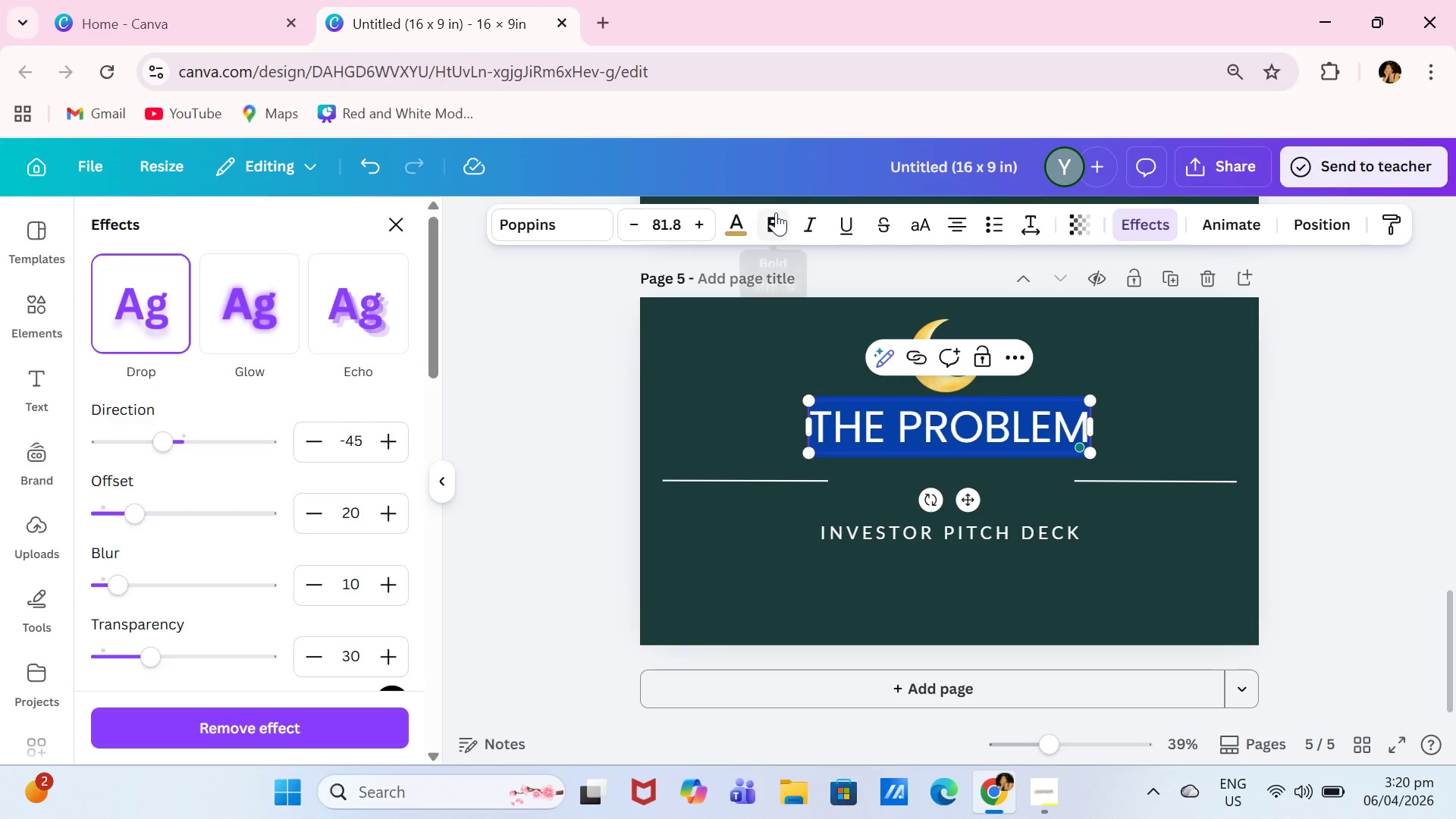 
left_click([776, 212])
 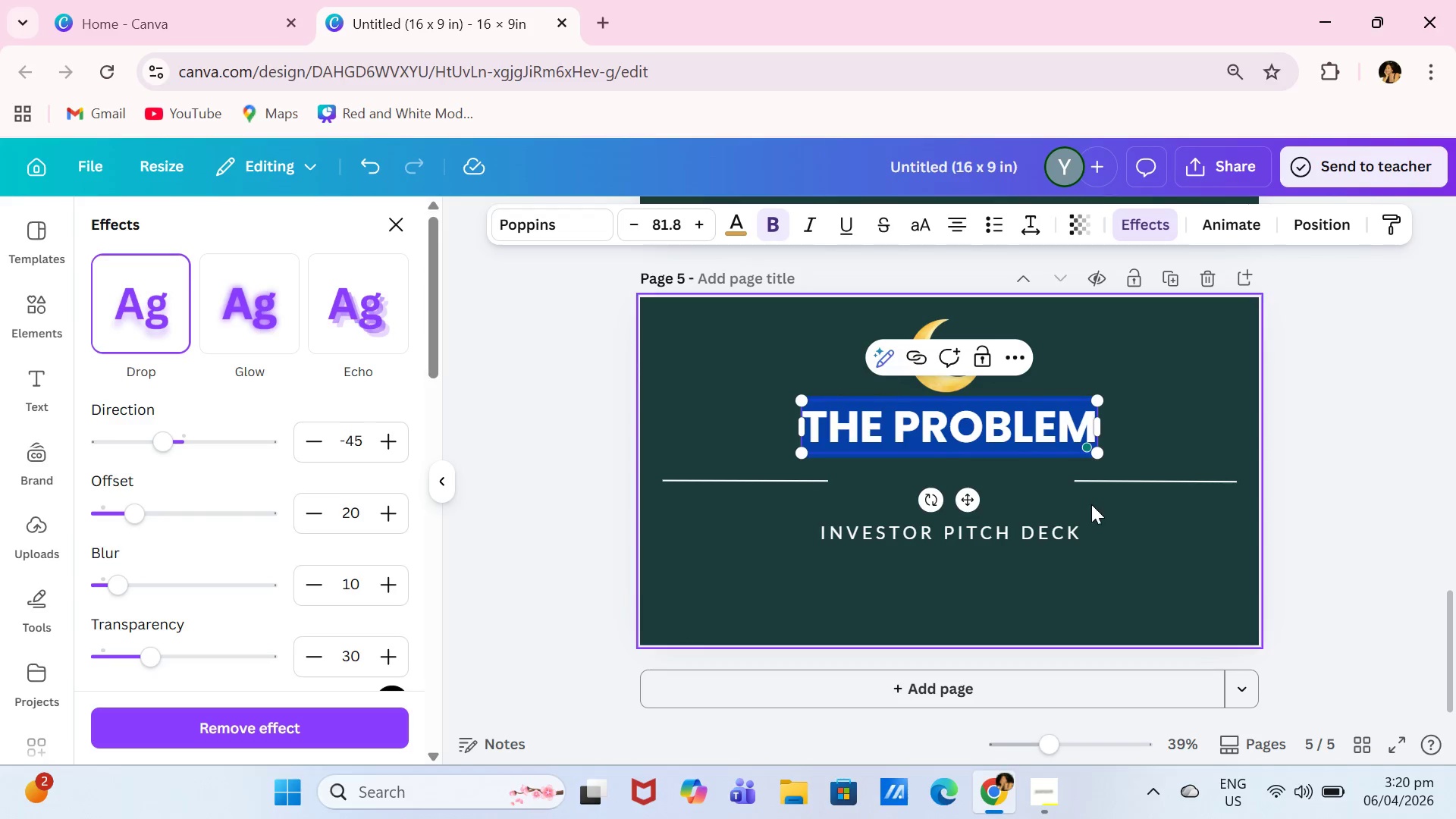 
left_click([1096, 504])
 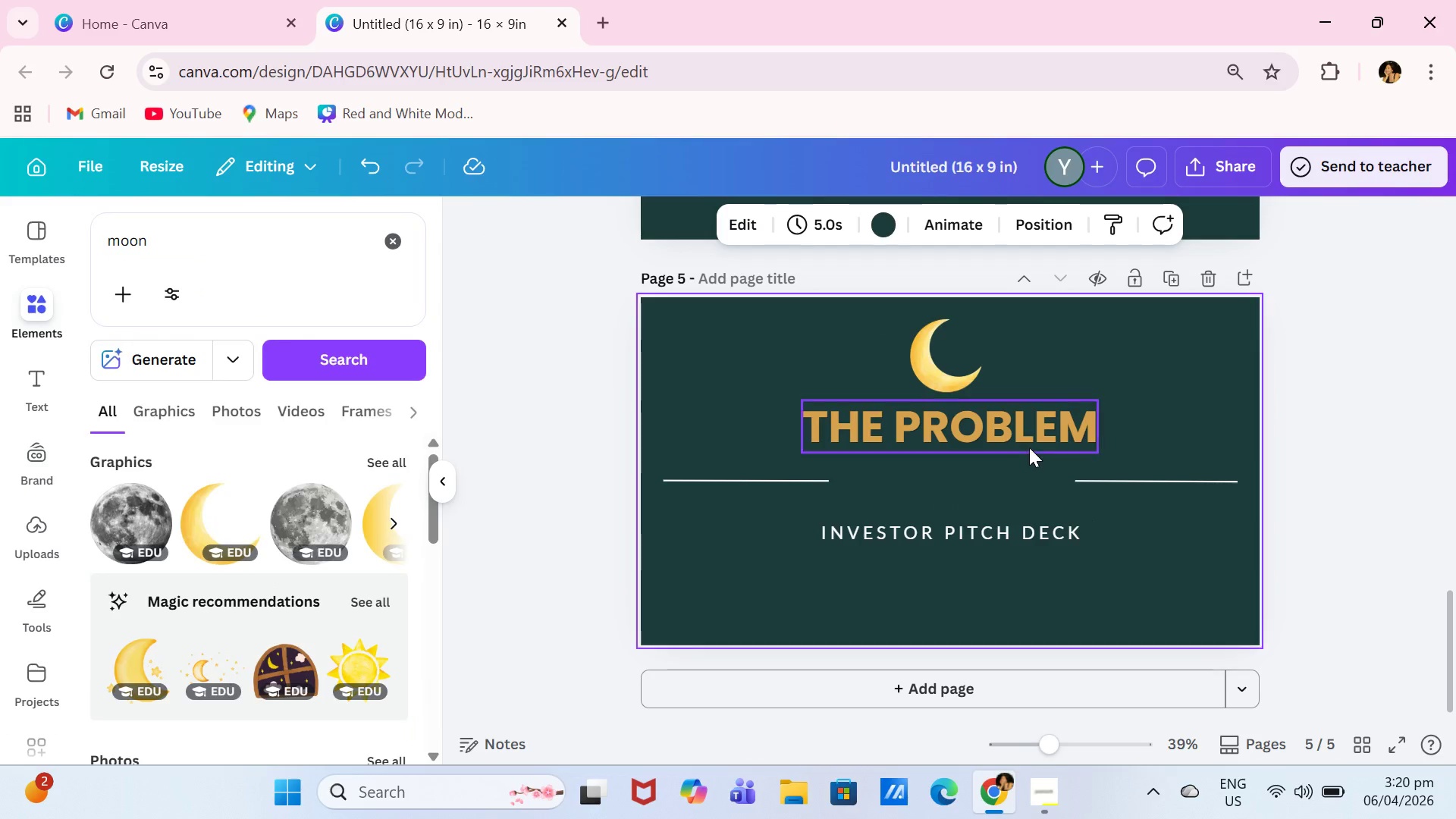 
left_click([1029, 447])
 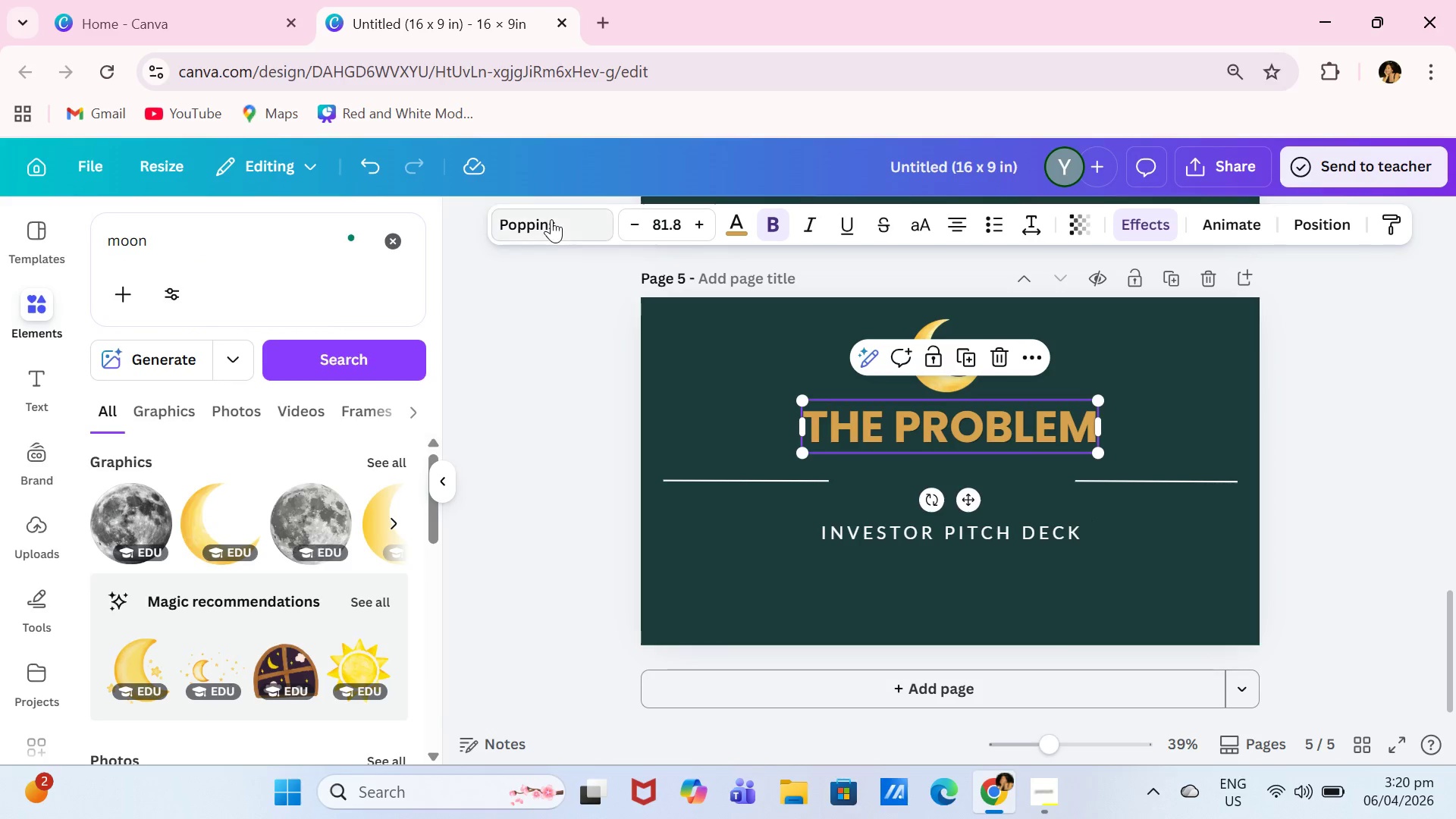 
left_click([551, 219])
 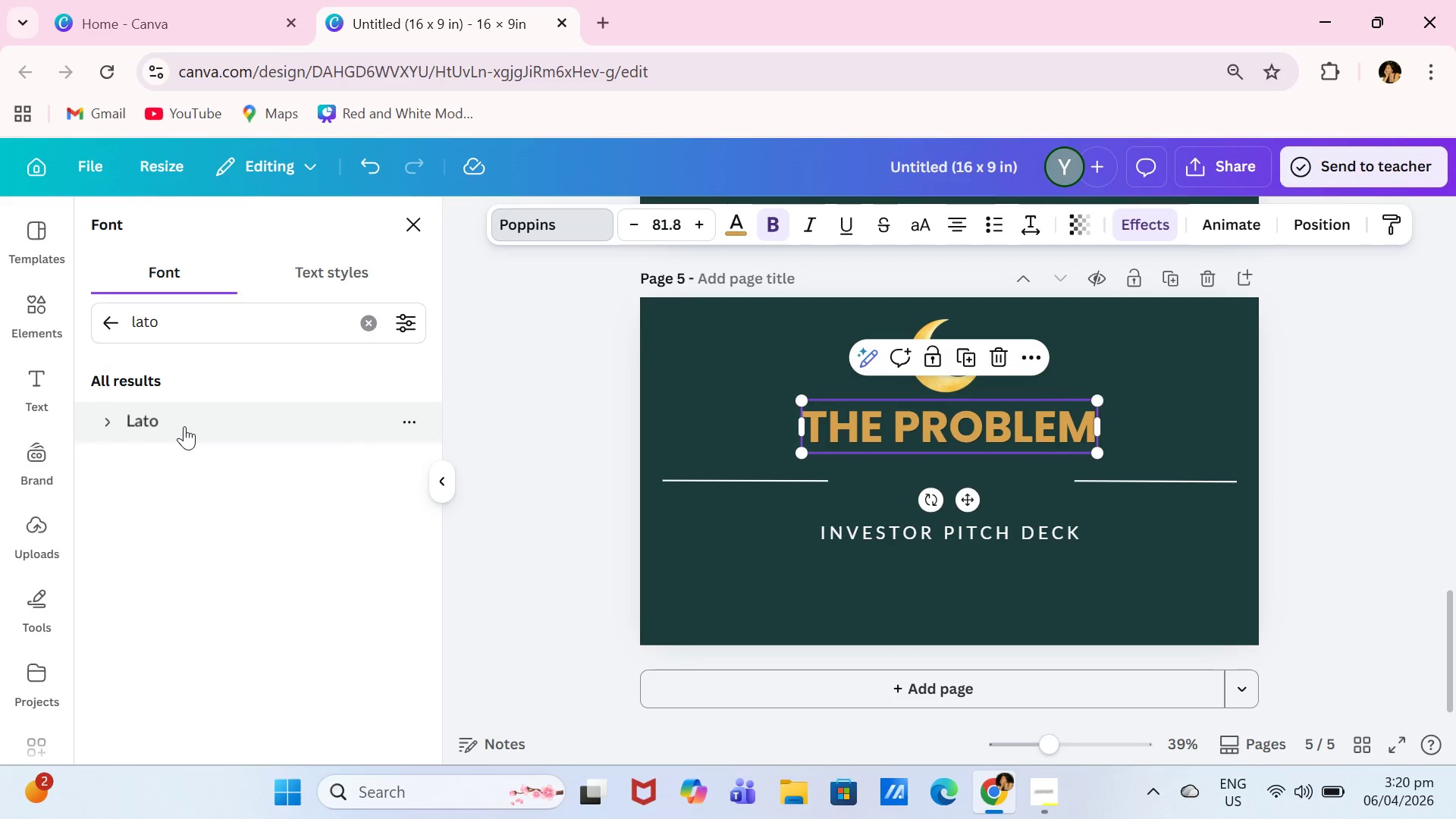 
left_click([184, 427])
 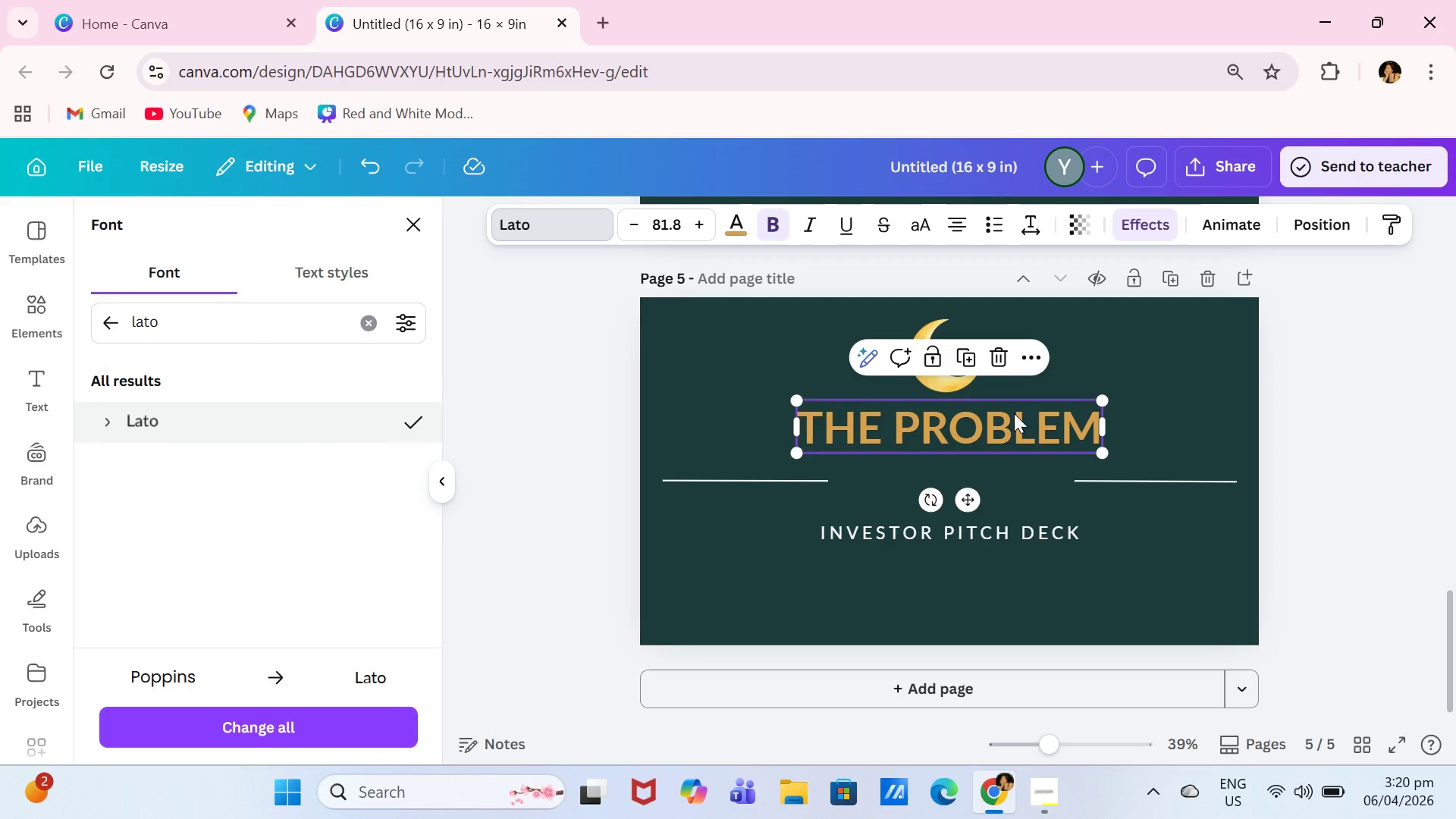 
wait(14.72)
 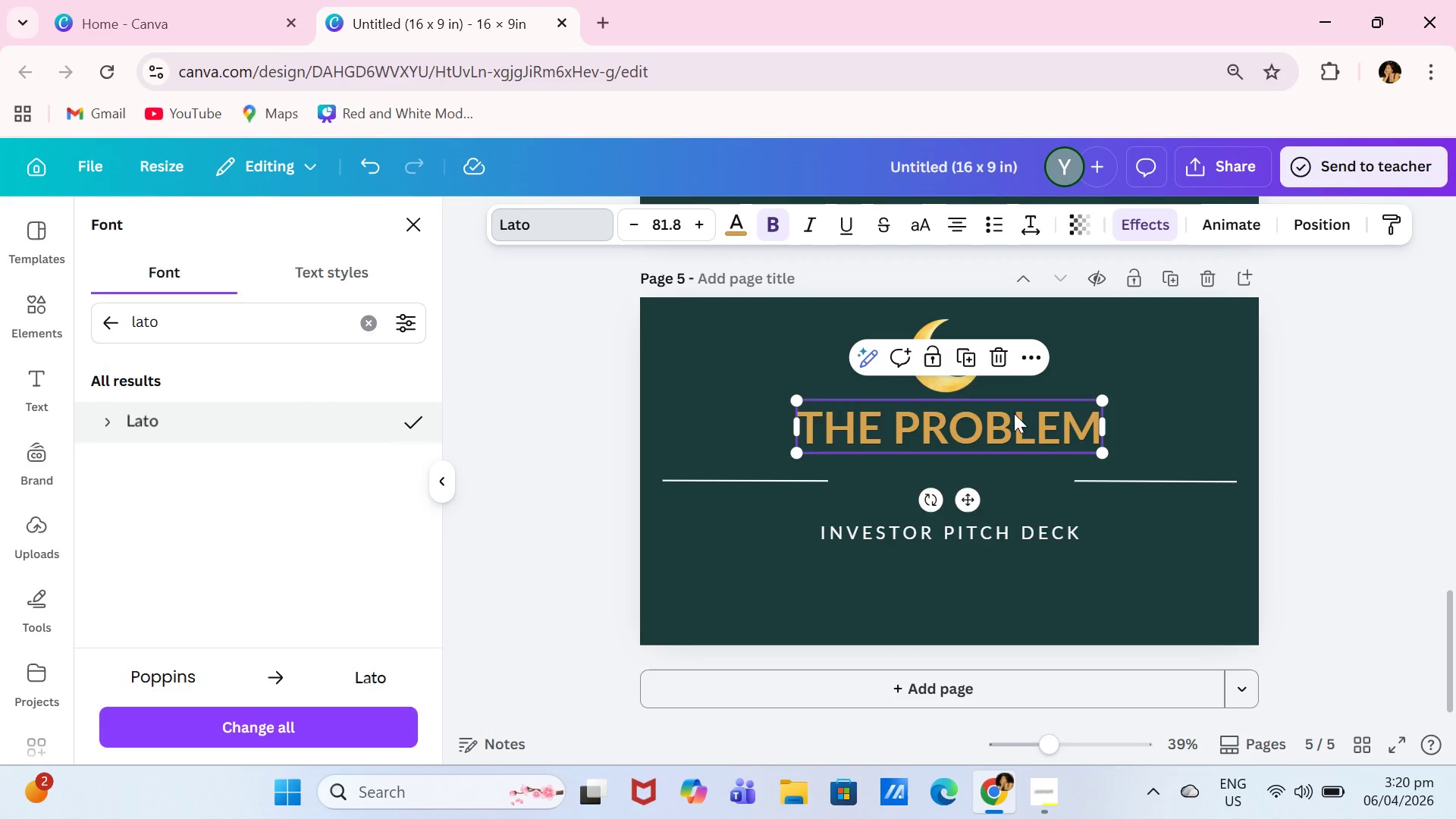 
left_click([955, 381])
 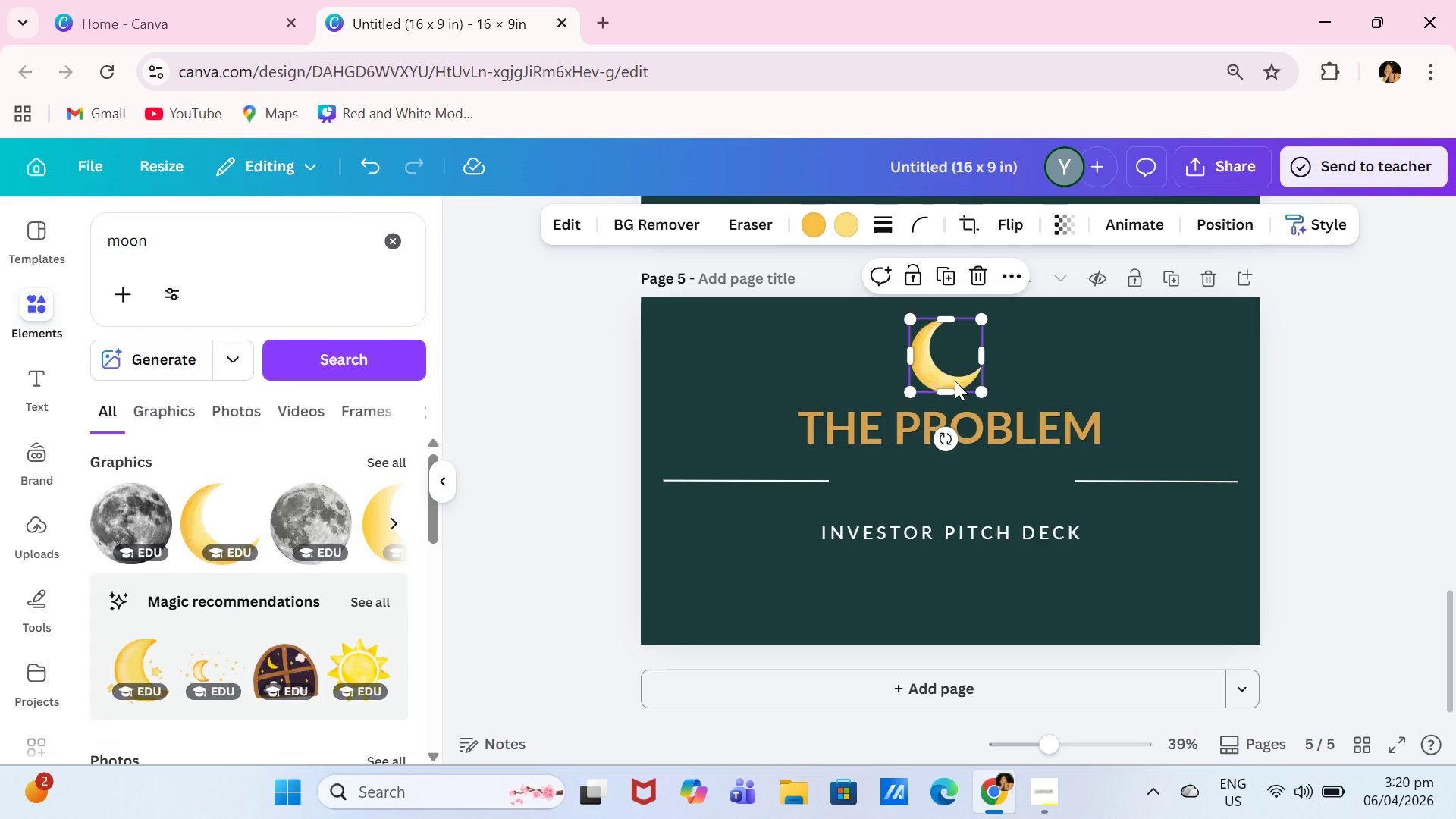 
key(Backspace)
 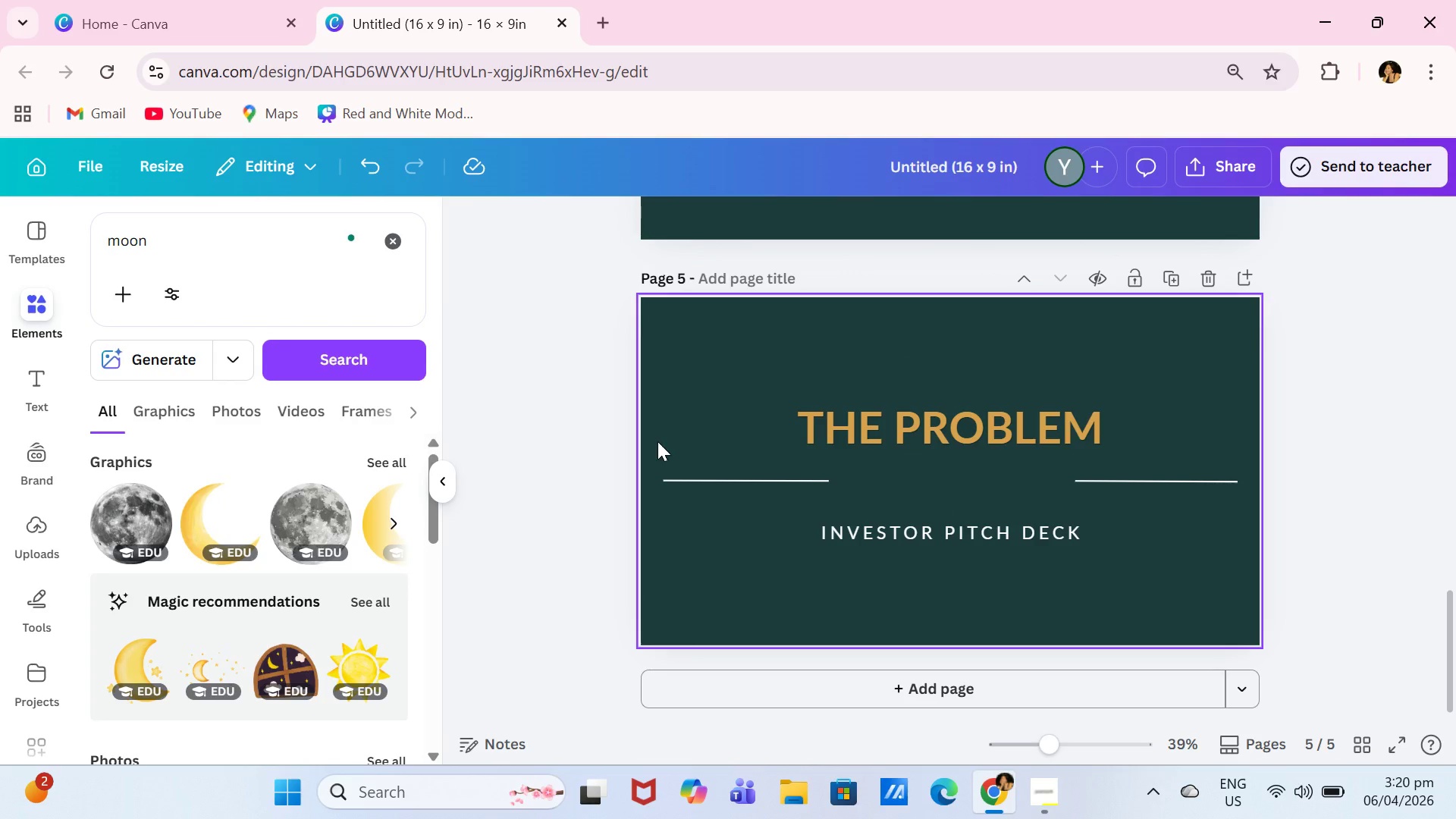 
left_click([727, 366])
 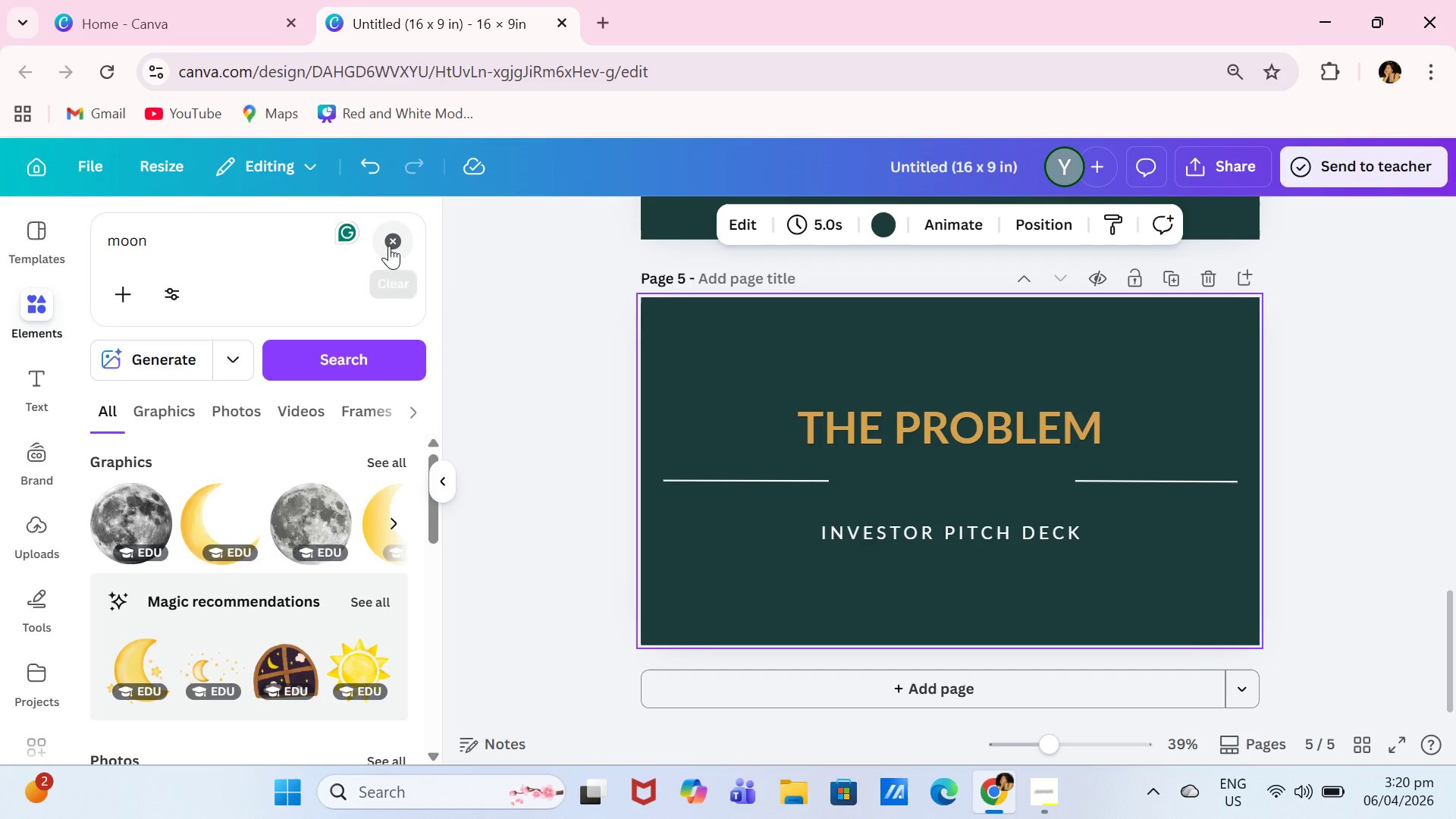 
left_click([389, 246])
 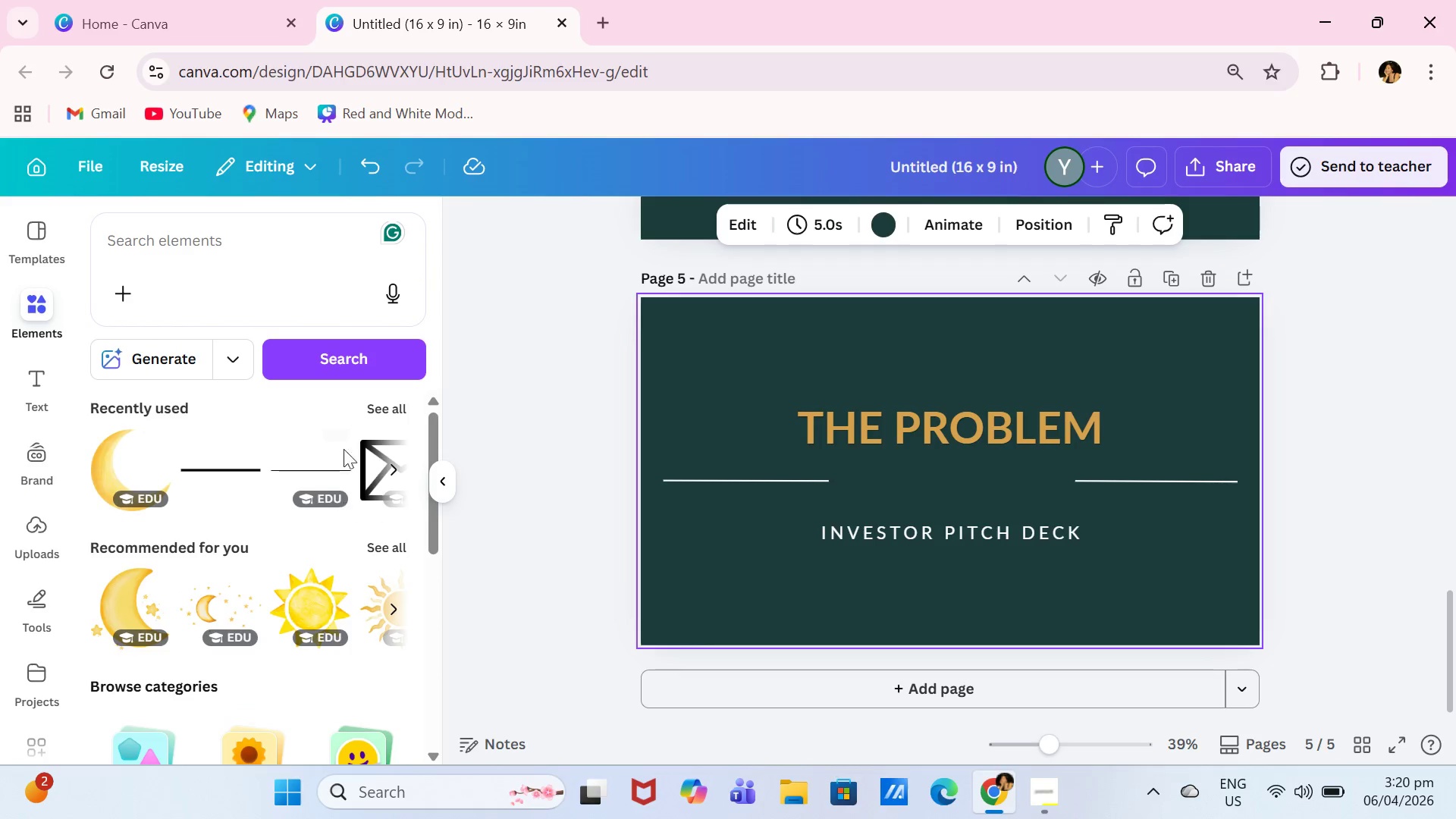 
wait(5.66)
 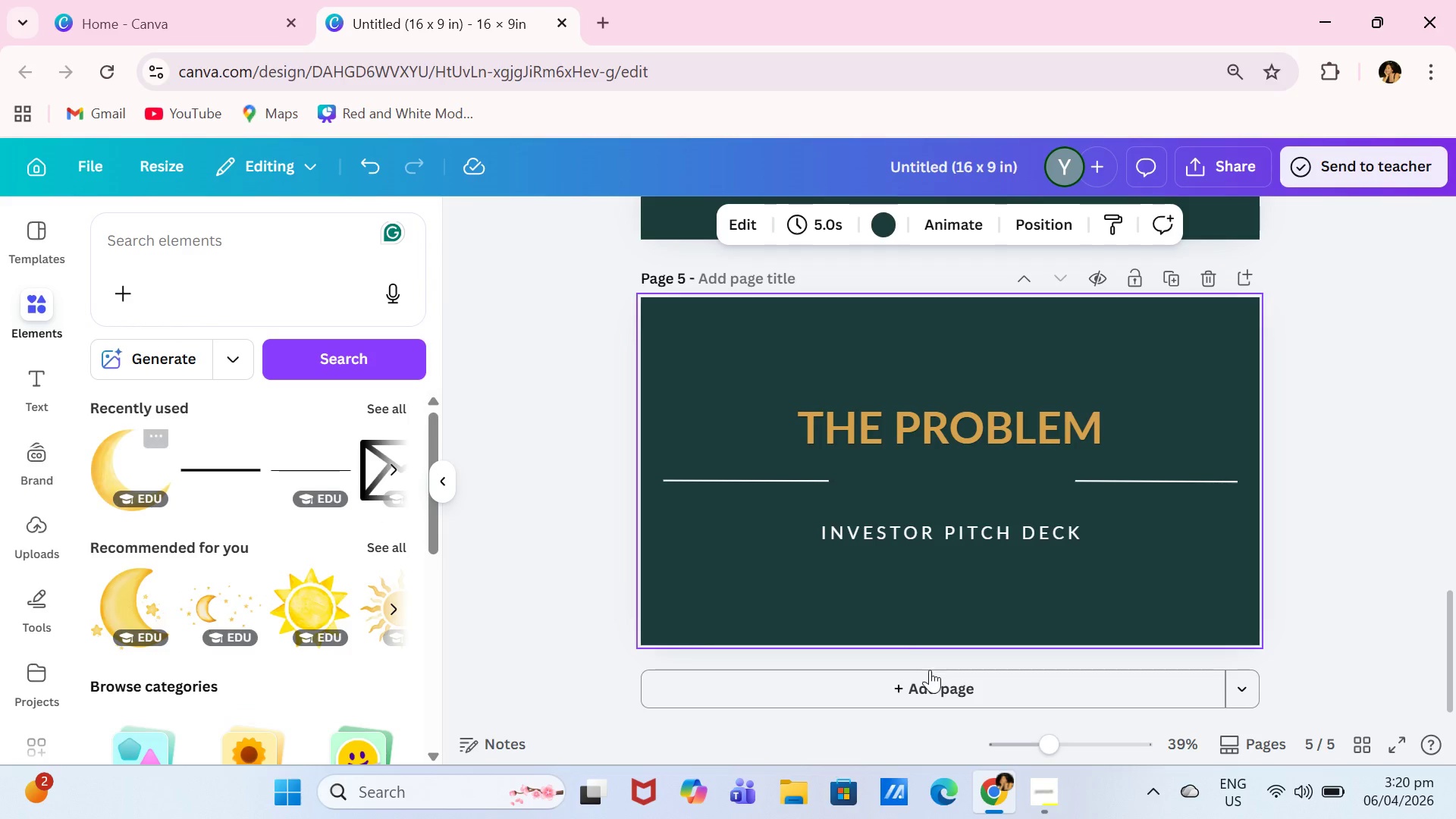 
left_click([896, 224])
 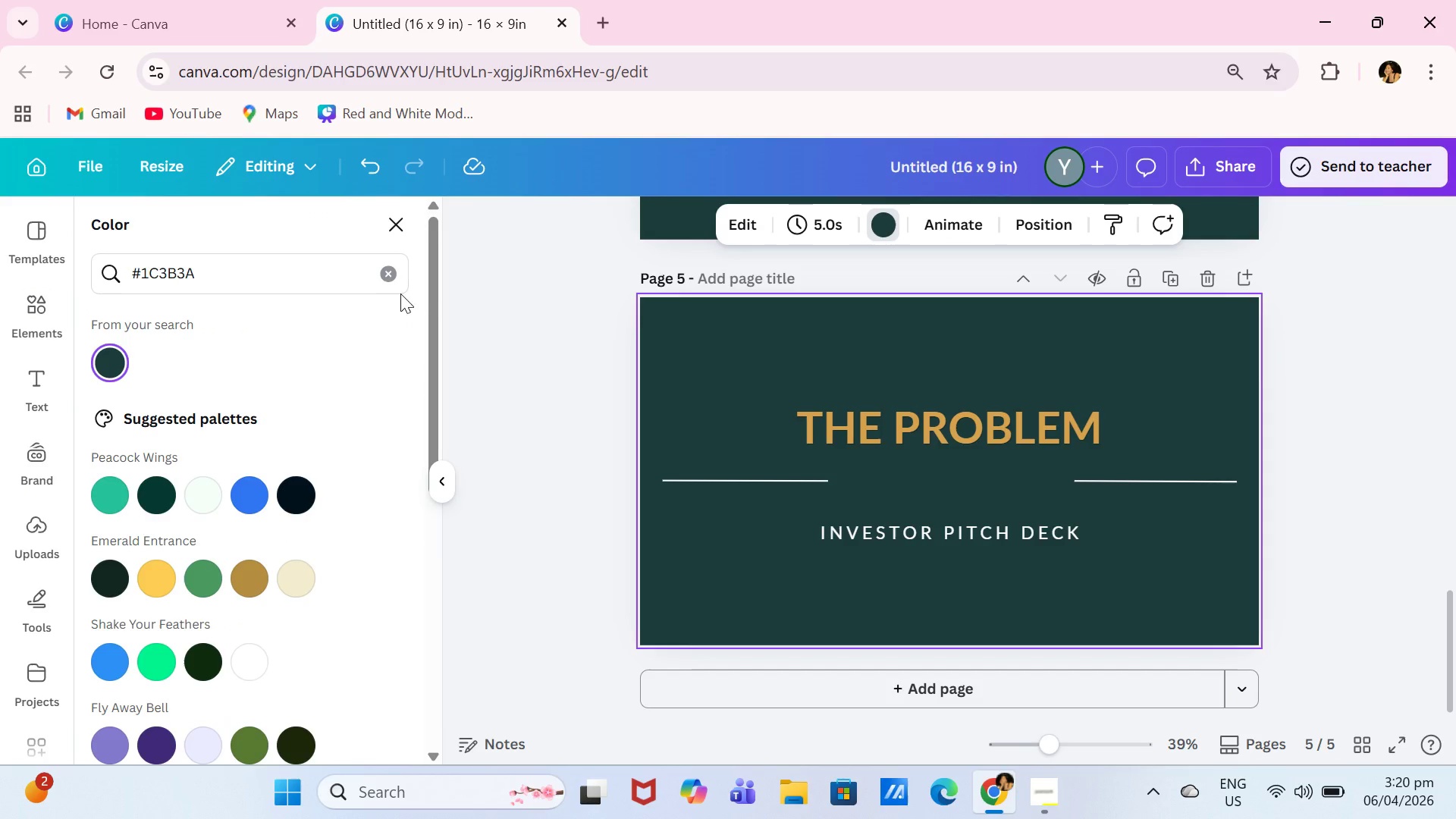 
left_click([400, 224])
 